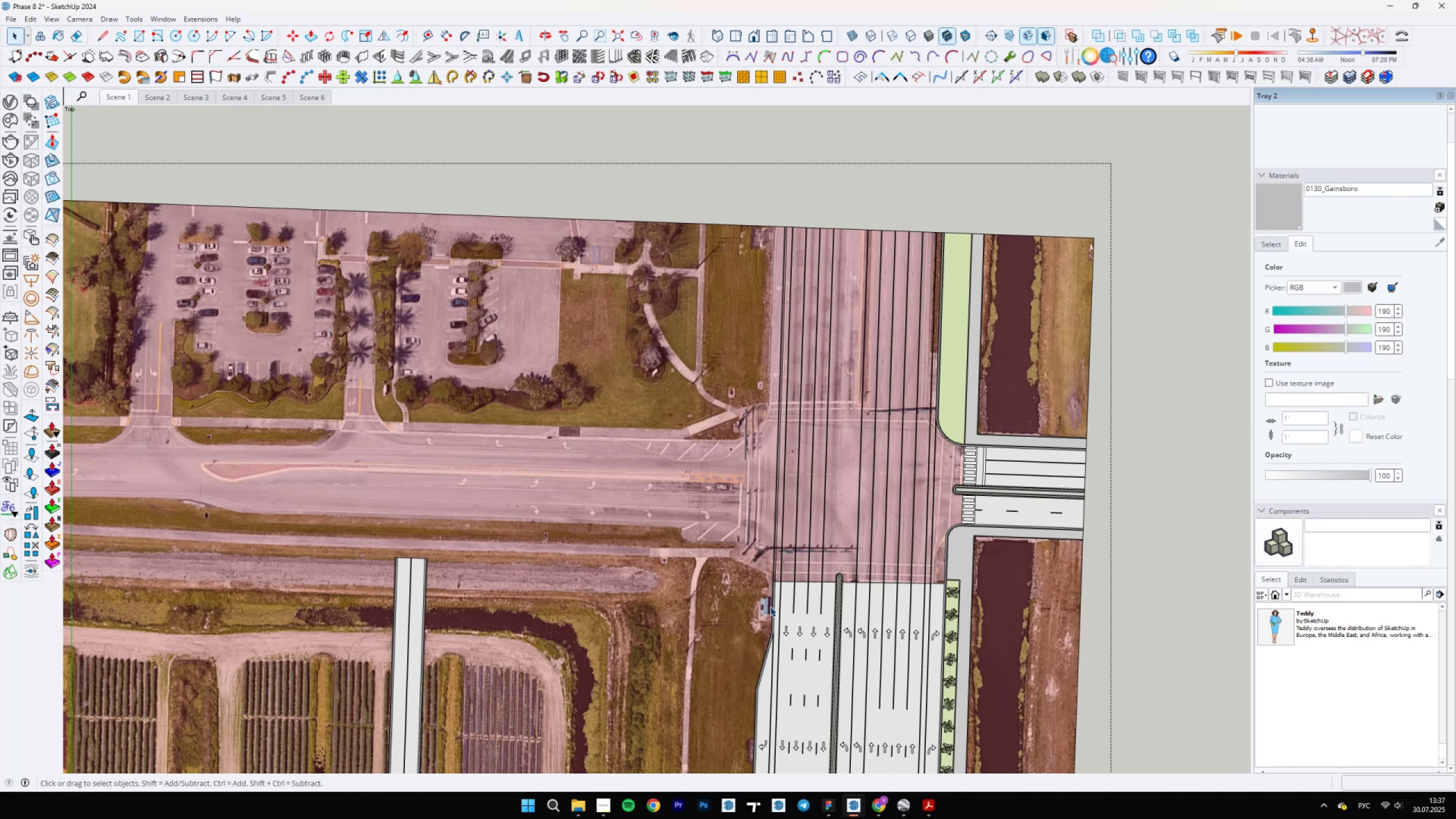 
scroll: coordinate [805, 677], scroll_direction: down, amount: 2.0
 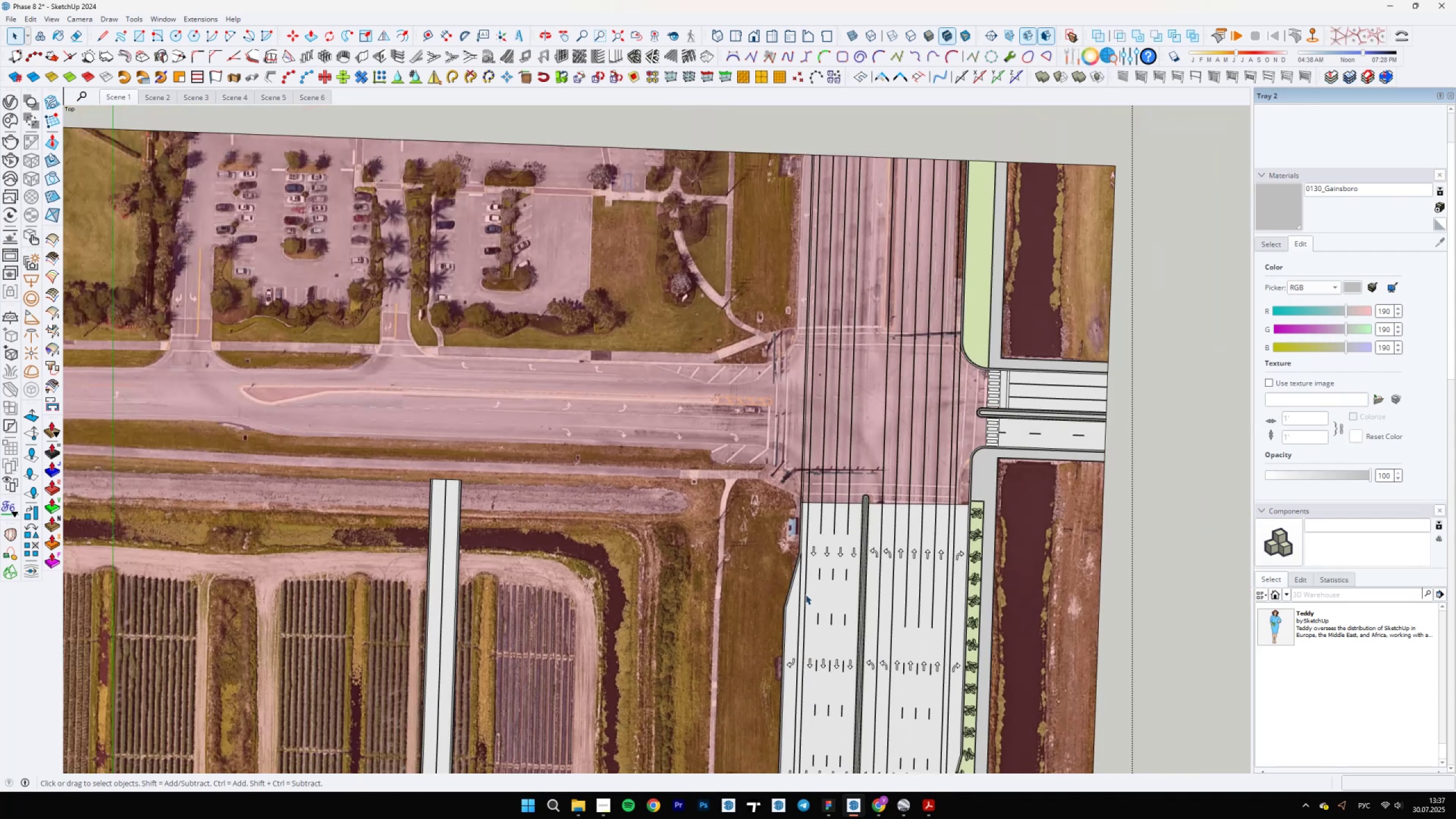 
scroll: coordinate [801, 613], scroll_direction: up, amount: 25.0
 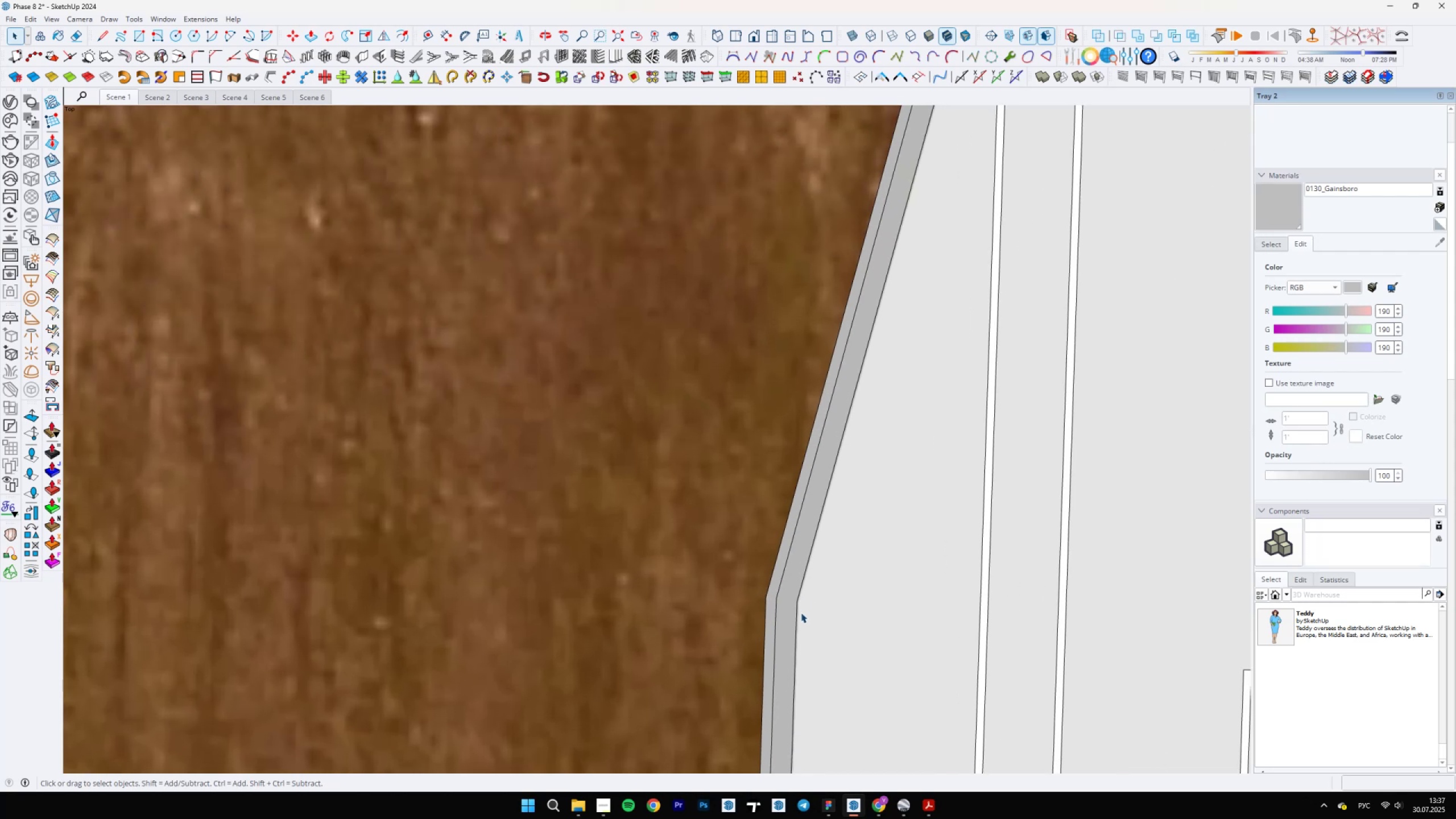 
key(L)
 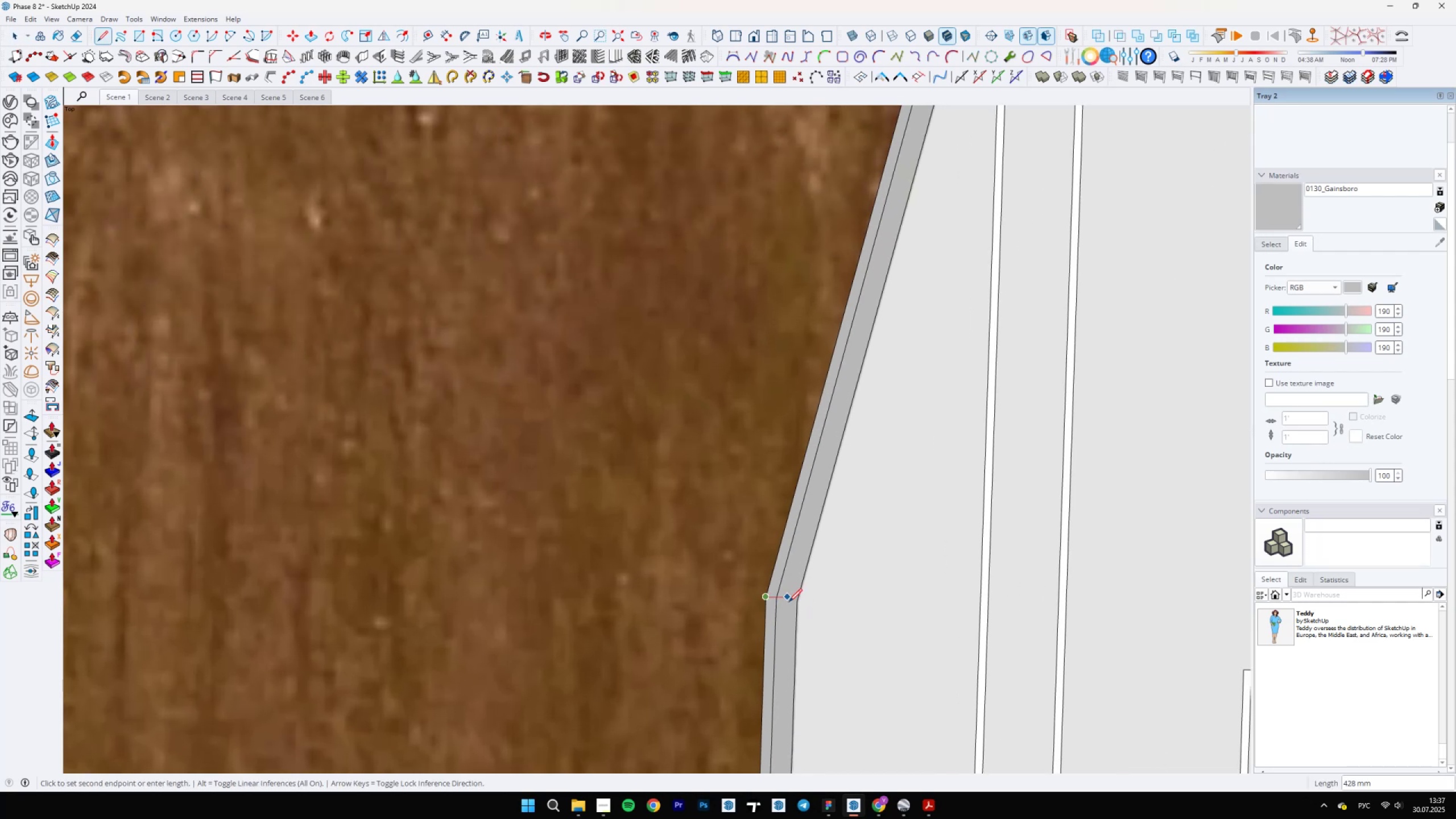 
scroll: coordinate [785, 601], scroll_direction: up, amount: 13.0
 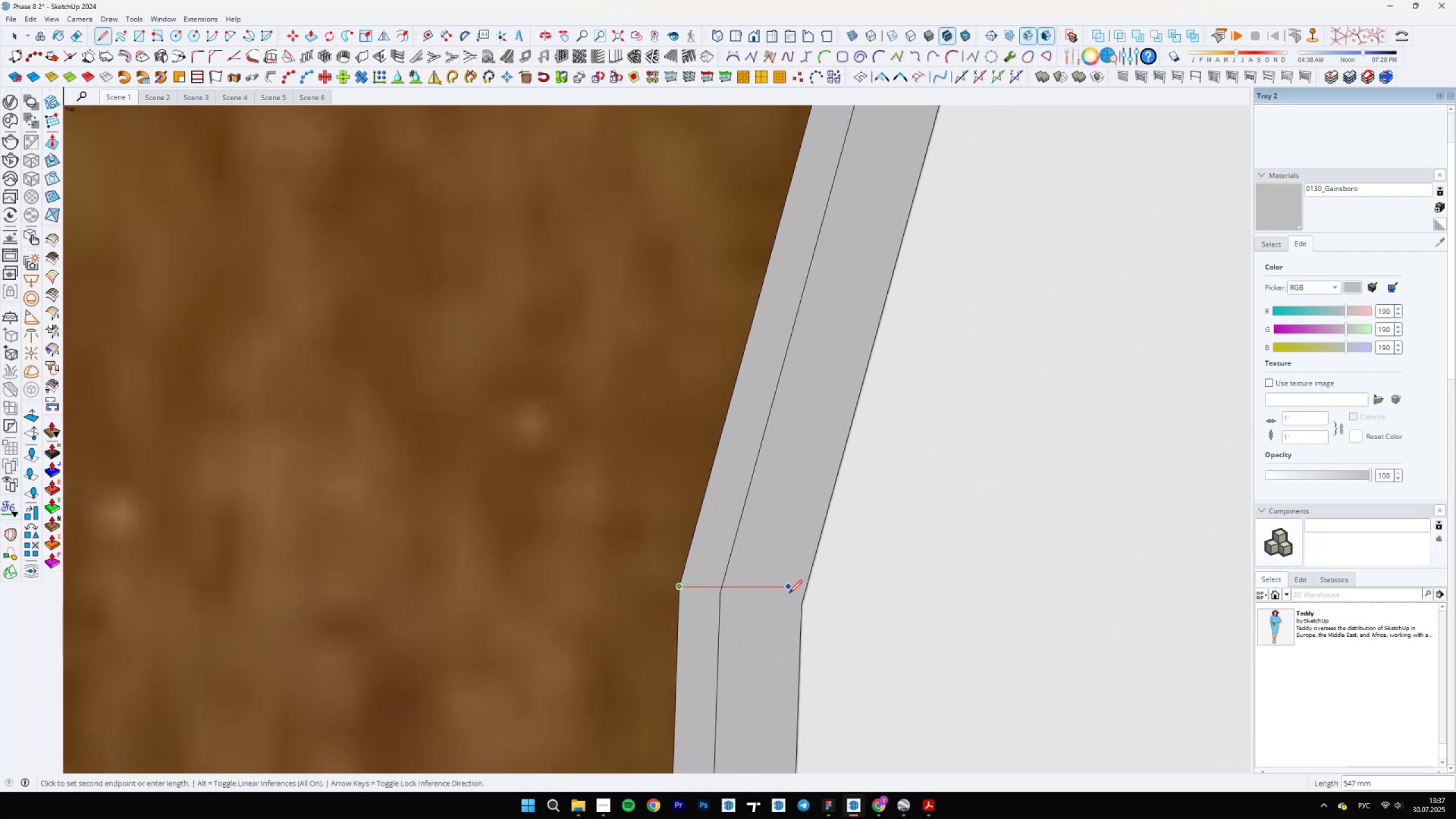 
hold_key(key=ShiftLeft, duration=1.53)
 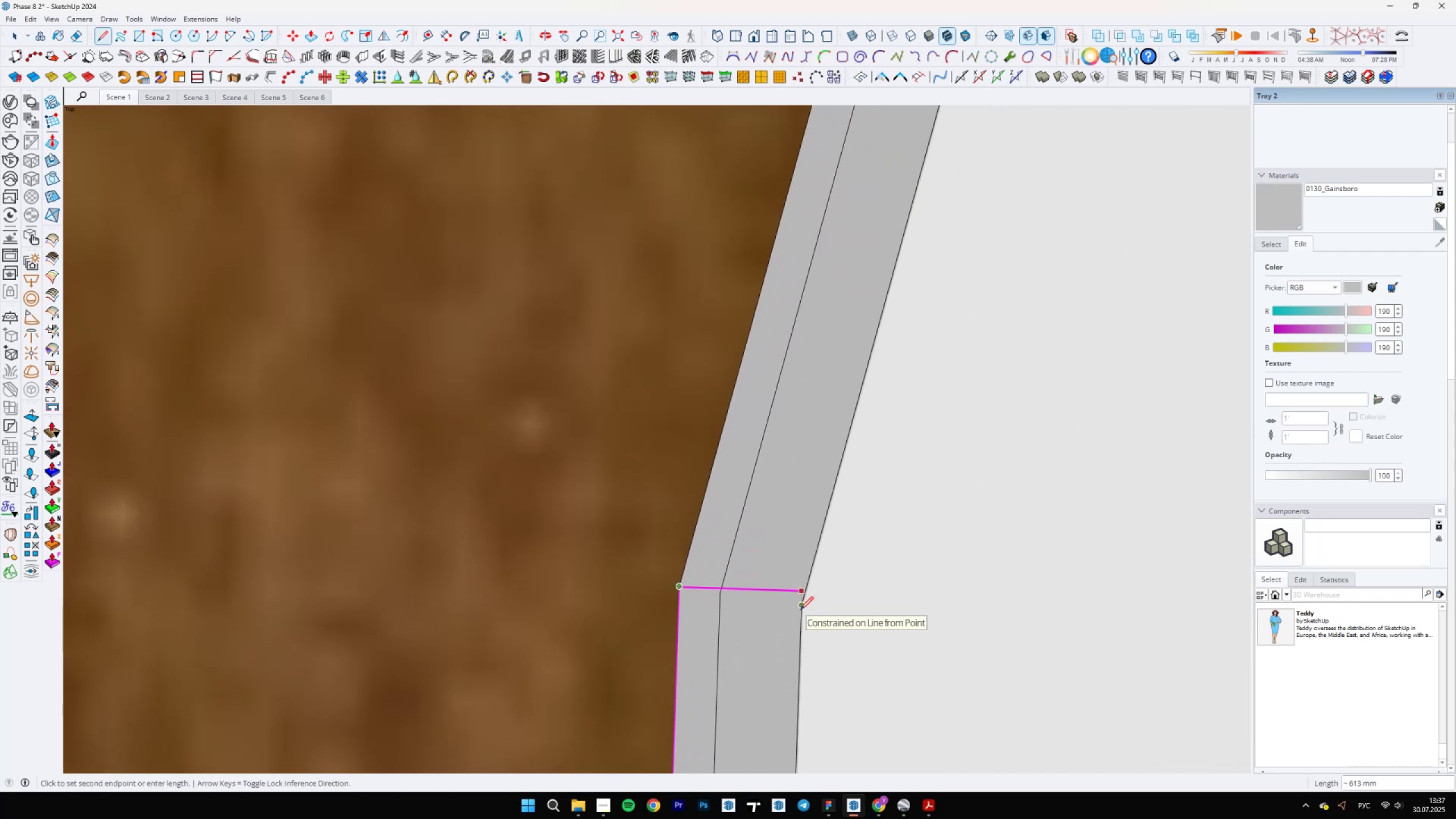 
key(Shift+ShiftLeft)
 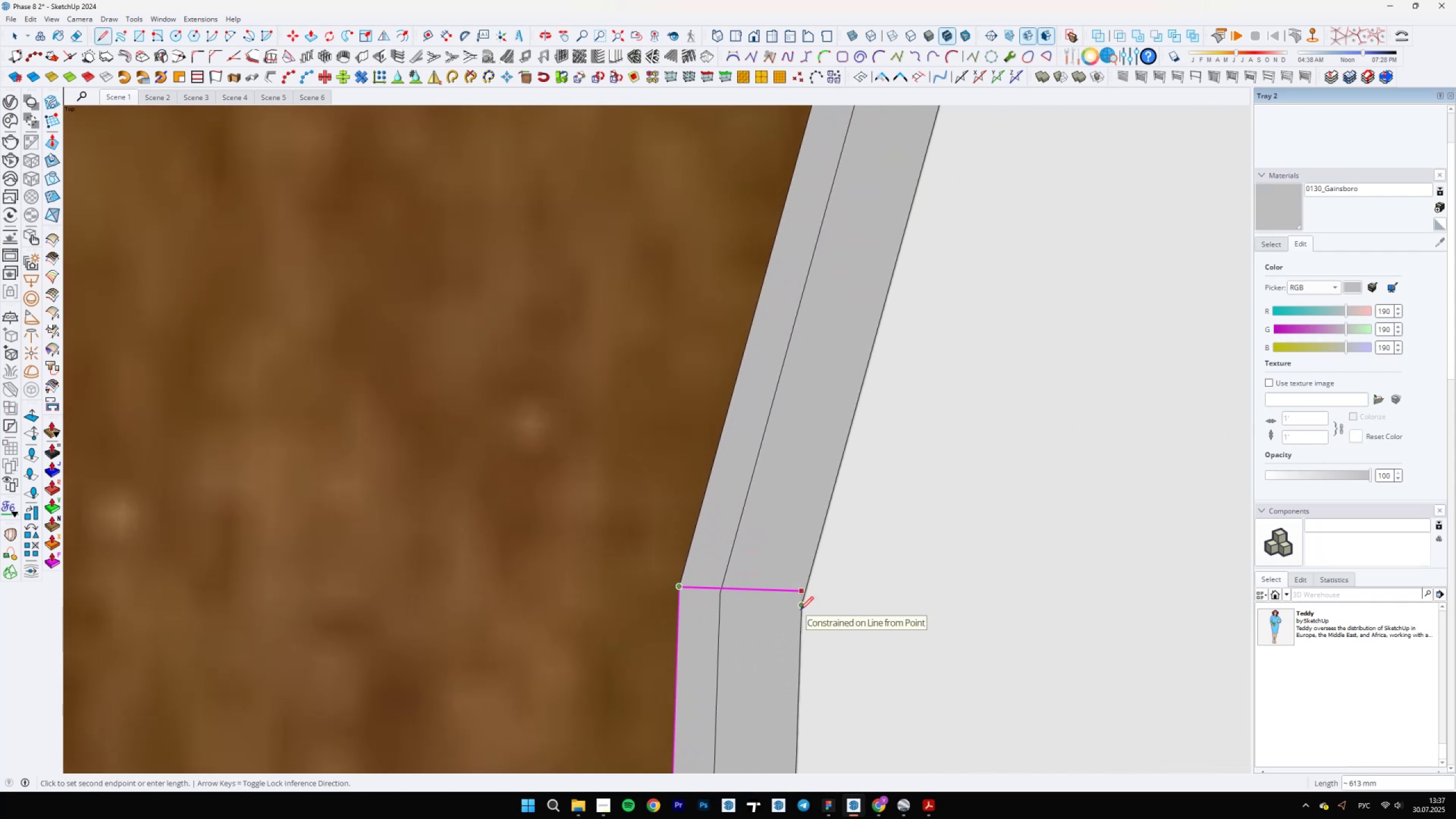 
key(Shift+ShiftLeft)
 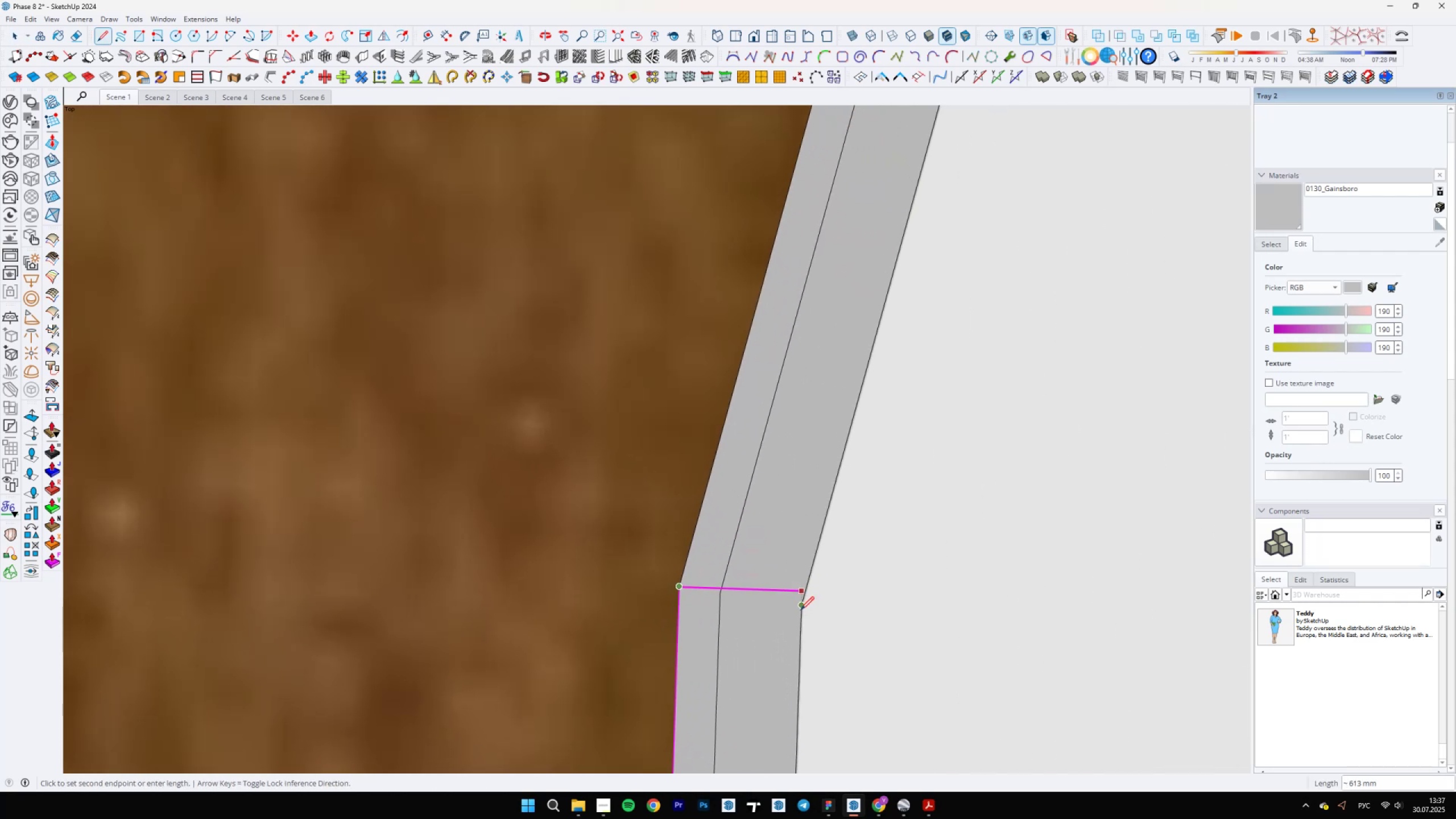 
key(Shift+ShiftLeft)
 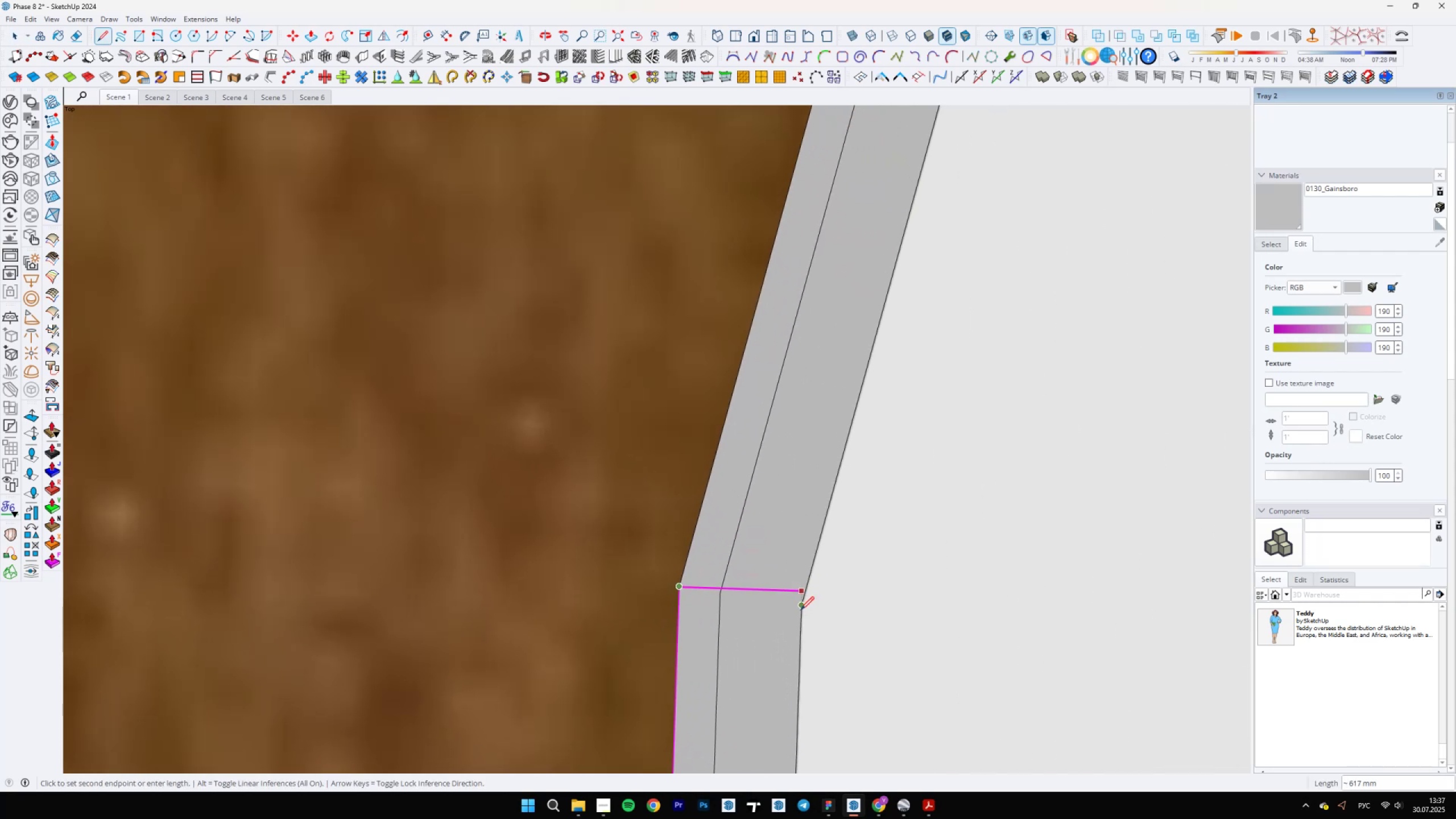 
key(Shift+ShiftLeft)
 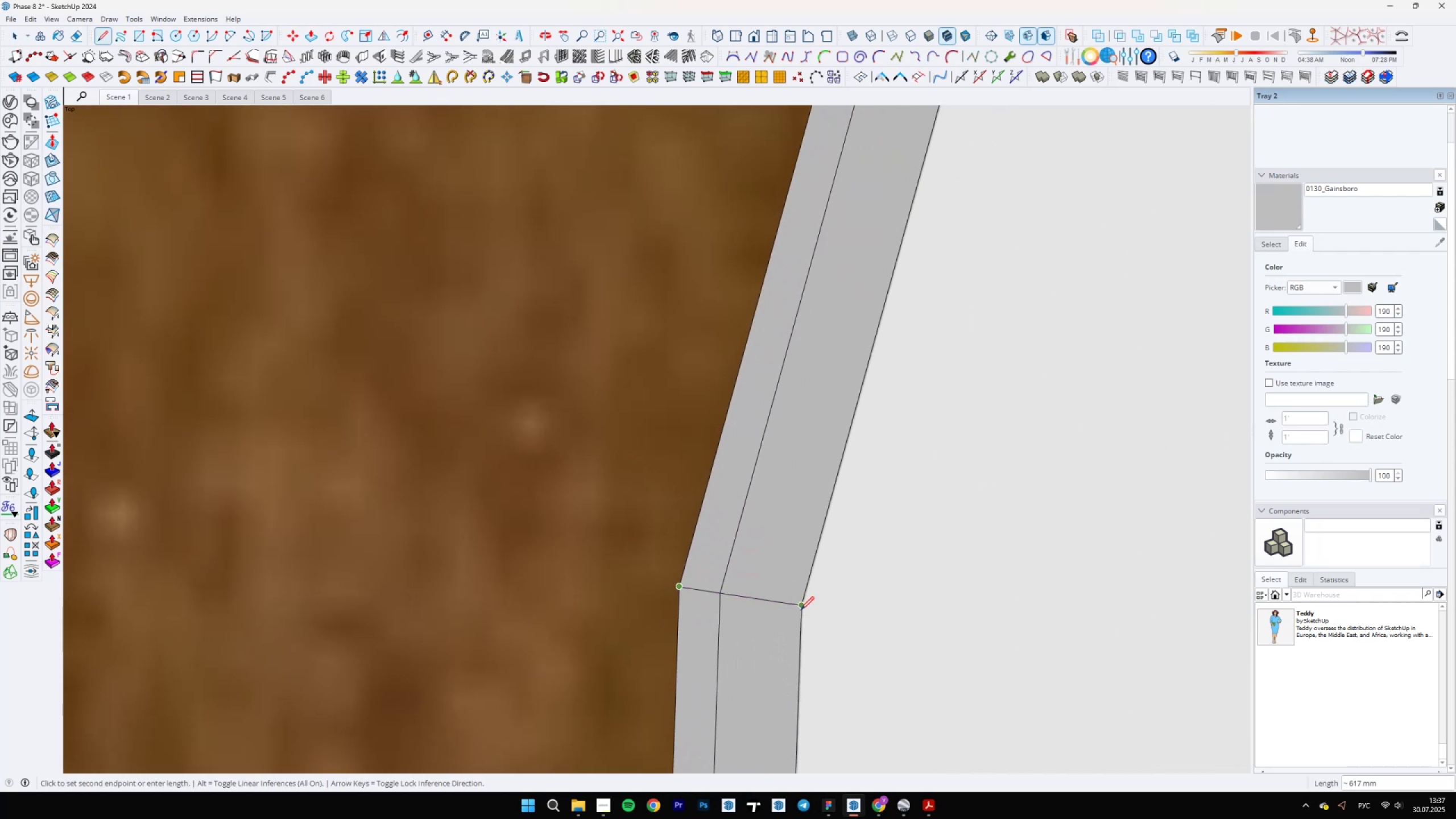 
key(Shift+ShiftLeft)
 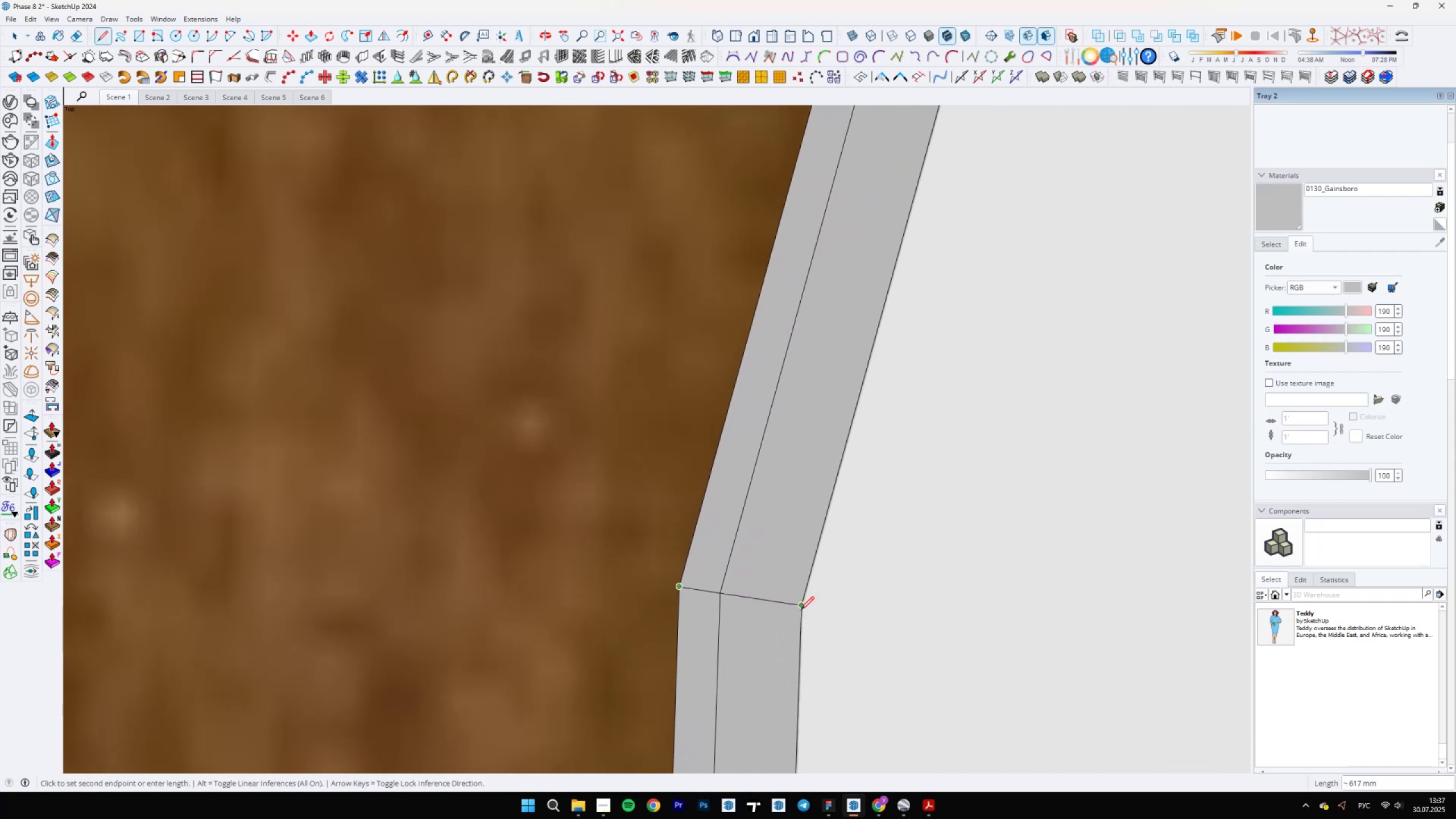 
key(Escape)
 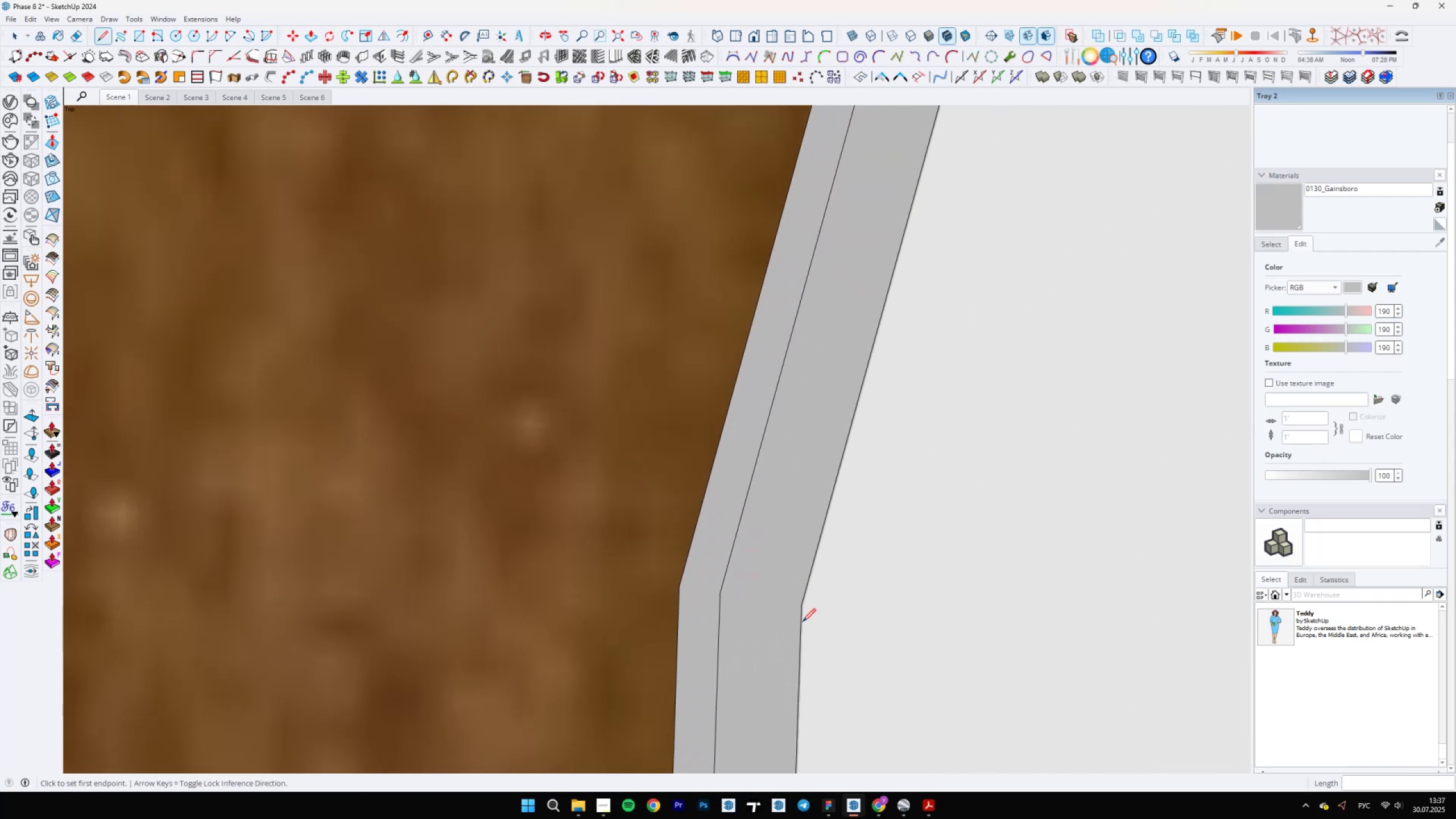 
left_click([803, 622])
 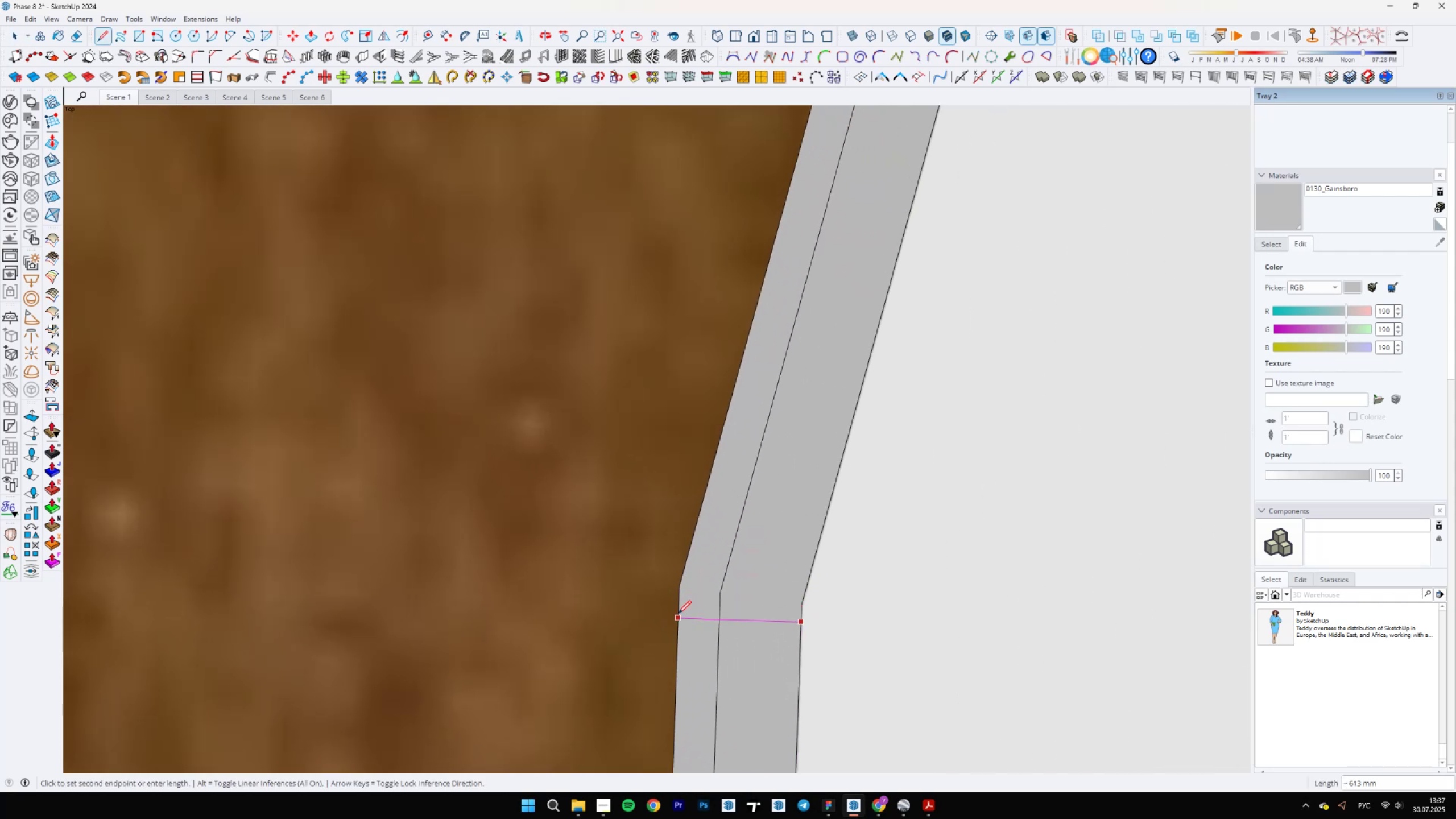 
key(Space)
 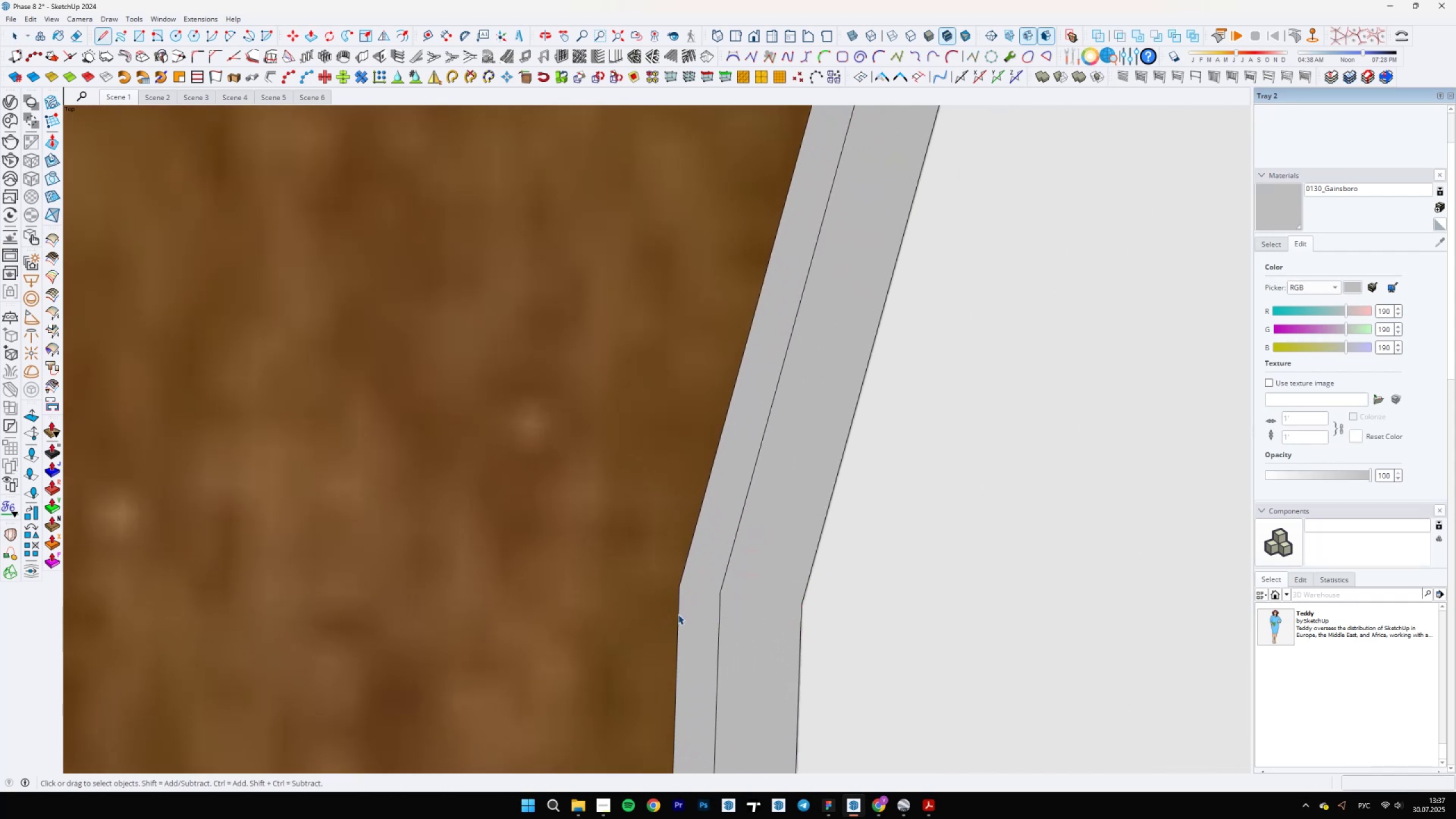 
scroll: coordinate [816, 645], scroll_direction: down, amount: 38.0
 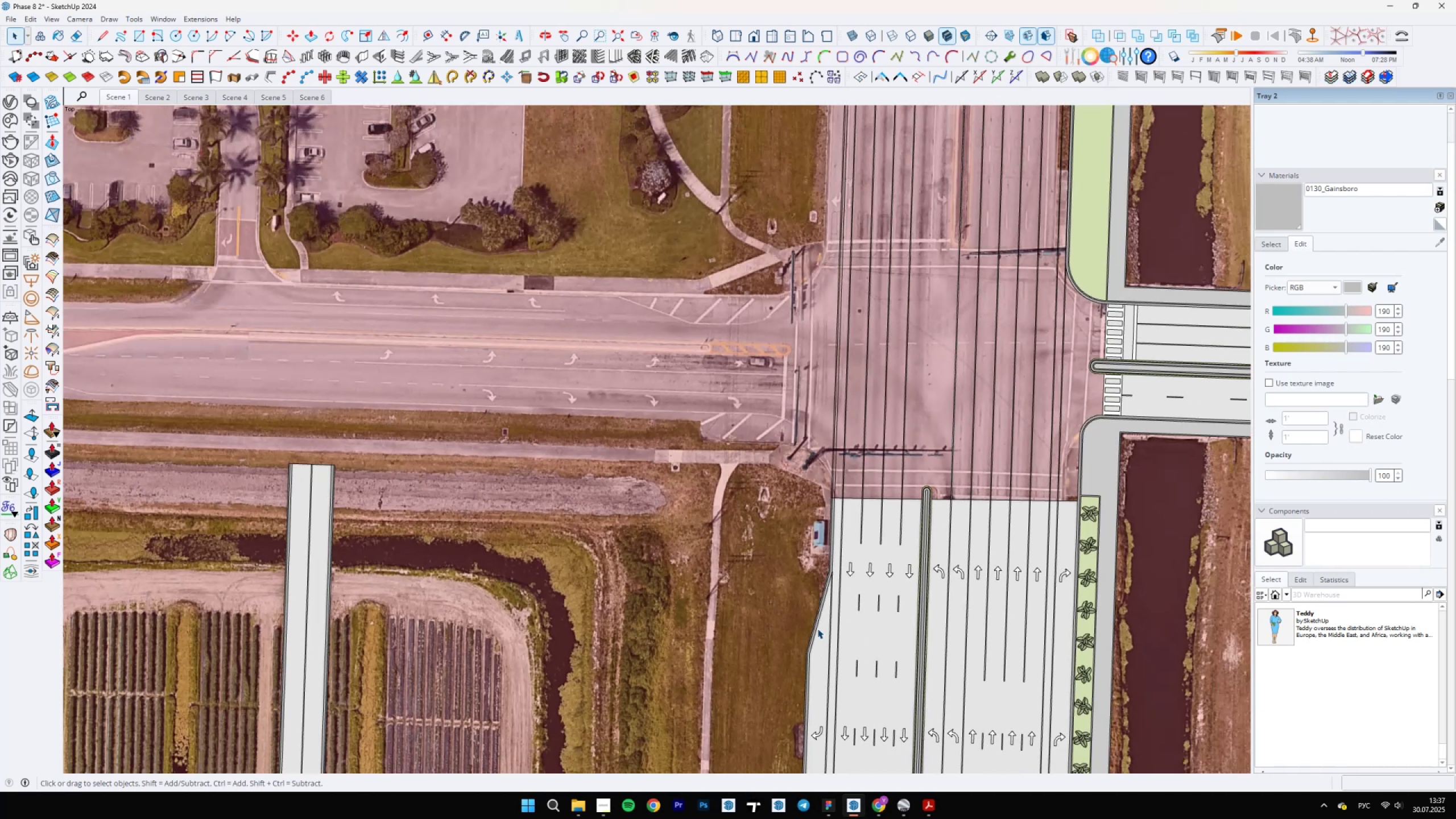 
key(L)
 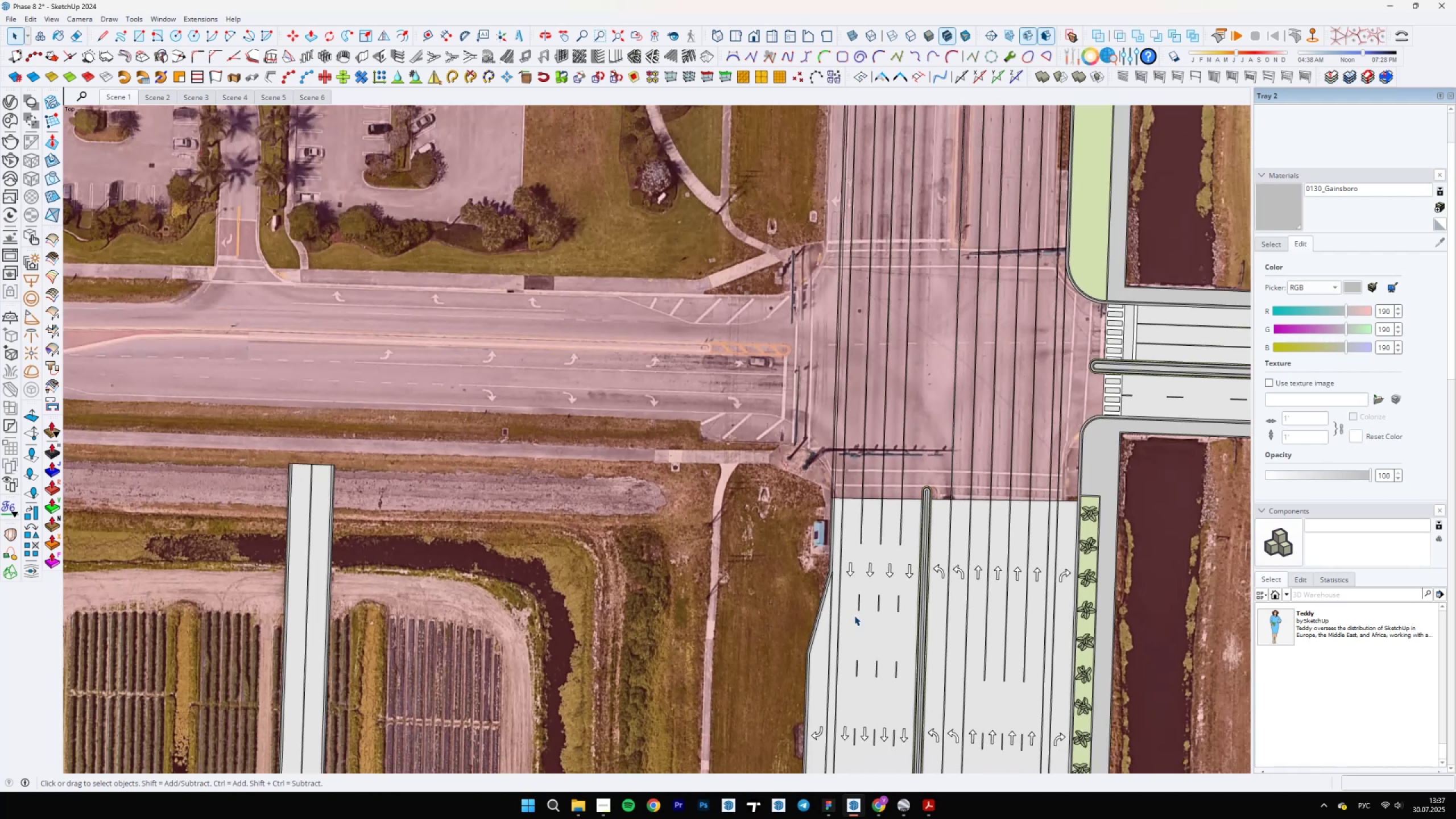 
scroll: coordinate [804, 657], scroll_direction: up, amount: 10.0
 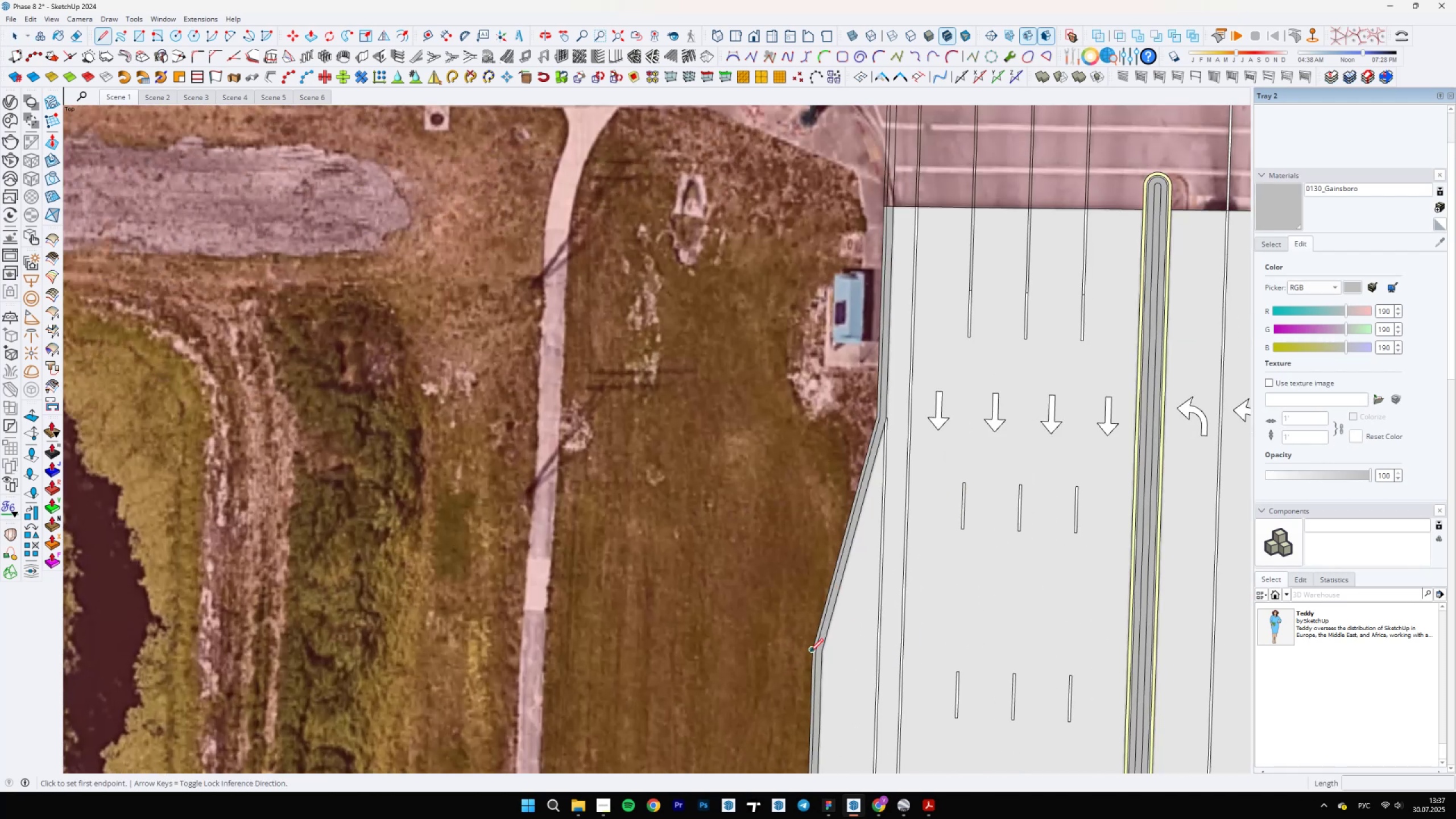 
left_click([810, 652])
 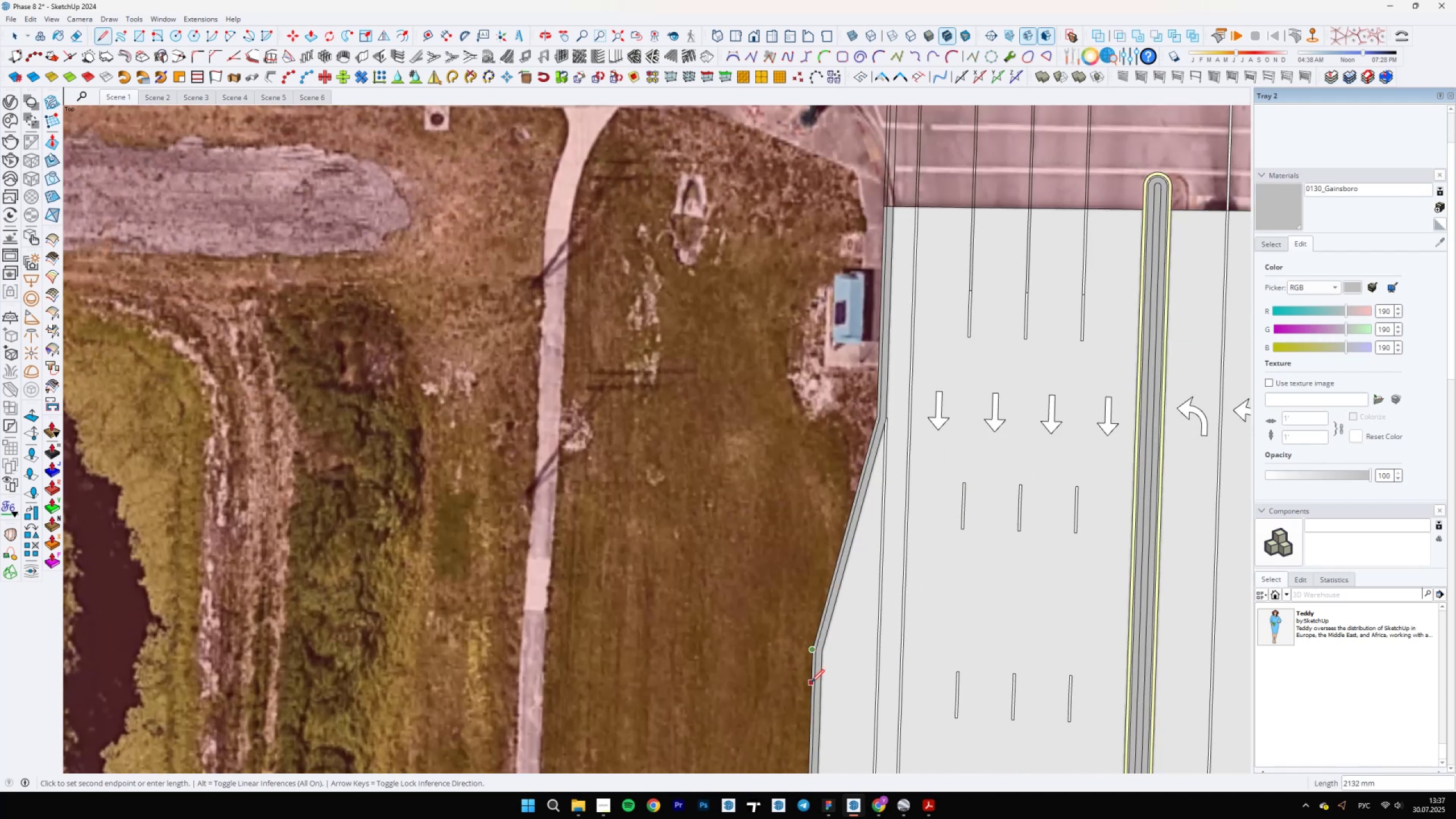 
hold_key(key=ShiftLeft, duration=1.54)
scroll: coordinate [843, 391], scroll_direction: down, amount: 17.0
 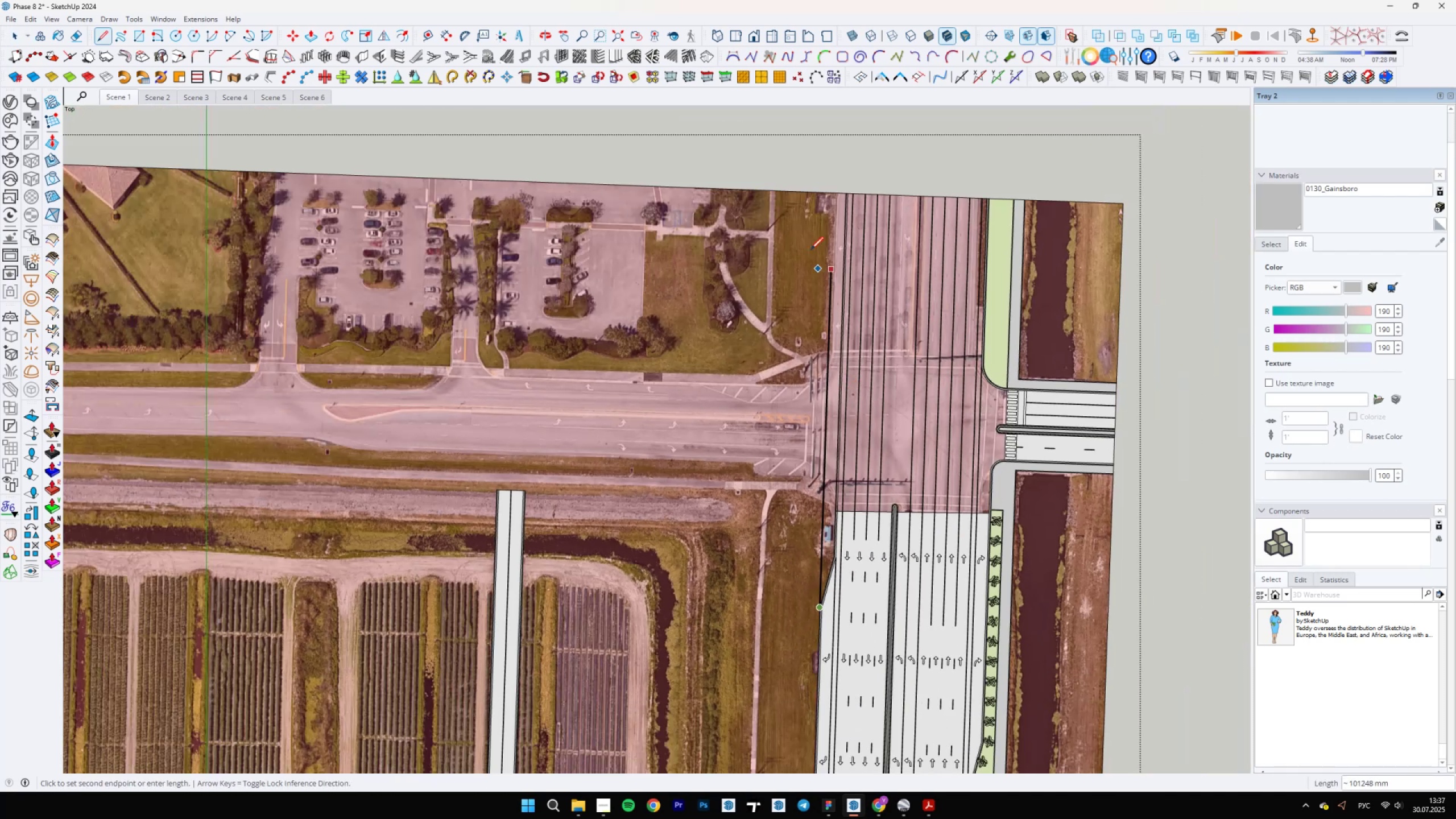 
hold_key(key=ShiftLeft, duration=0.64)
left_click([813, 177])
 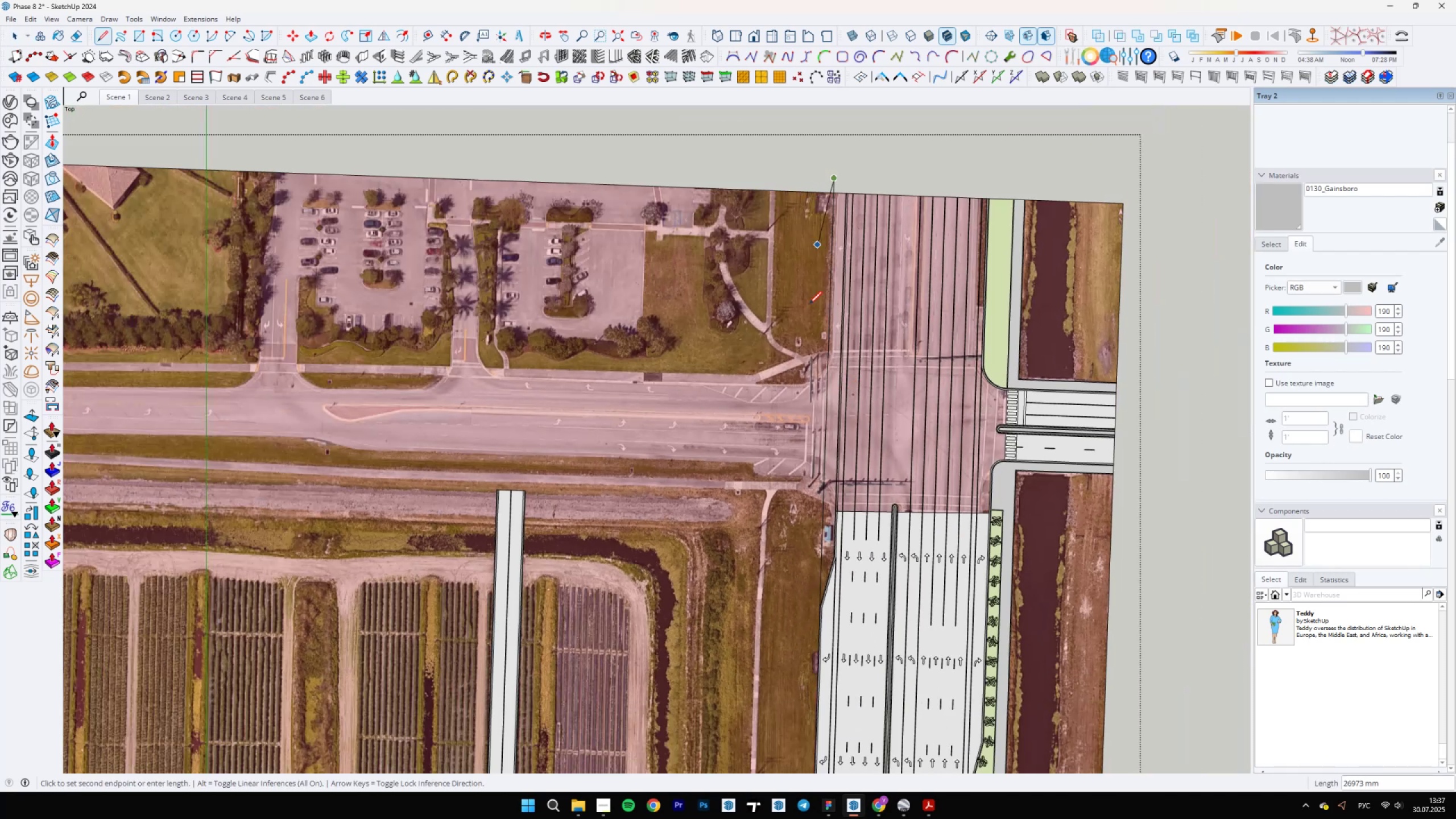 
scroll: coordinate [799, 572], scroll_direction: up, amount: 24.0
 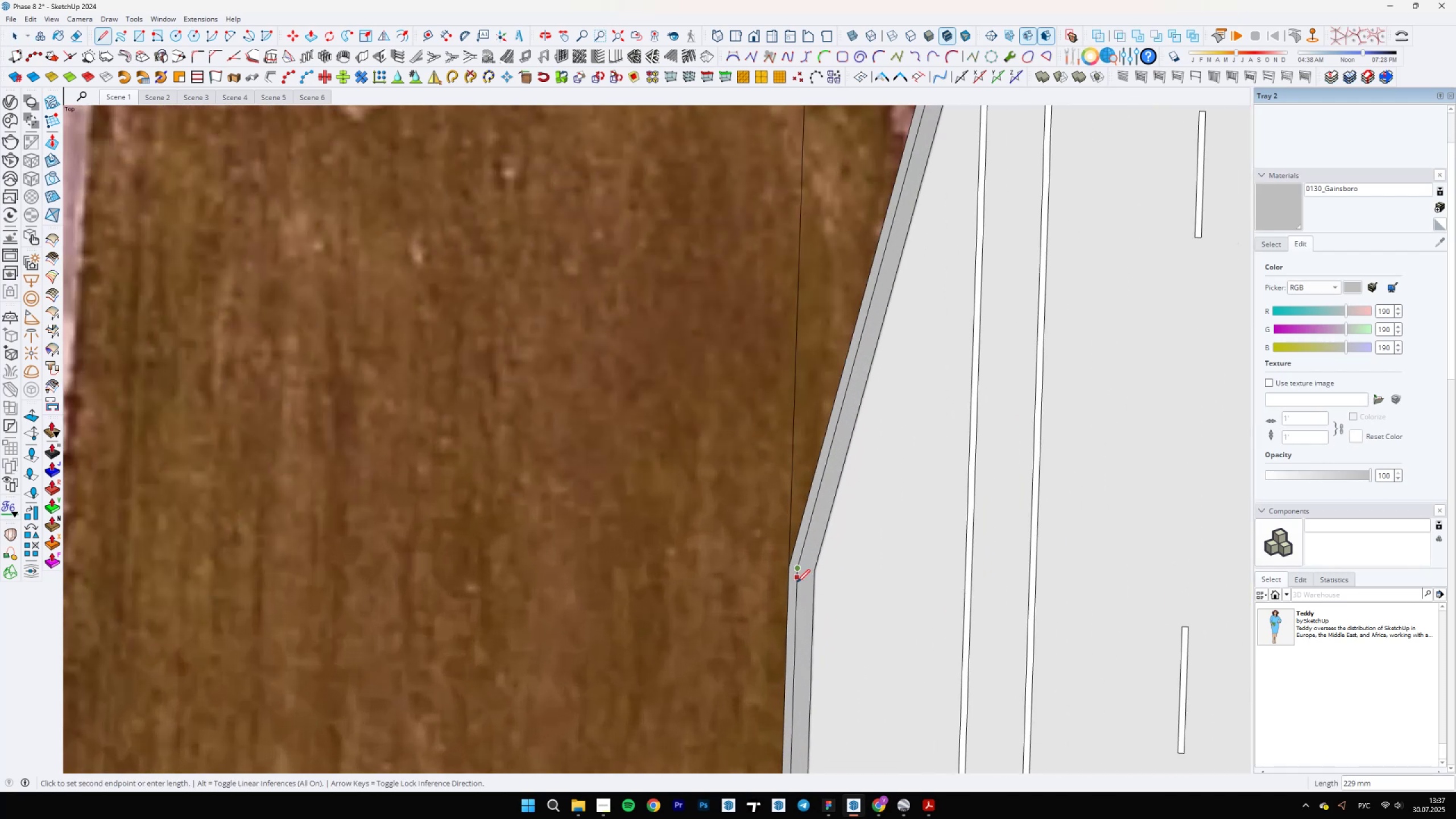 
key(Escape)
 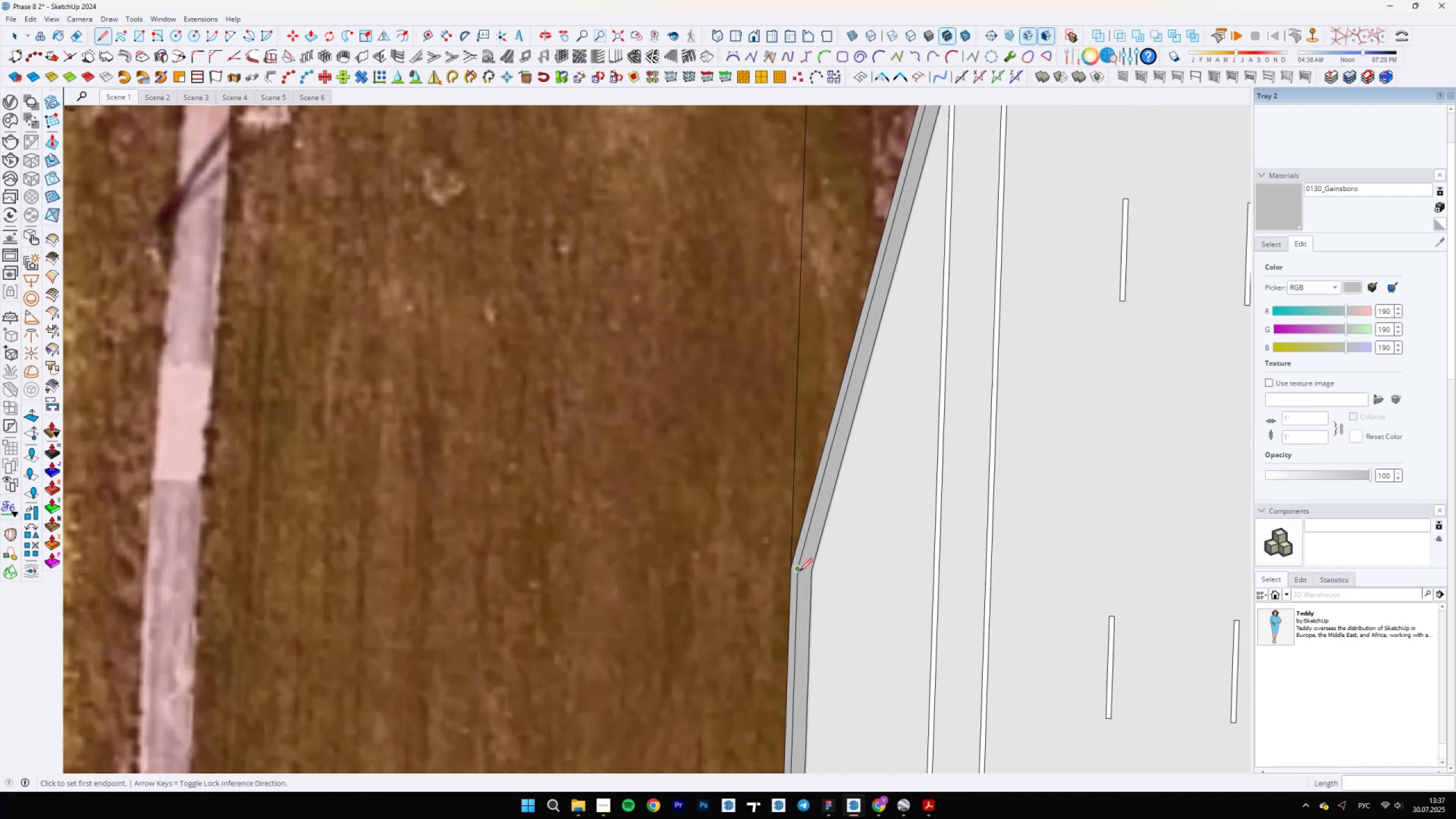 
left_click([799, 573])
 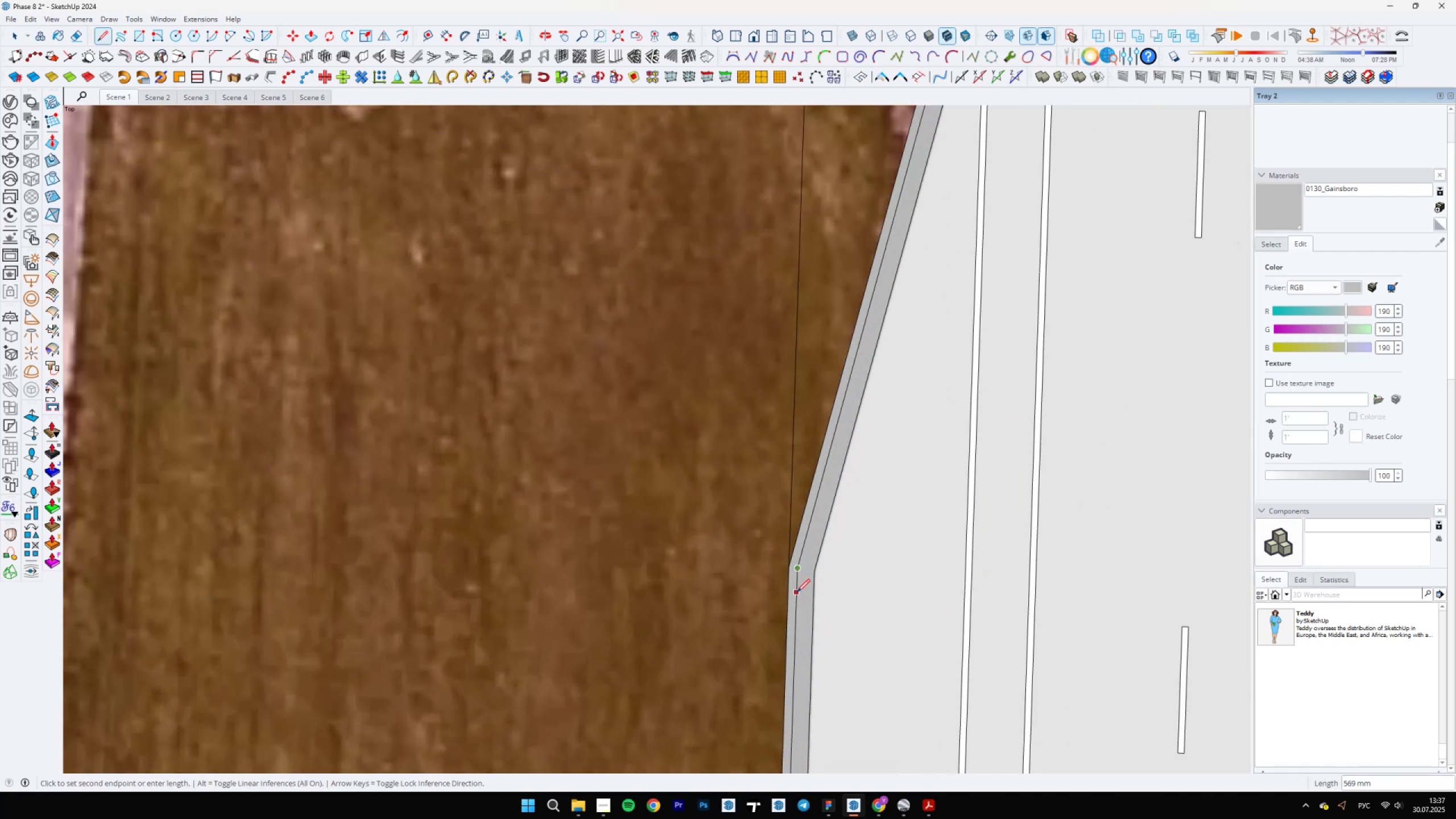 
hold_key(key=ShiftLeft, duration=1.54)
scroll: coordinate [807, 673], scroll_direction: down, amount: 24.0
 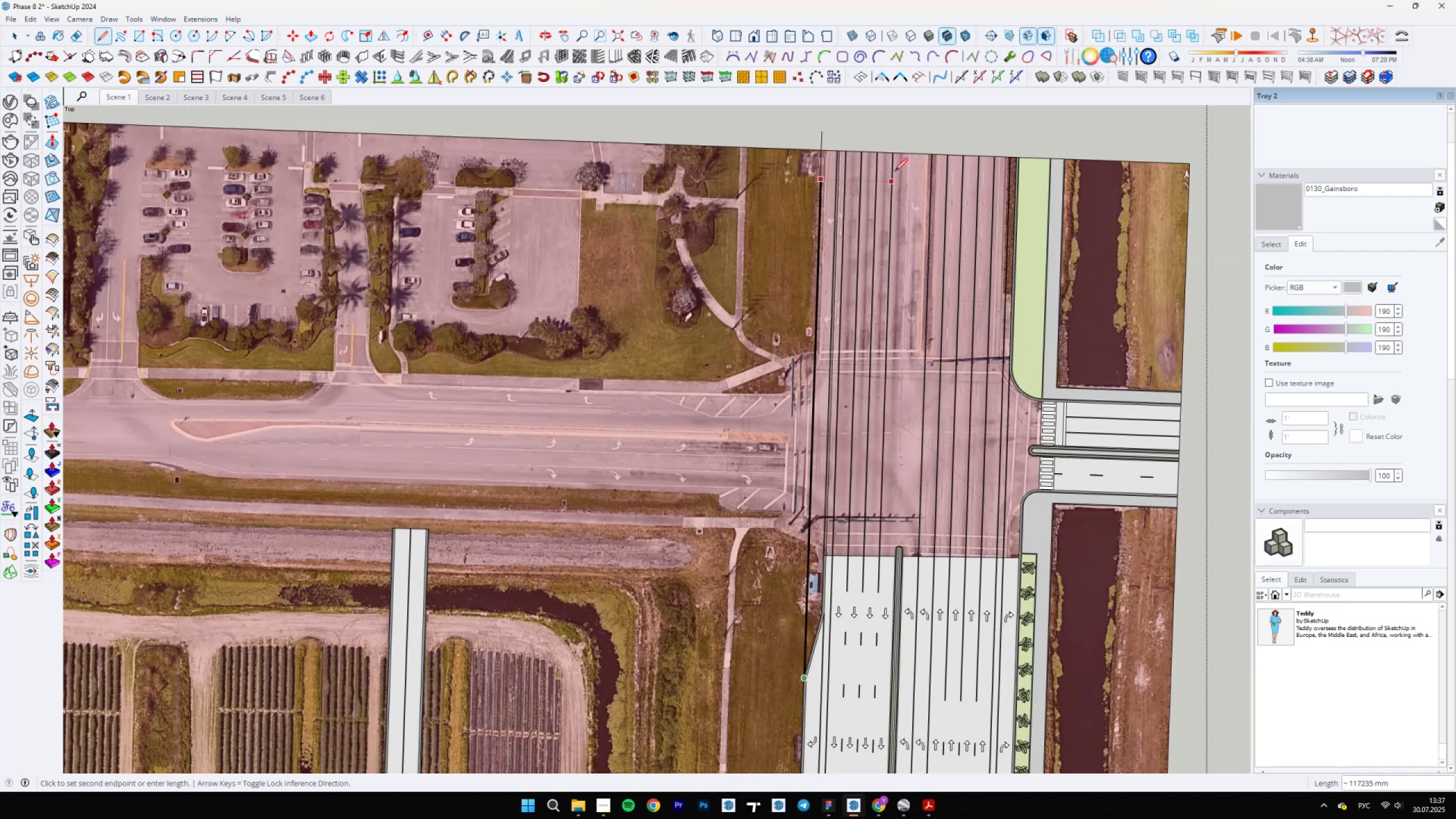 
hold_key(key=ShiftLeft, duration=0.52)
left_click([843, 125])
 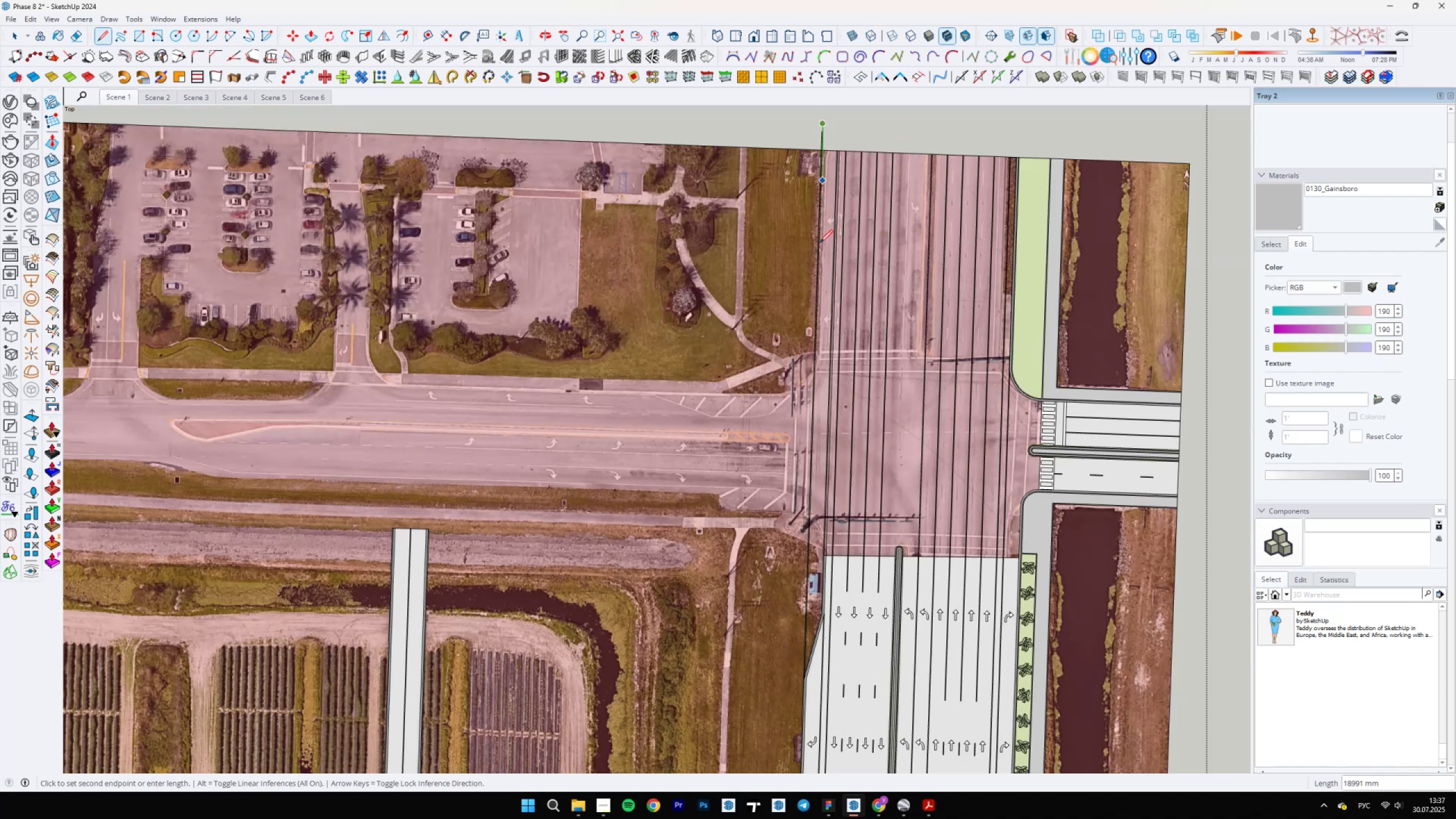 
scroll: coordinate [821, 655], scroll_direction: up, amount: 20.0
 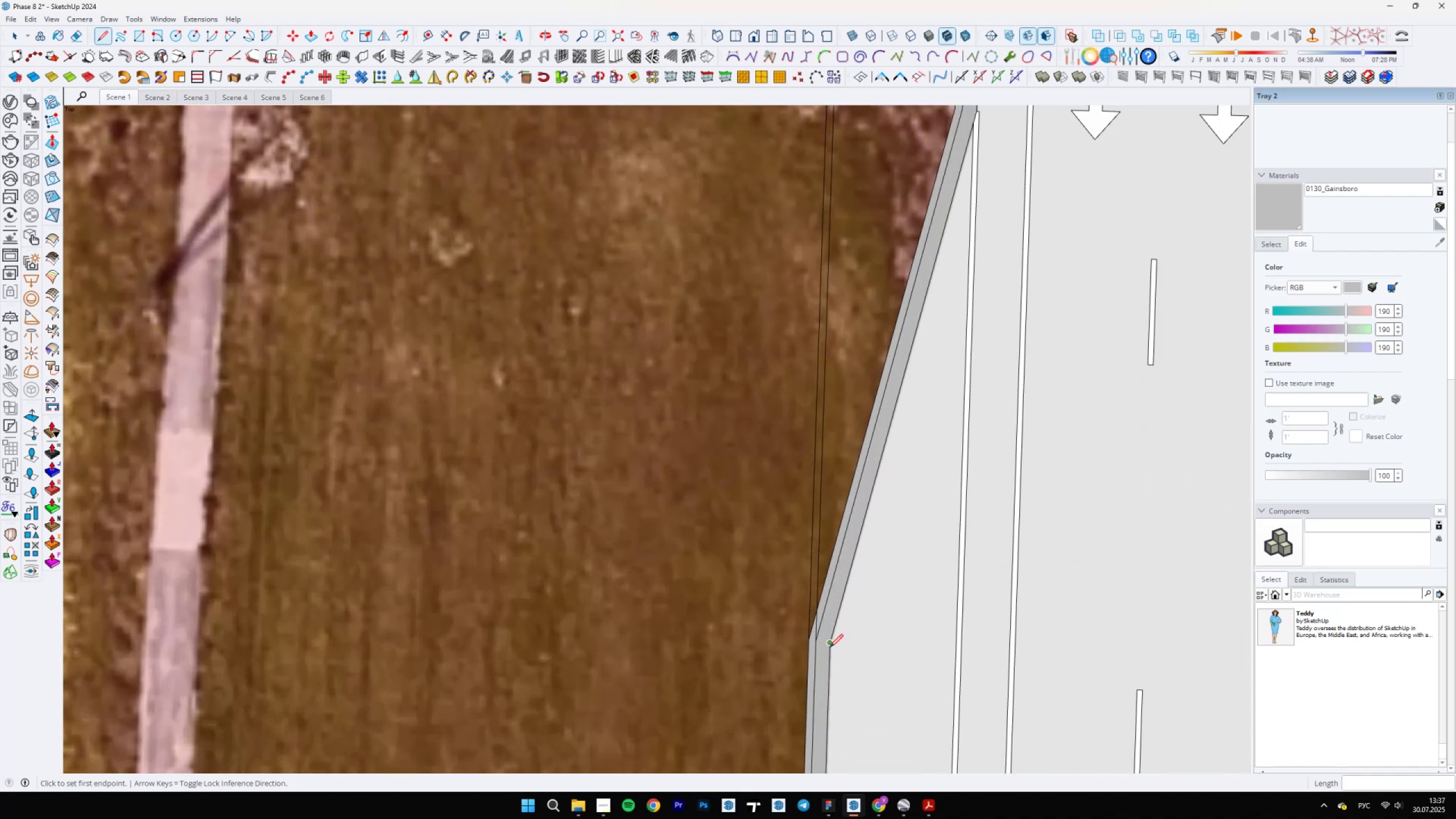 
key(Escape)
 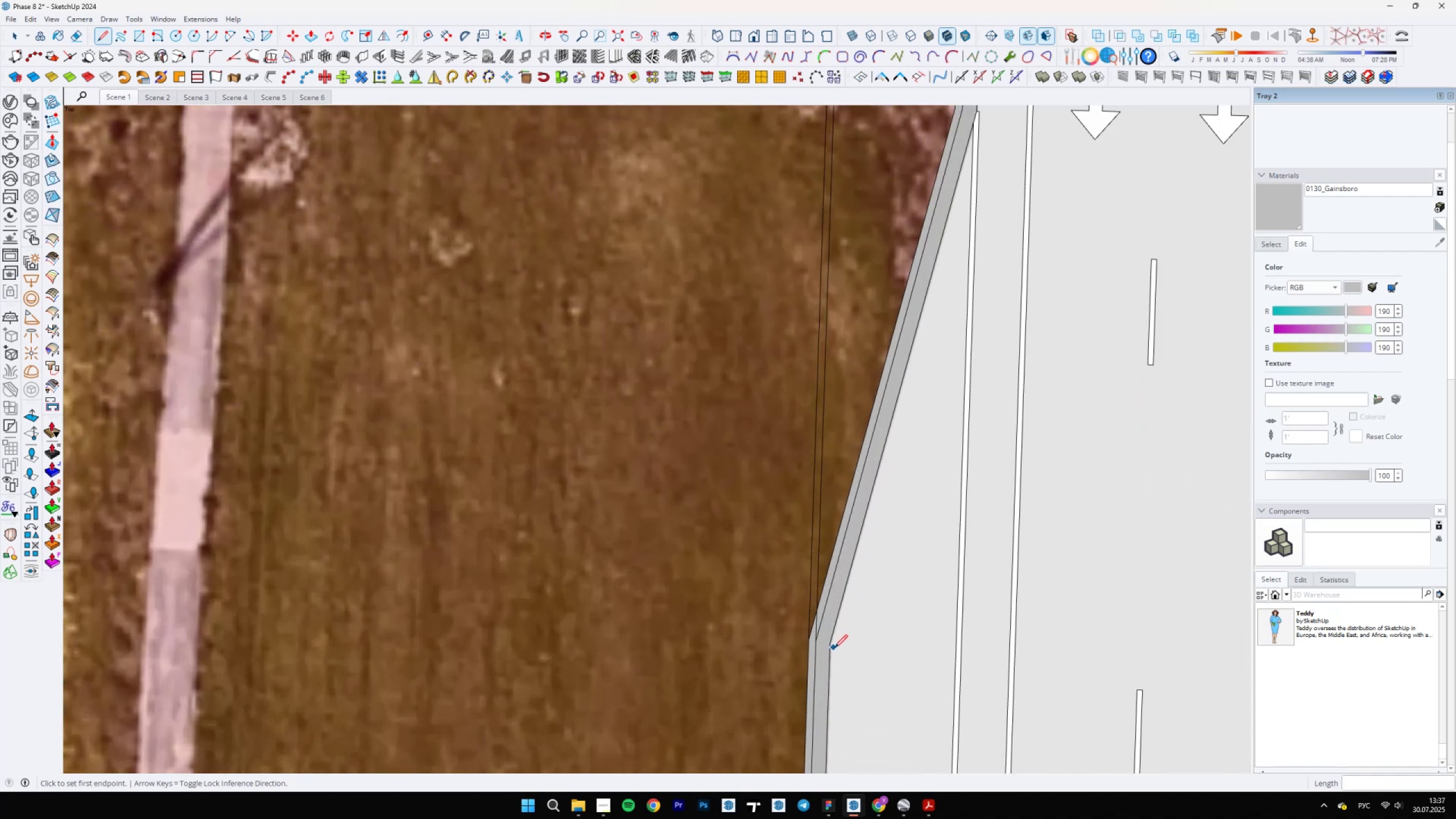 
left_click([829, 647])
 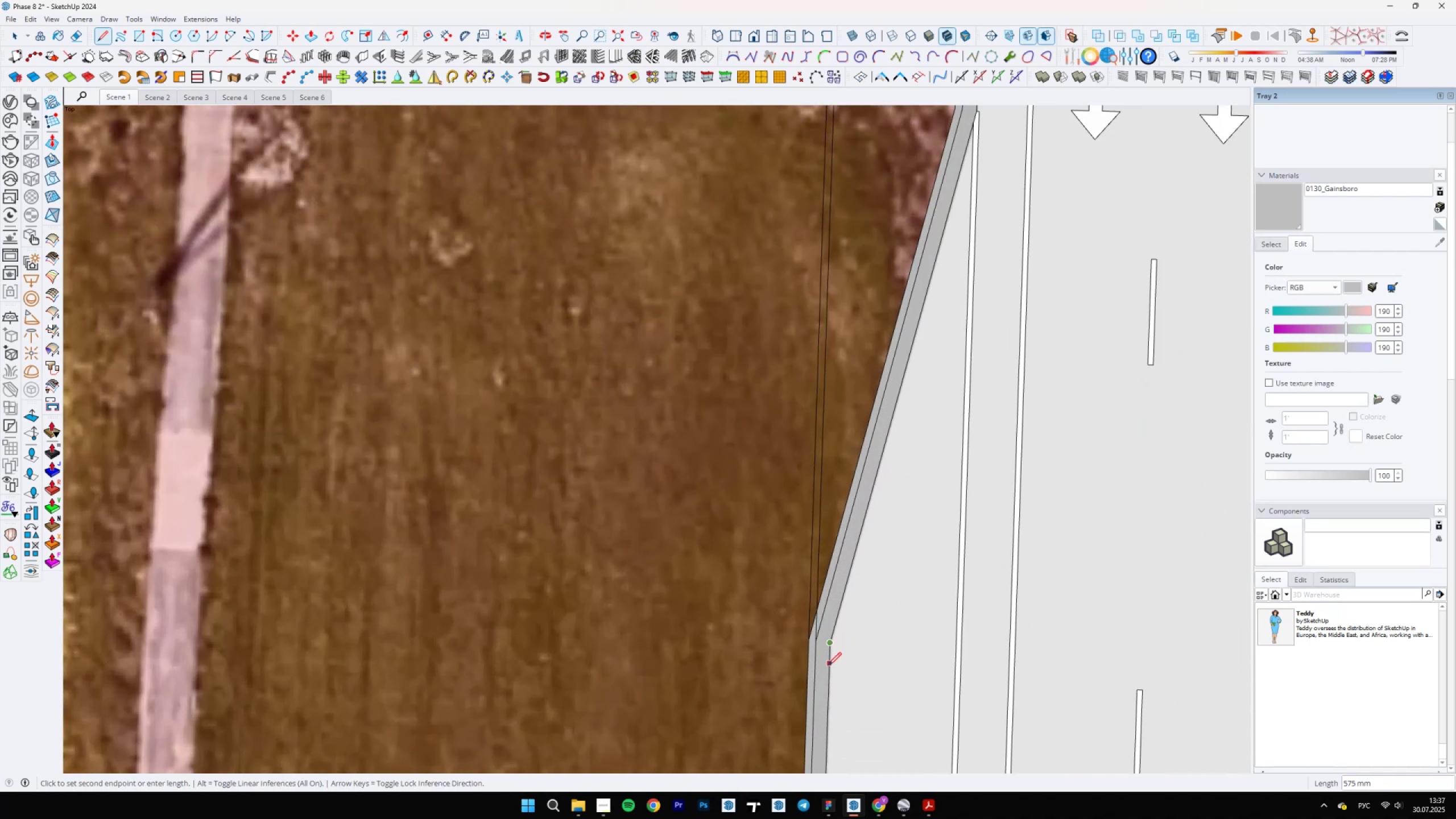 
hold_key(key=ShiftLeft, duration=1.5)
scroll: coordinate [815, 681], scroll_direction: down, amount: 24.0
 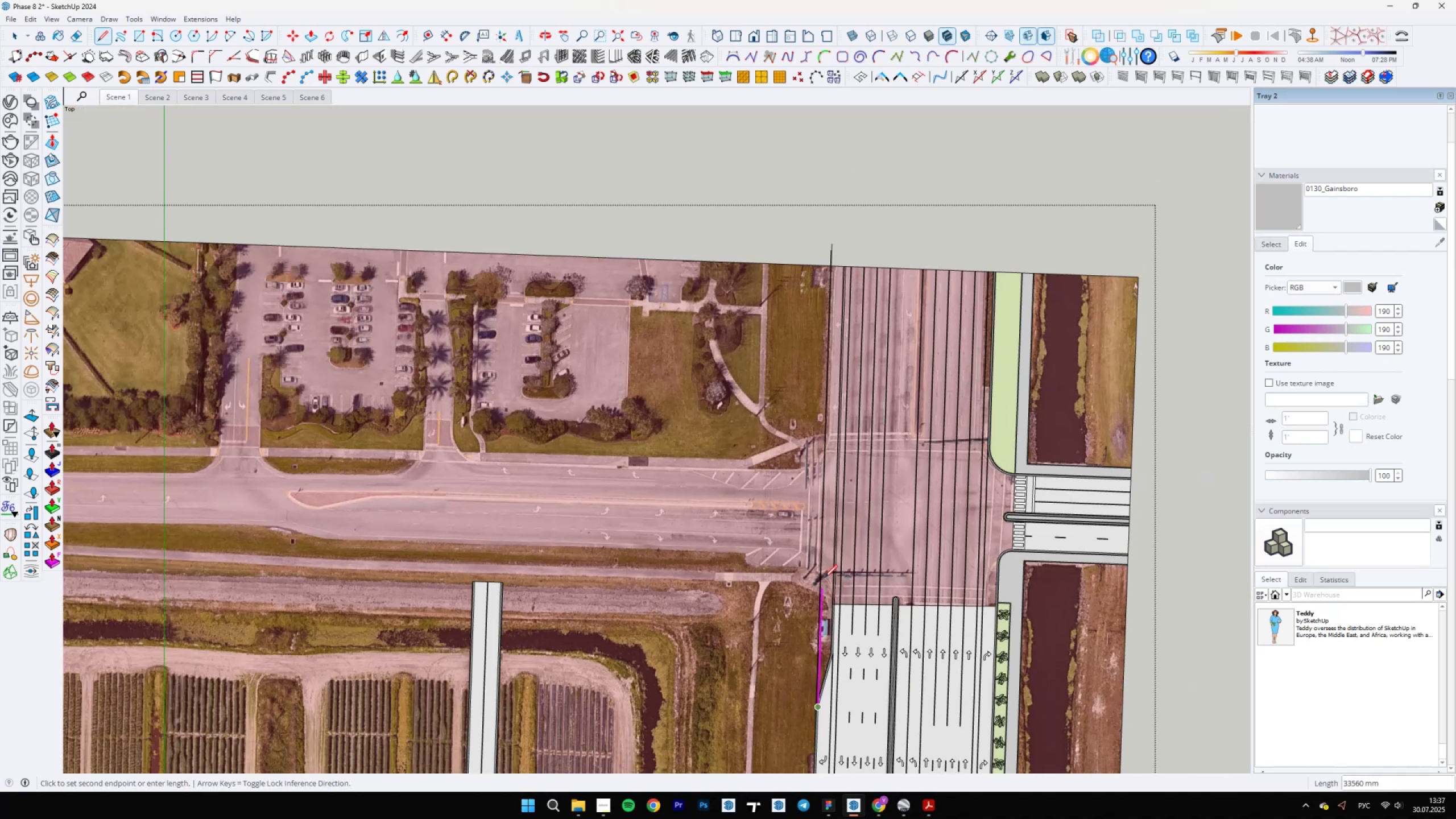 
hold_key(key=ShiftLeft, duration=0.79)
left_click([842, 250])
 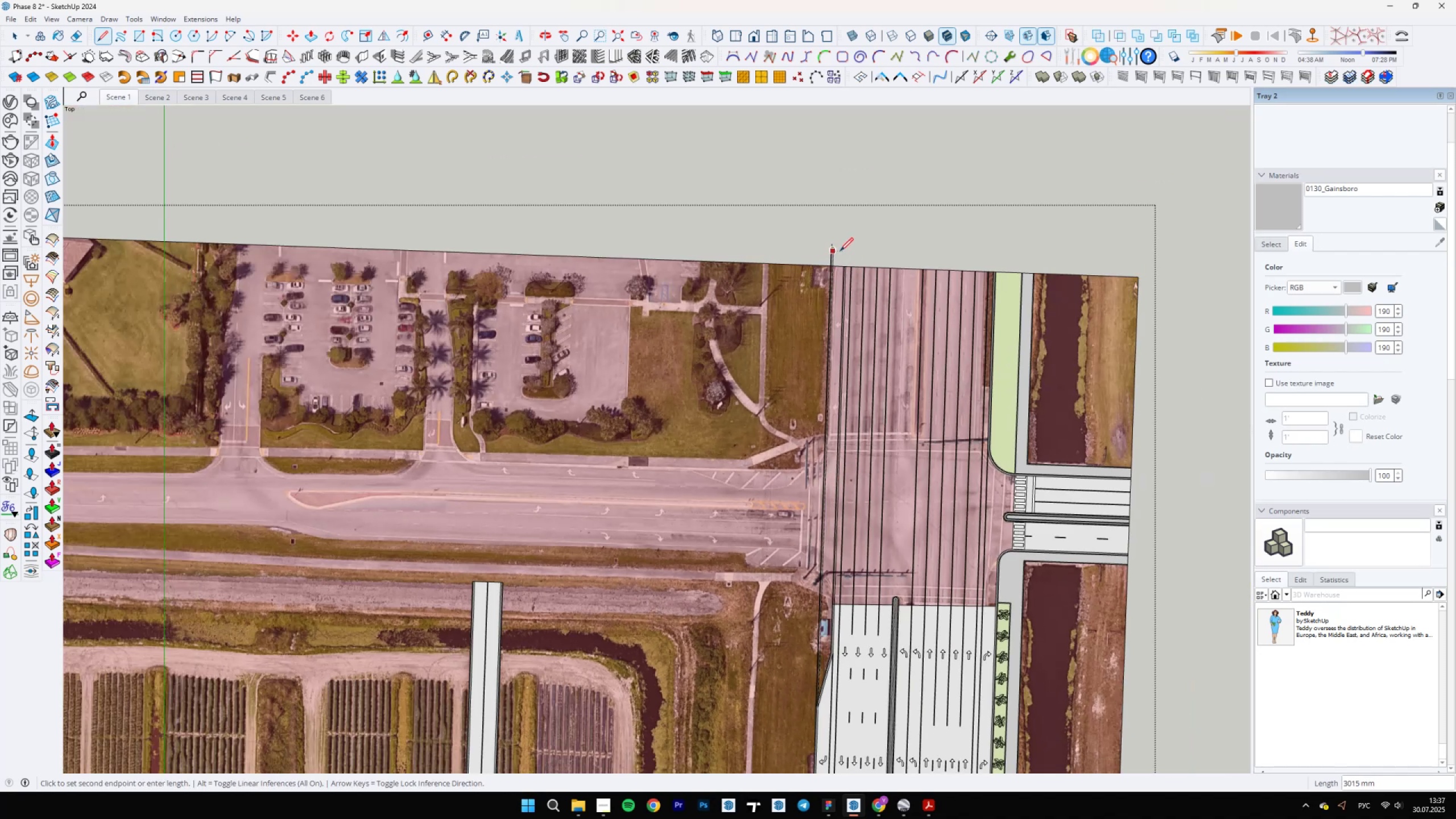 
scroll: coordinate [838, 253], scroll_direction: up, amount: 4.0
 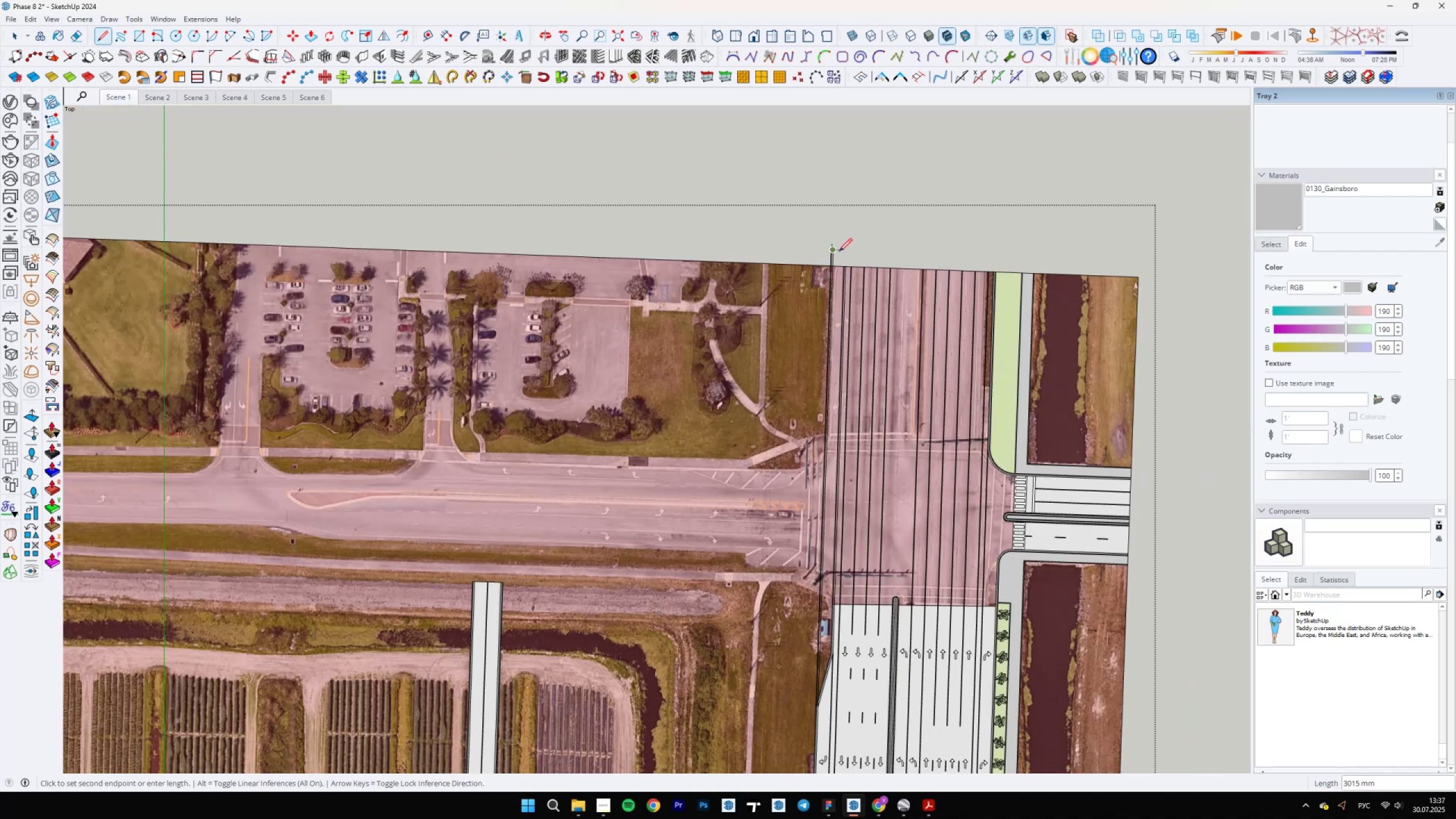 
key(E)
 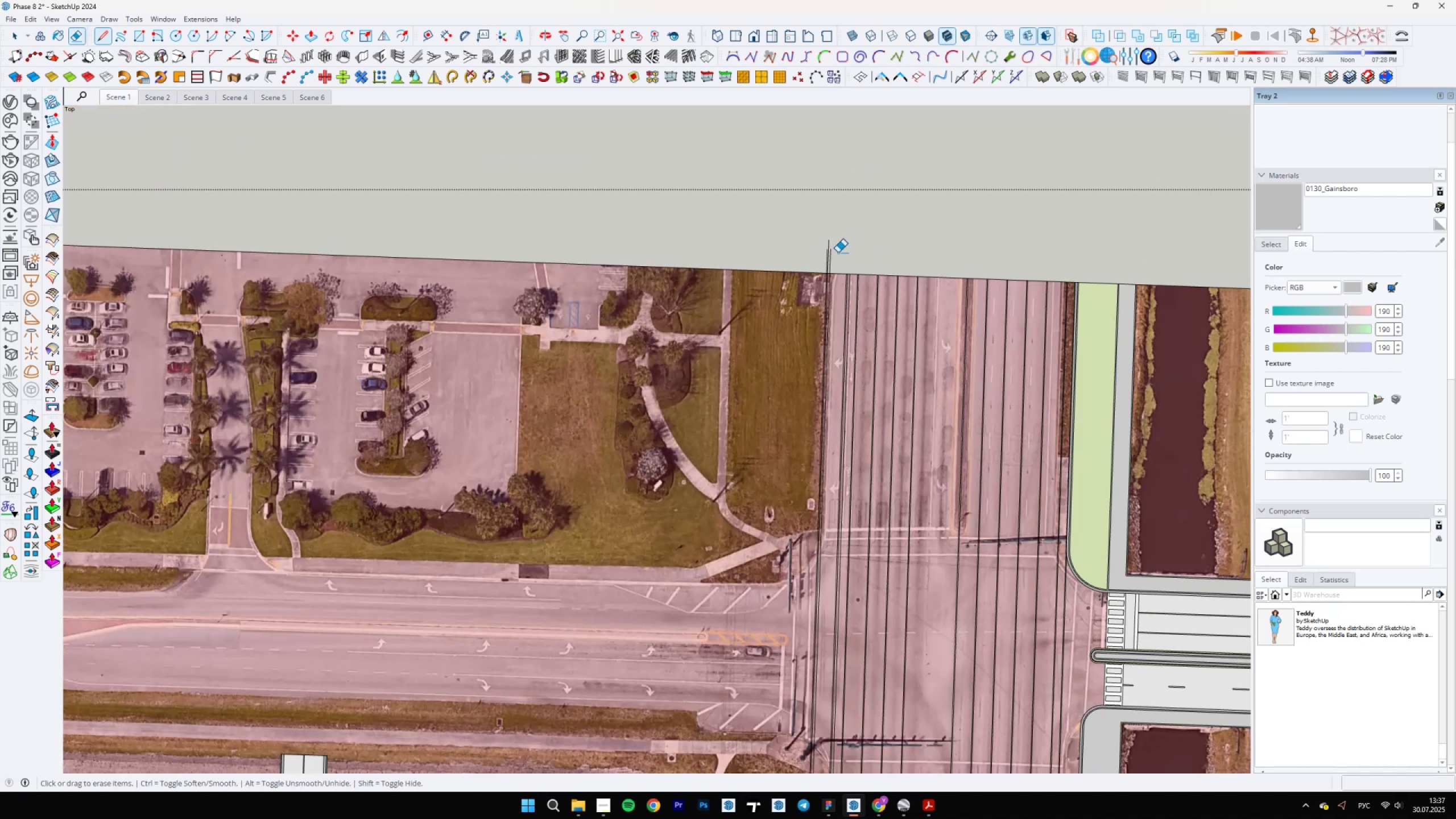 
left_click_drag(start_coordinate=[837, 257], to_coordinate=[820, 257])
 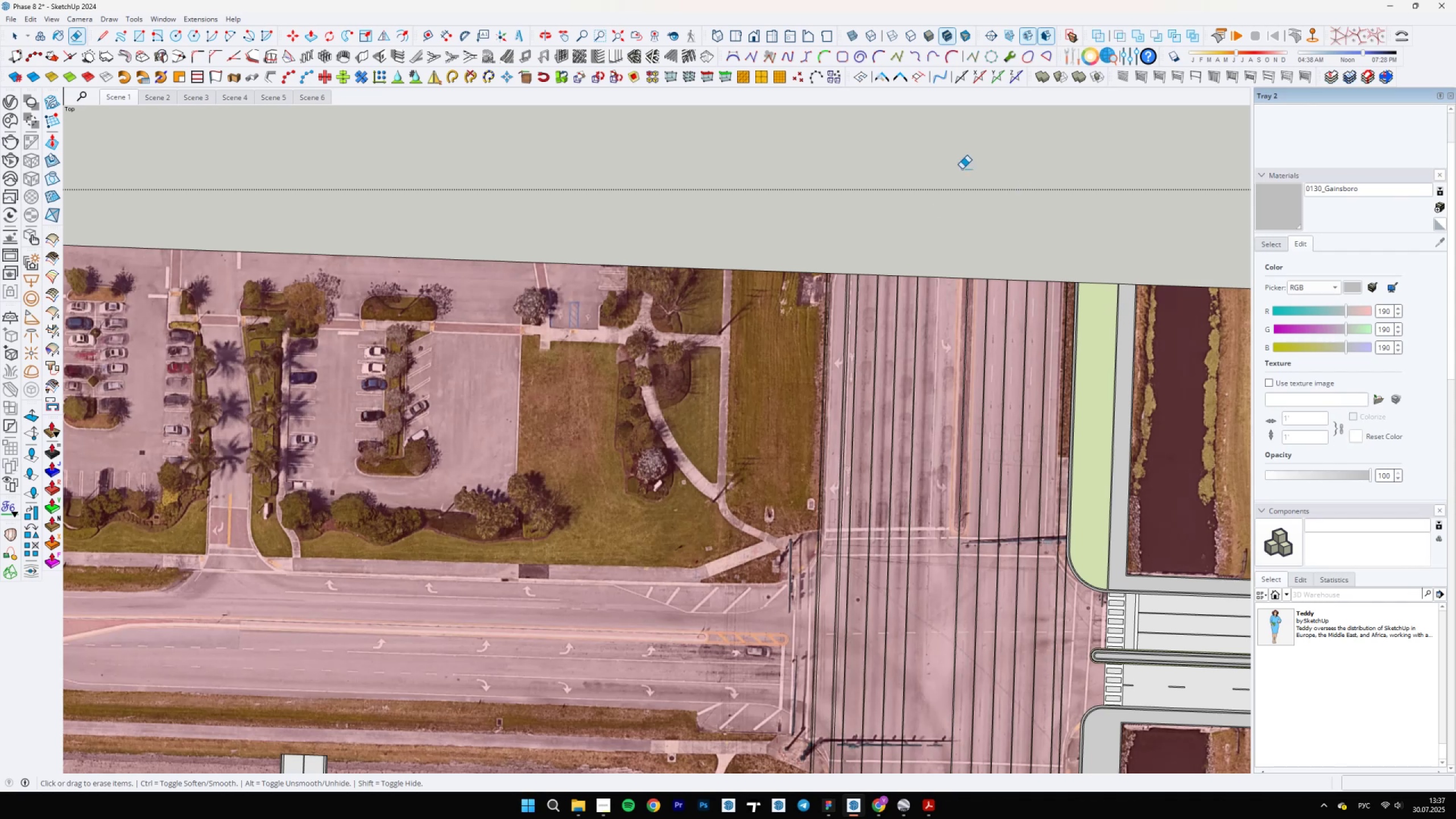 
wait(7.12)
 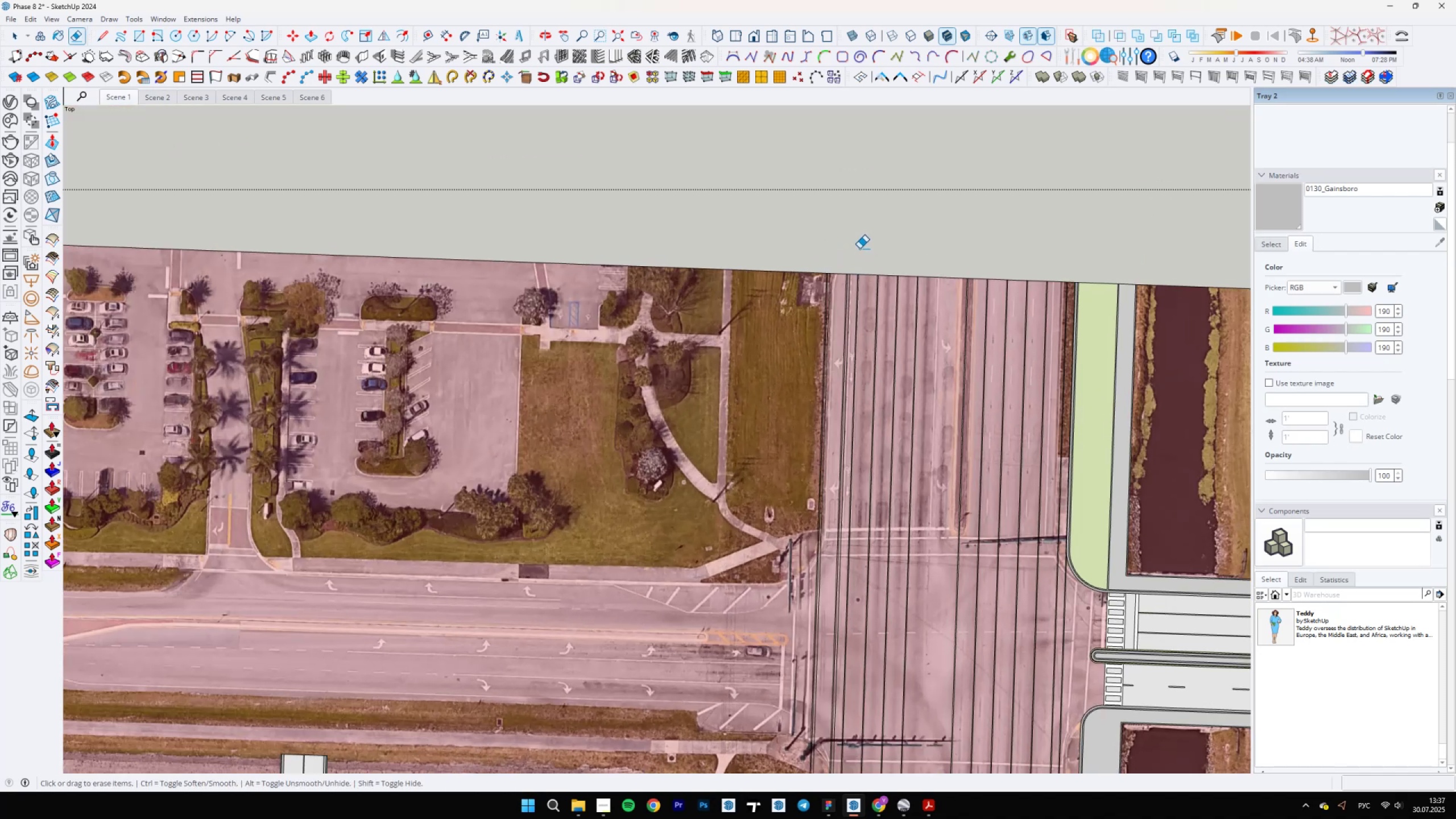 
scroll: coordinate [843, 685], scroll_direction: up, amount: 6.0
 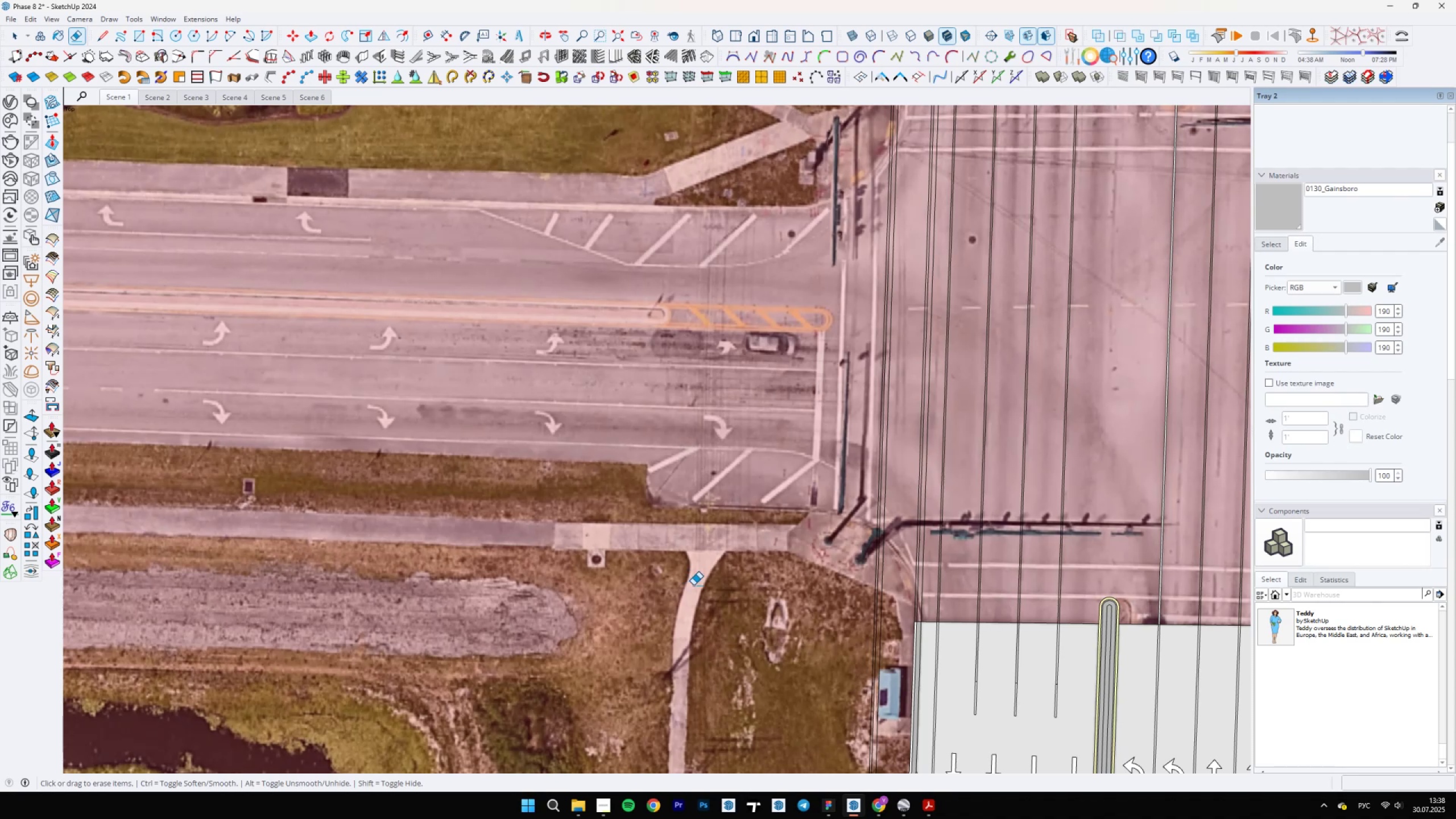 
wait(14.77)
 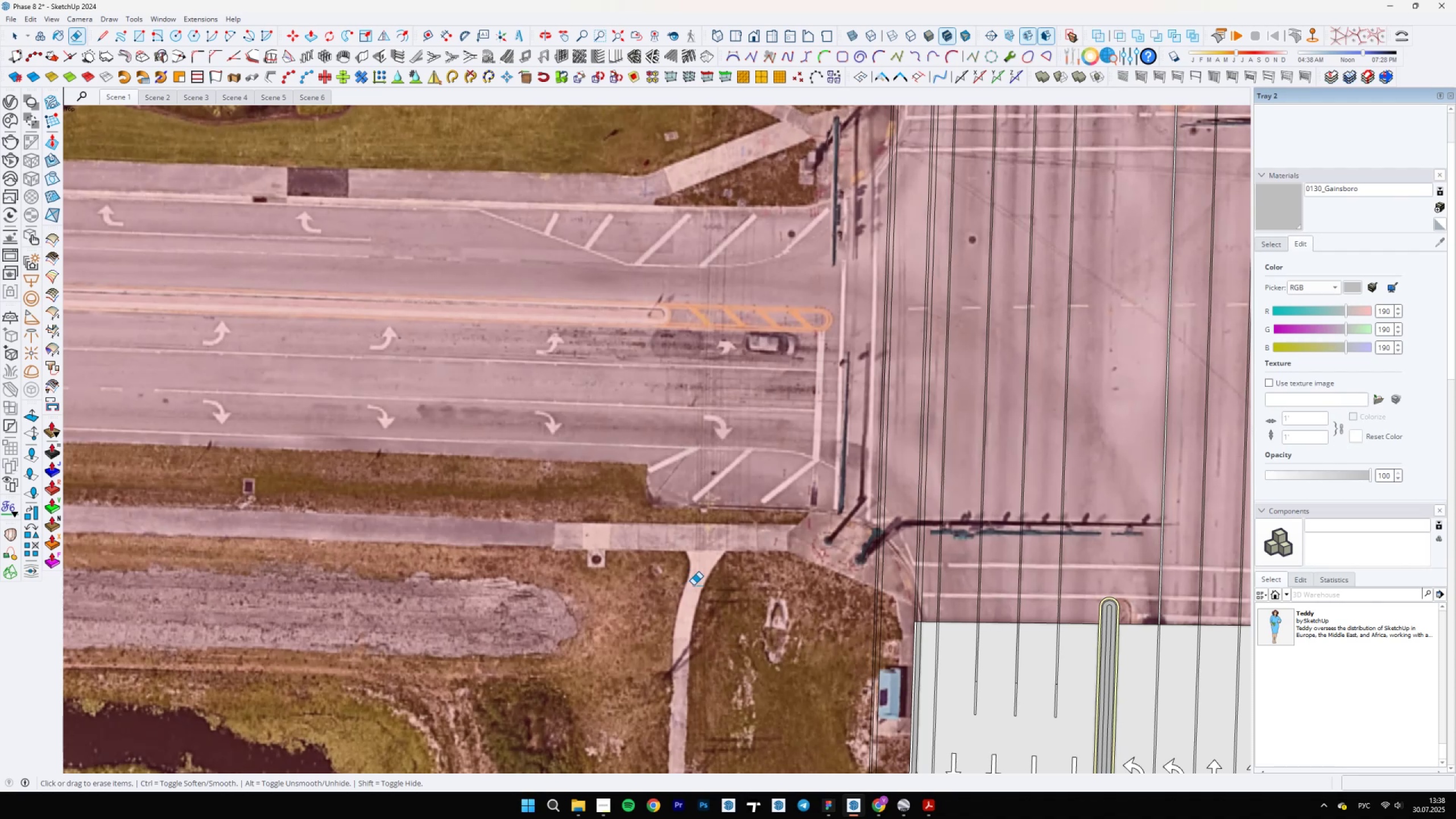 
scroll: coordinate [893, 457], scroll_direction: down, amount: 12.0
 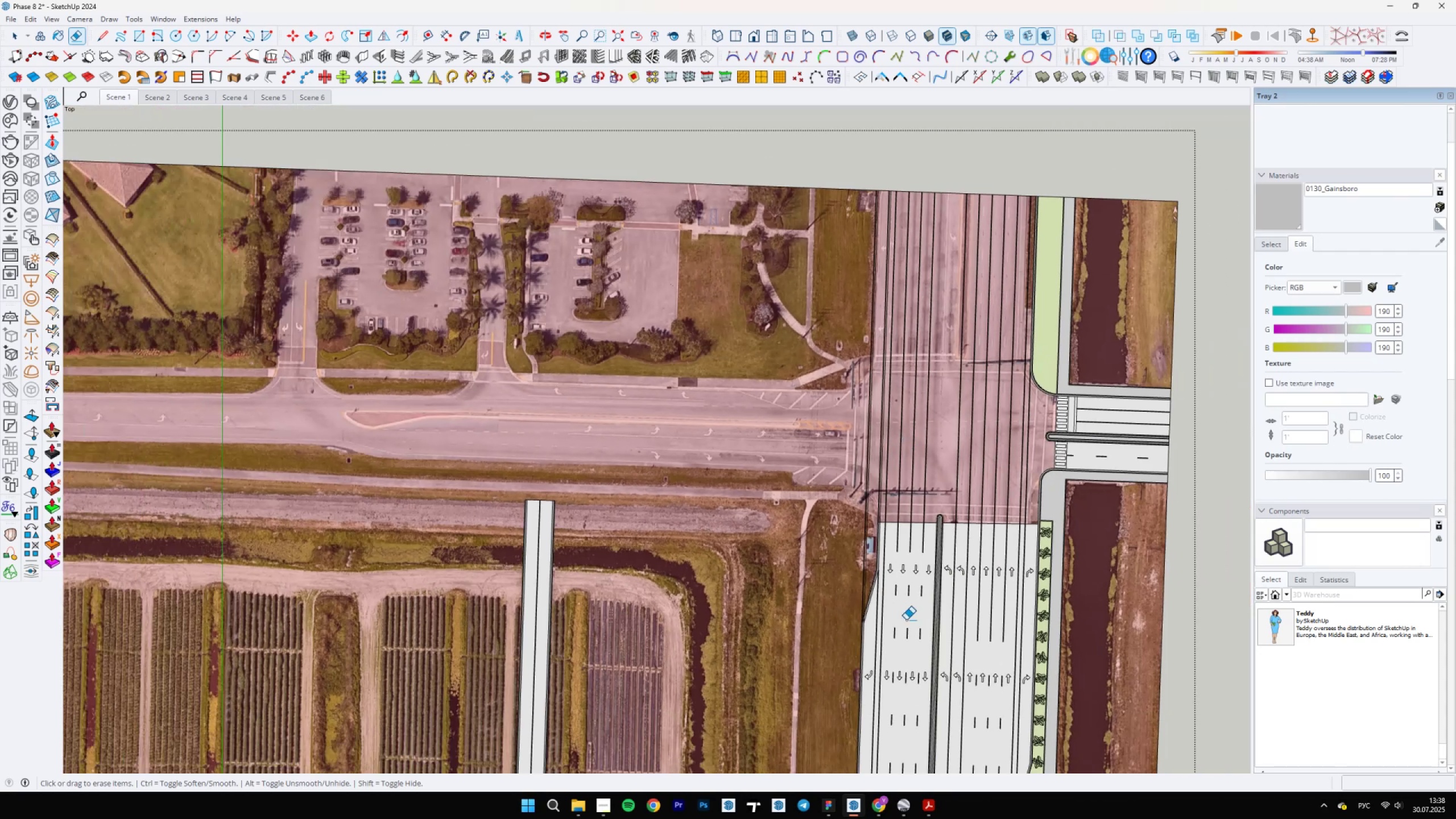 
scroll: coordinate [902, 649], scroll_direction: up, amount: 4.0
 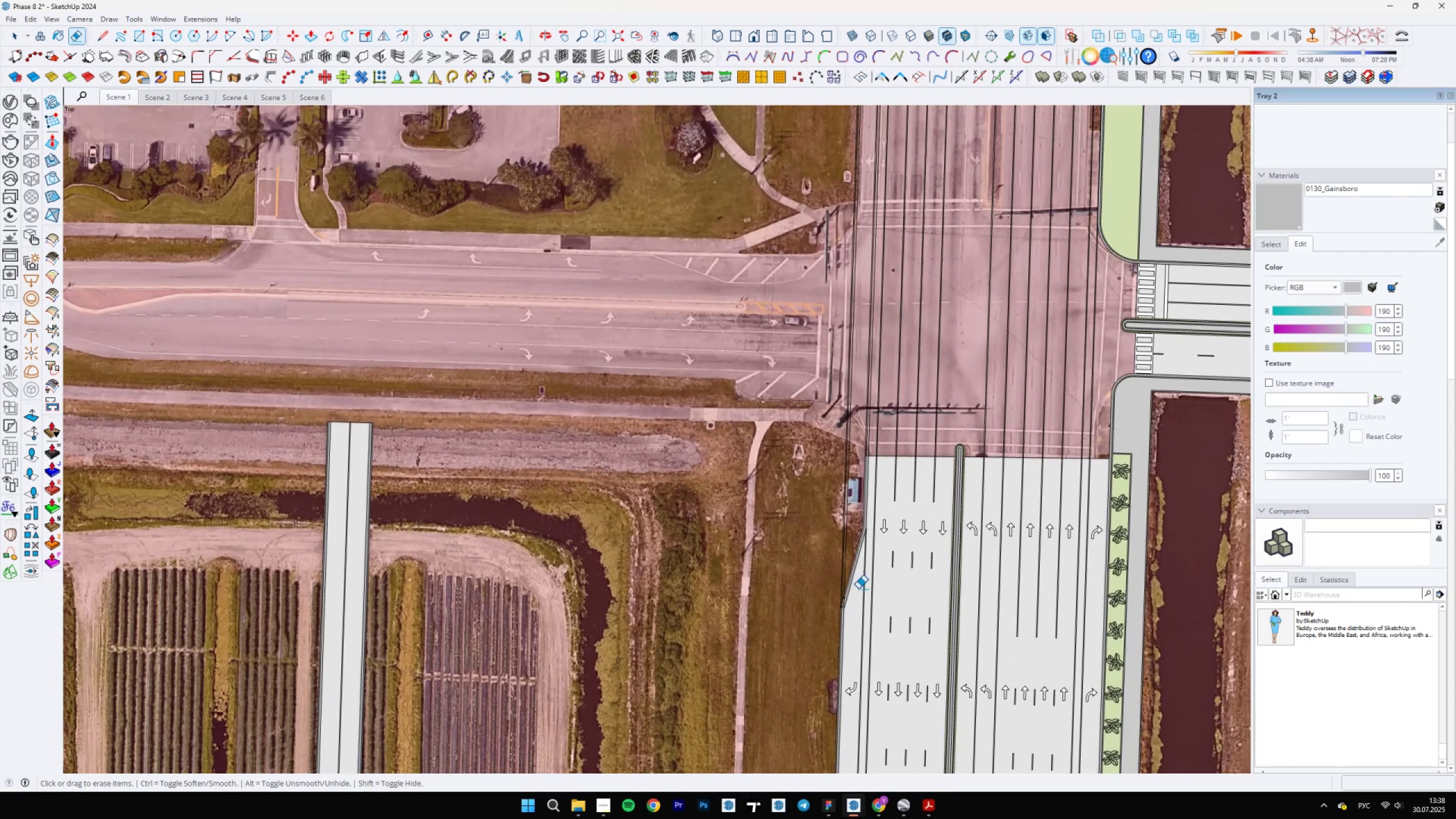 
scroll: coordinate [841, 465], scroll_direction: down, amount: 10.0
 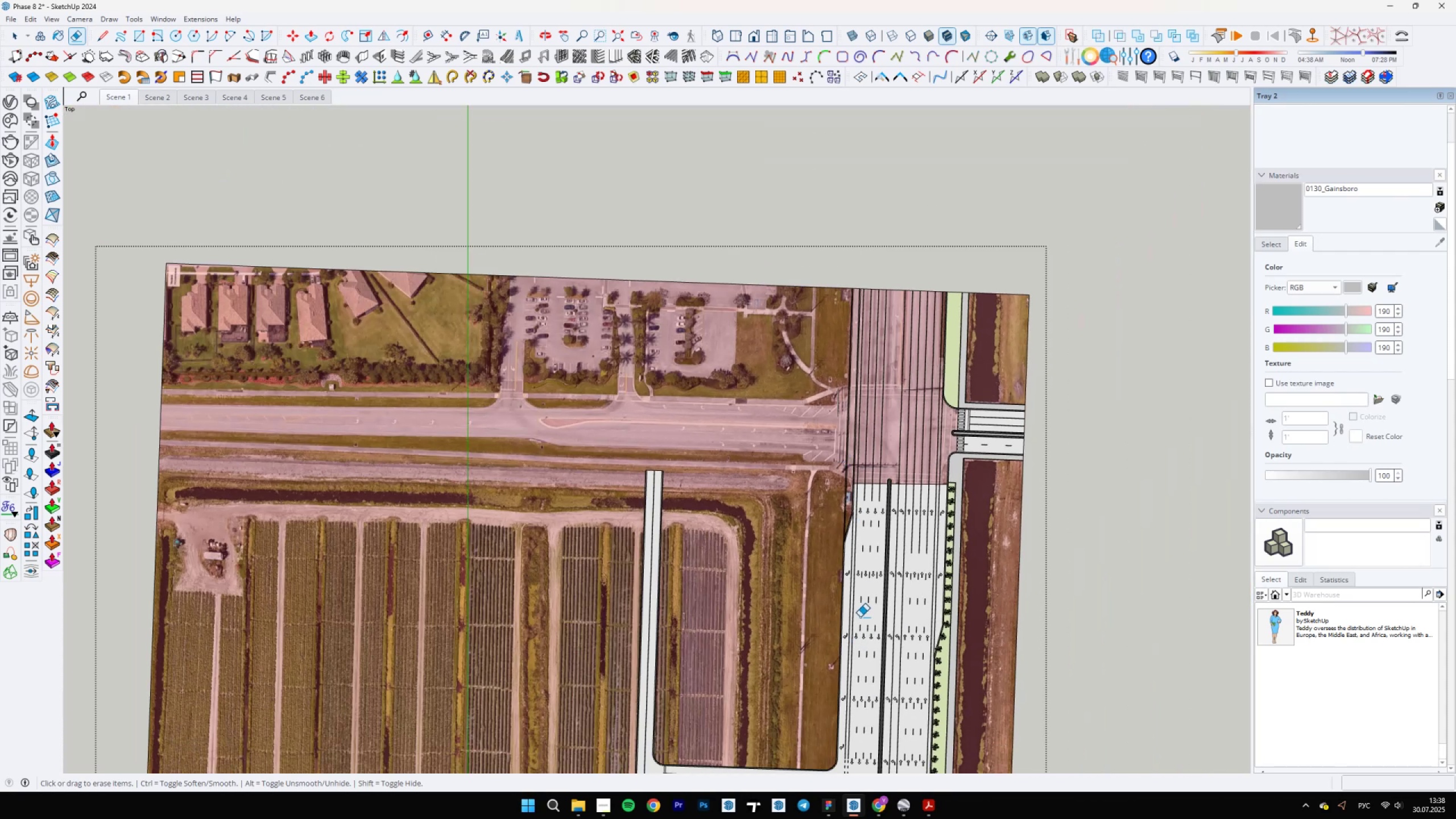 
scroll: coordinate [853, 478], scroll_direction: up, amount: 17.0
 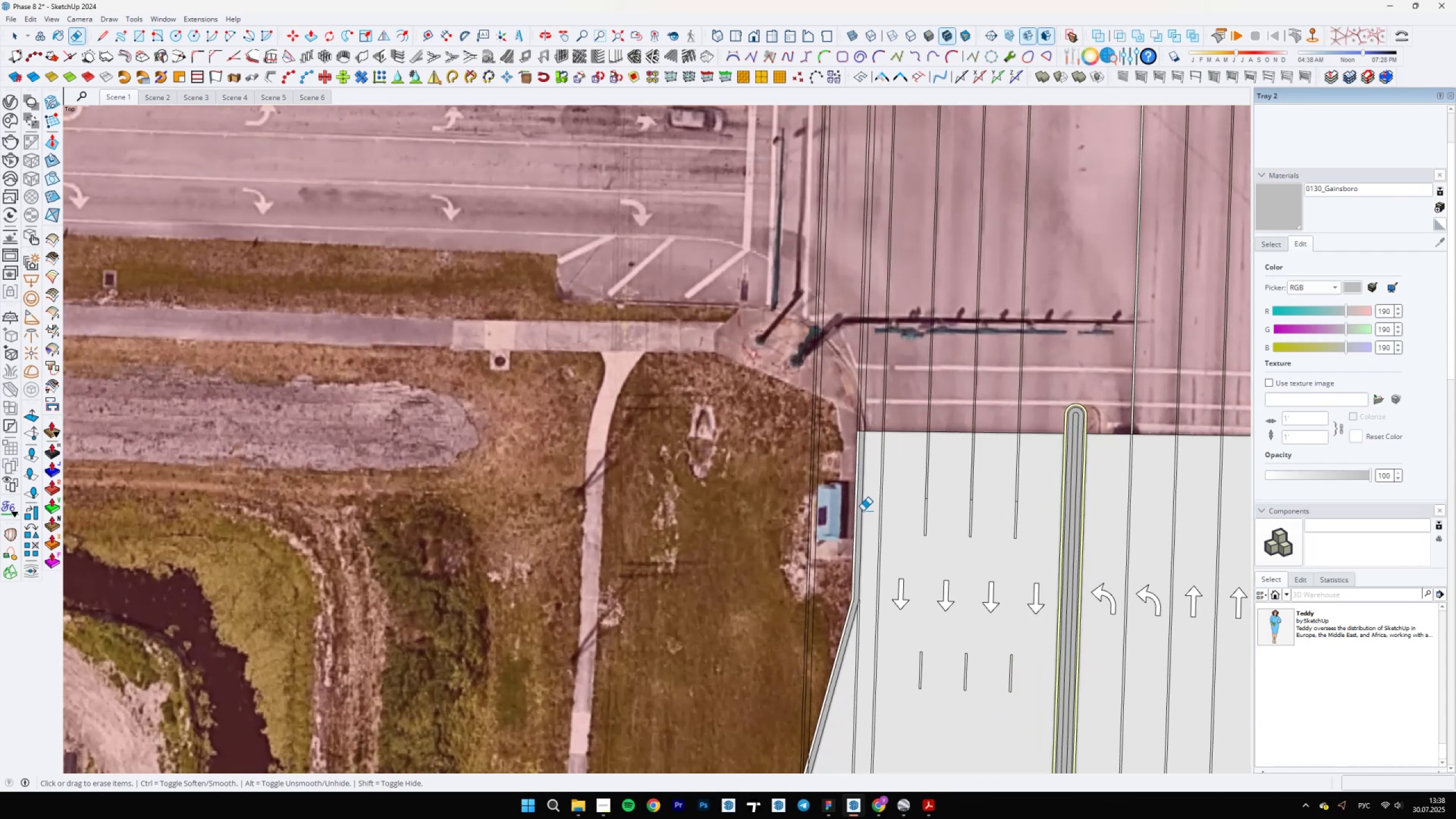 
scroll: coordinate [844, 504], scroll_direction: down, amount: 11.0
 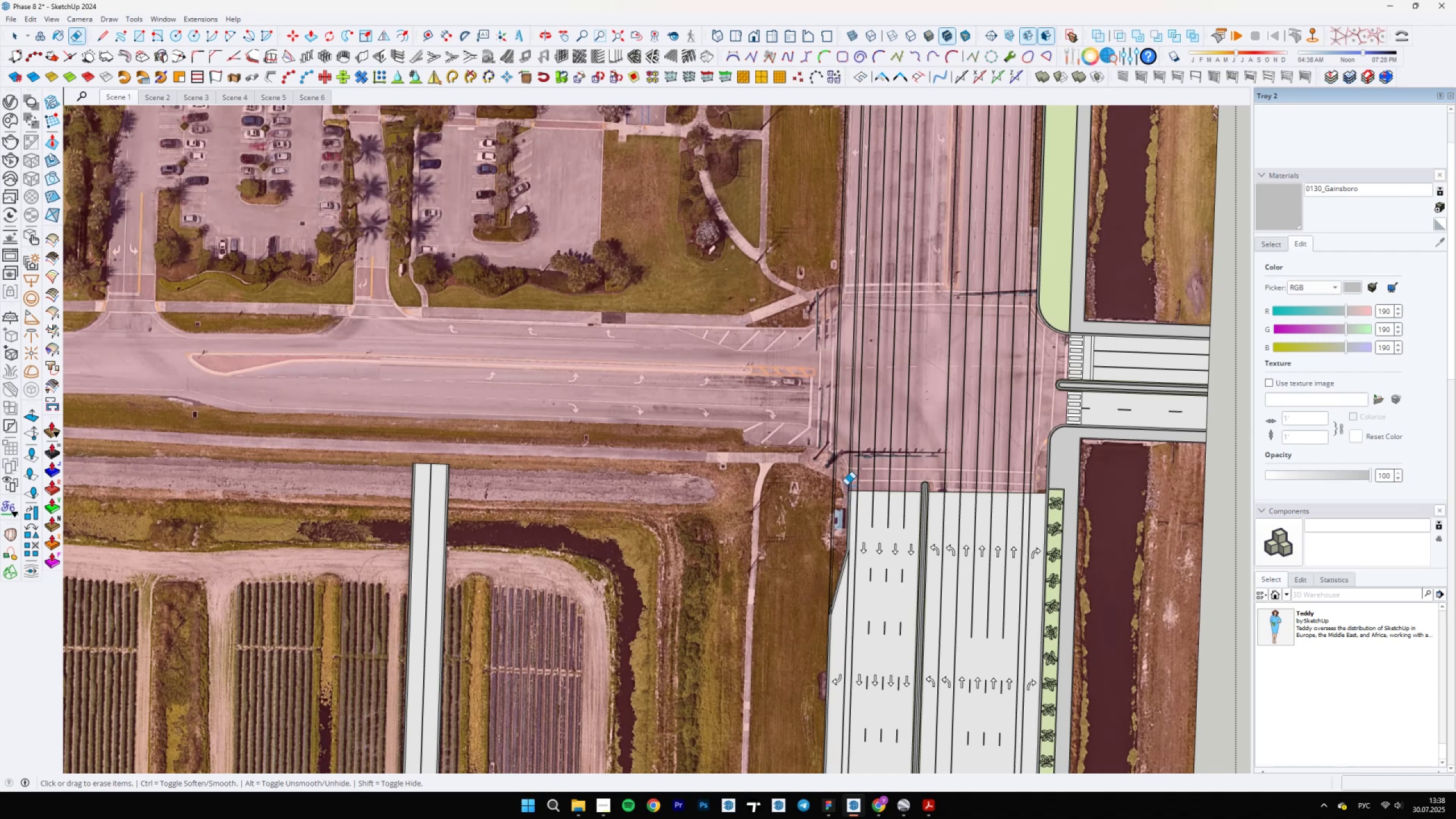 
scroll: coordinate [872, 598], scroll_direction: up, amount: 25.0
 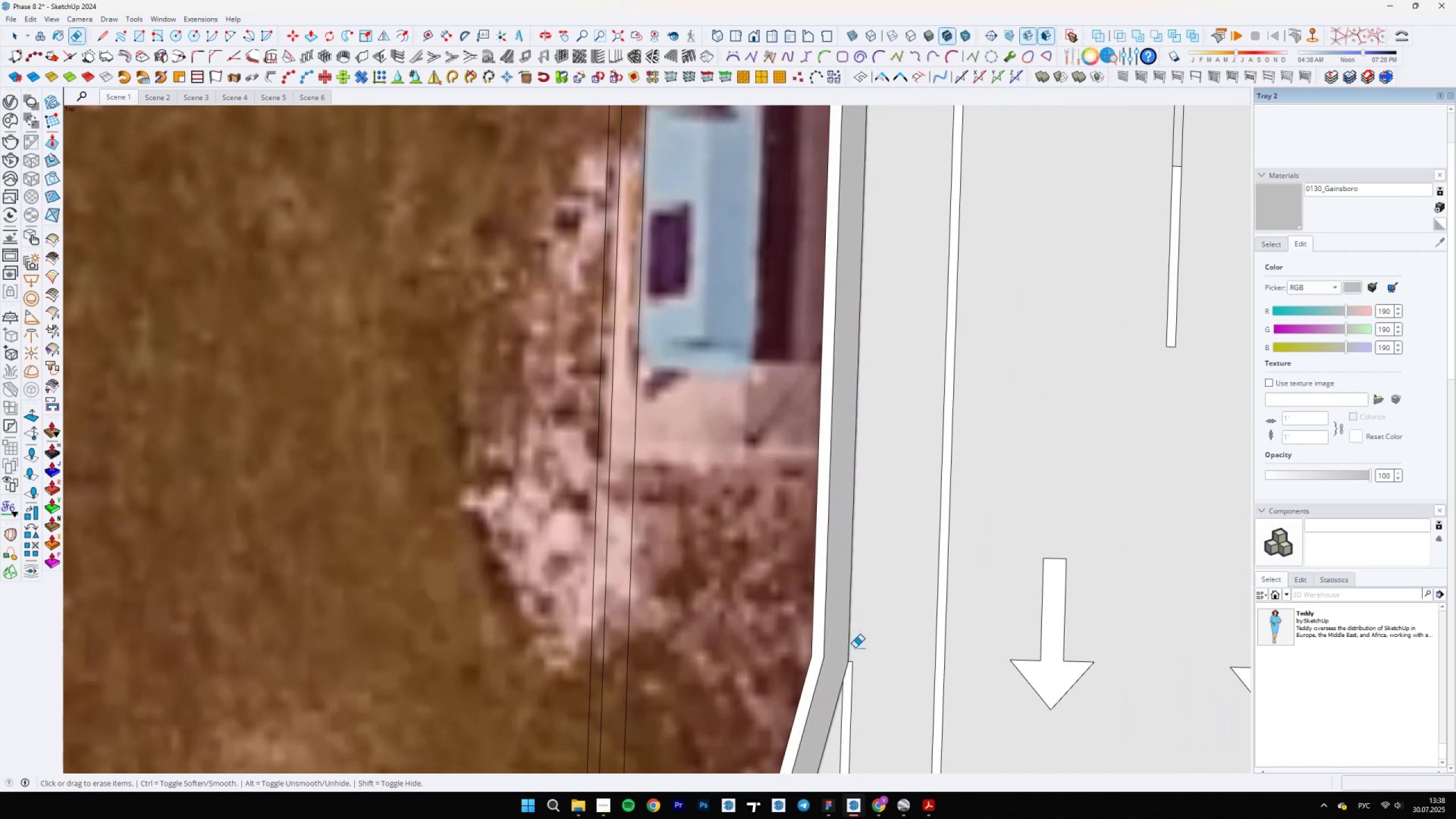 
key(L)
 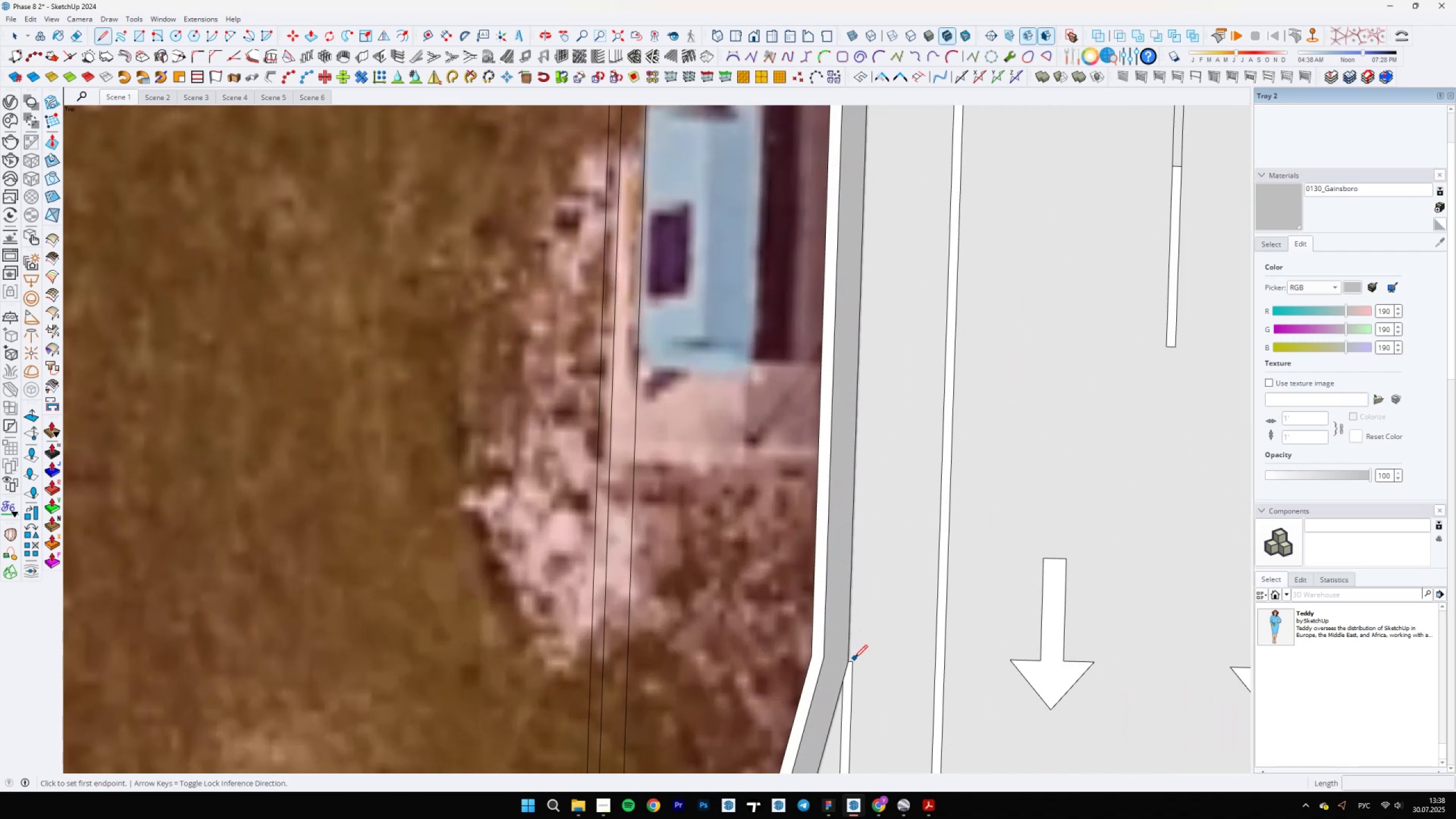 
left_click([854, 659])
 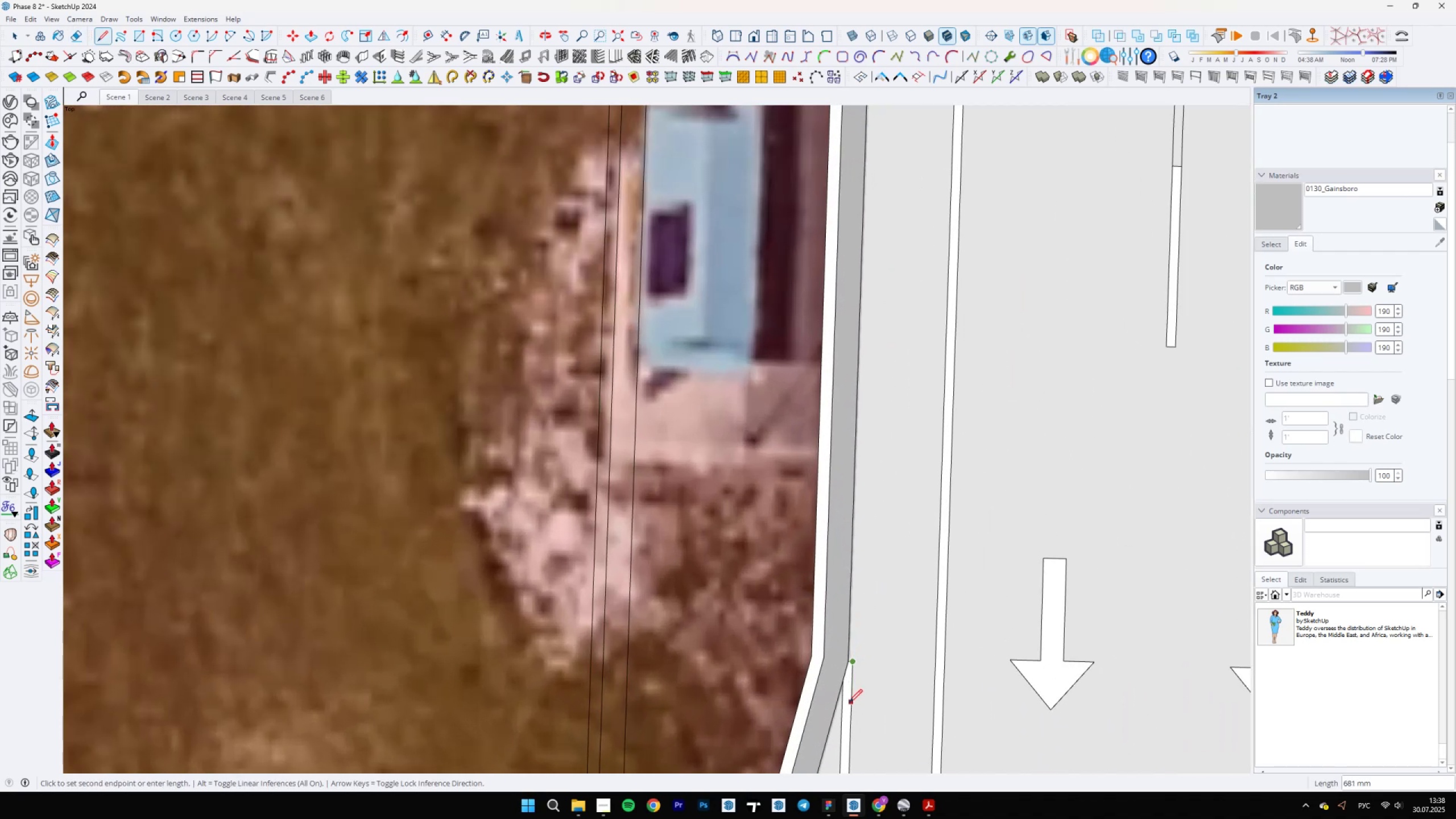 
hold_key(key=ShiftLeft, duration=1.5)
scroll: coordinate [861, 675], scroll_direction: down, amount: 25.0
 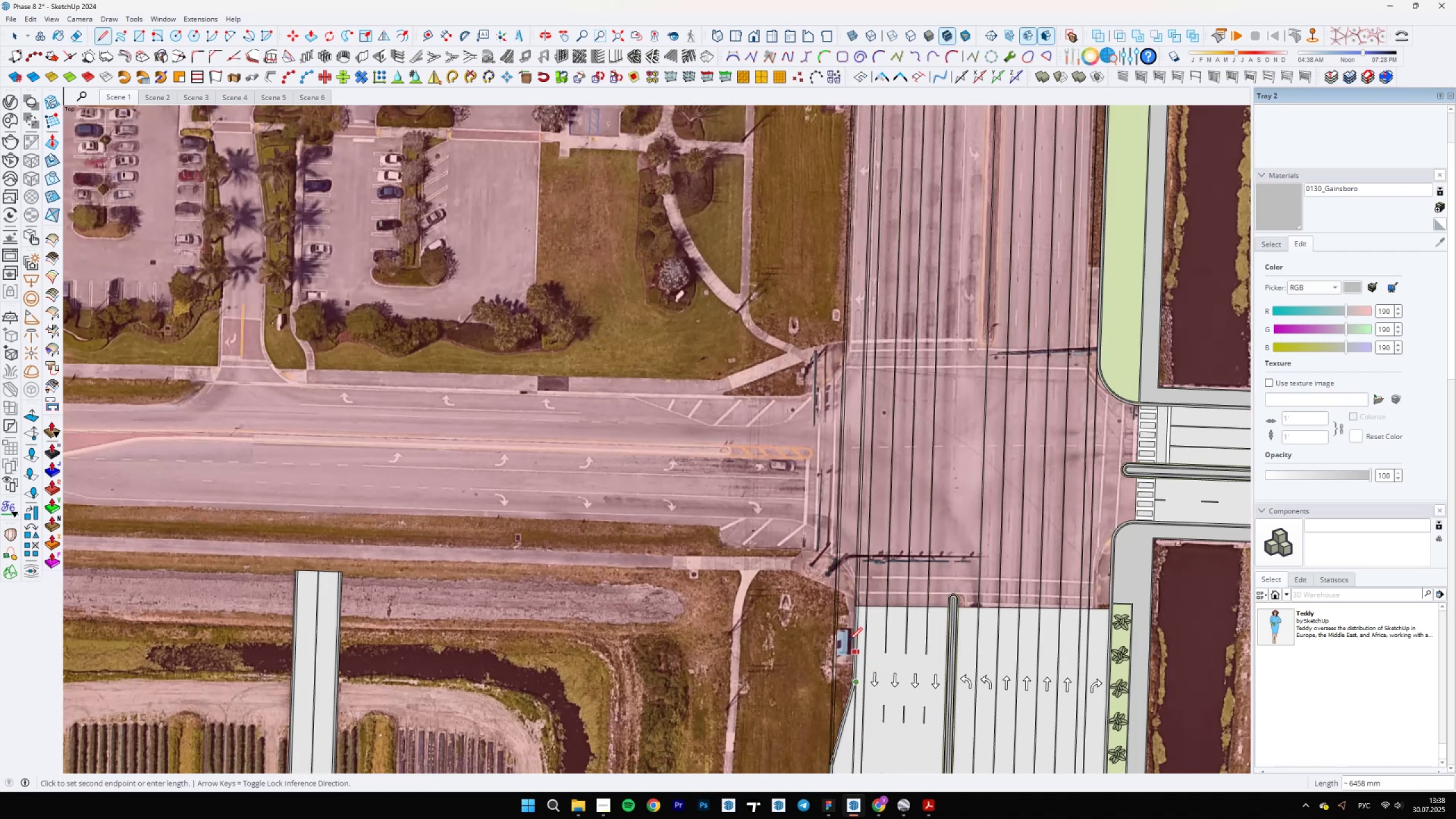 
hold_key(key=ShiftLeft, duration=1.51)
scroll: coordinate [848, 289], scroll_direction: up, amount: 5.0
 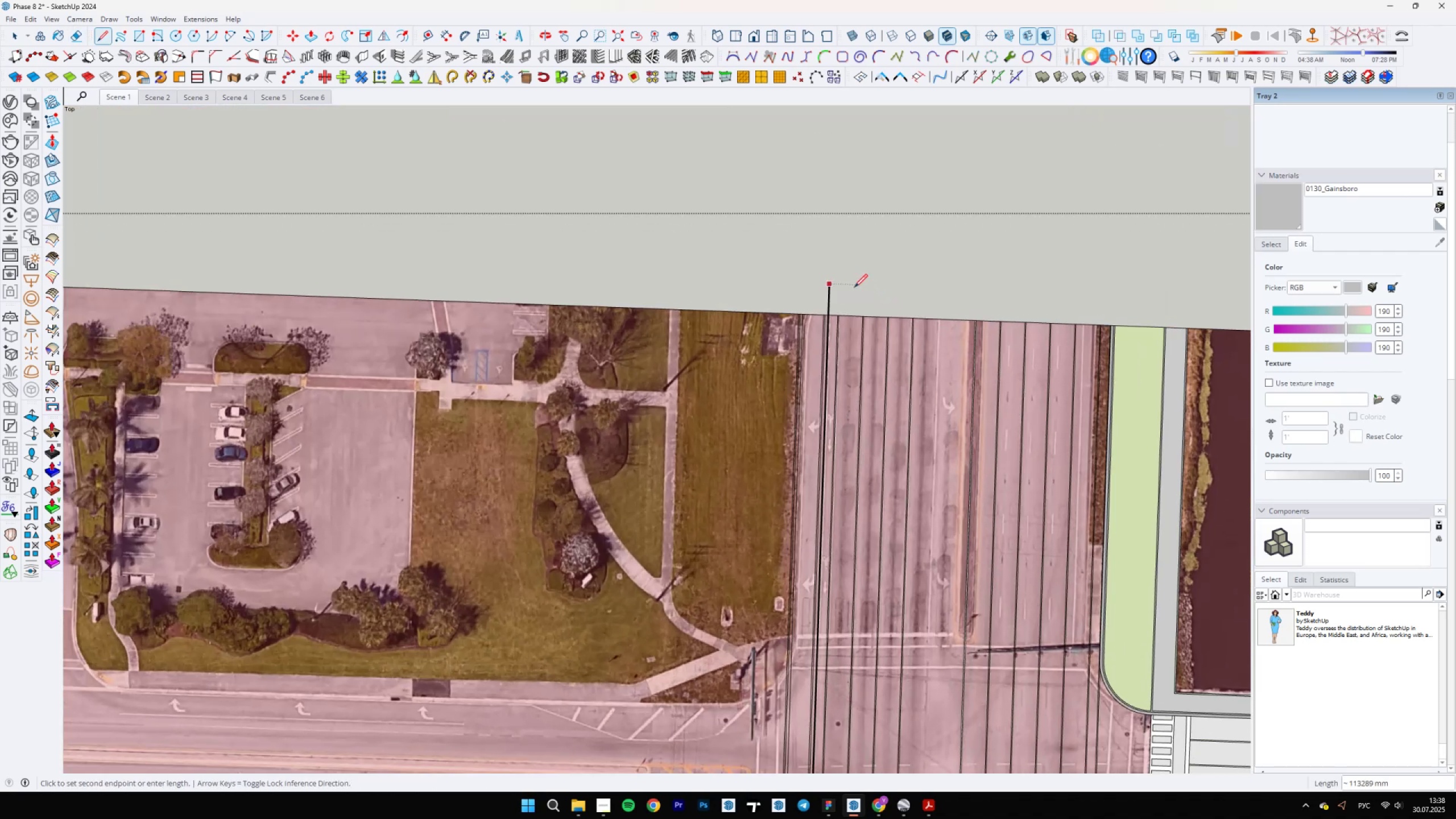 
key(Shift+ShiftLeft)
 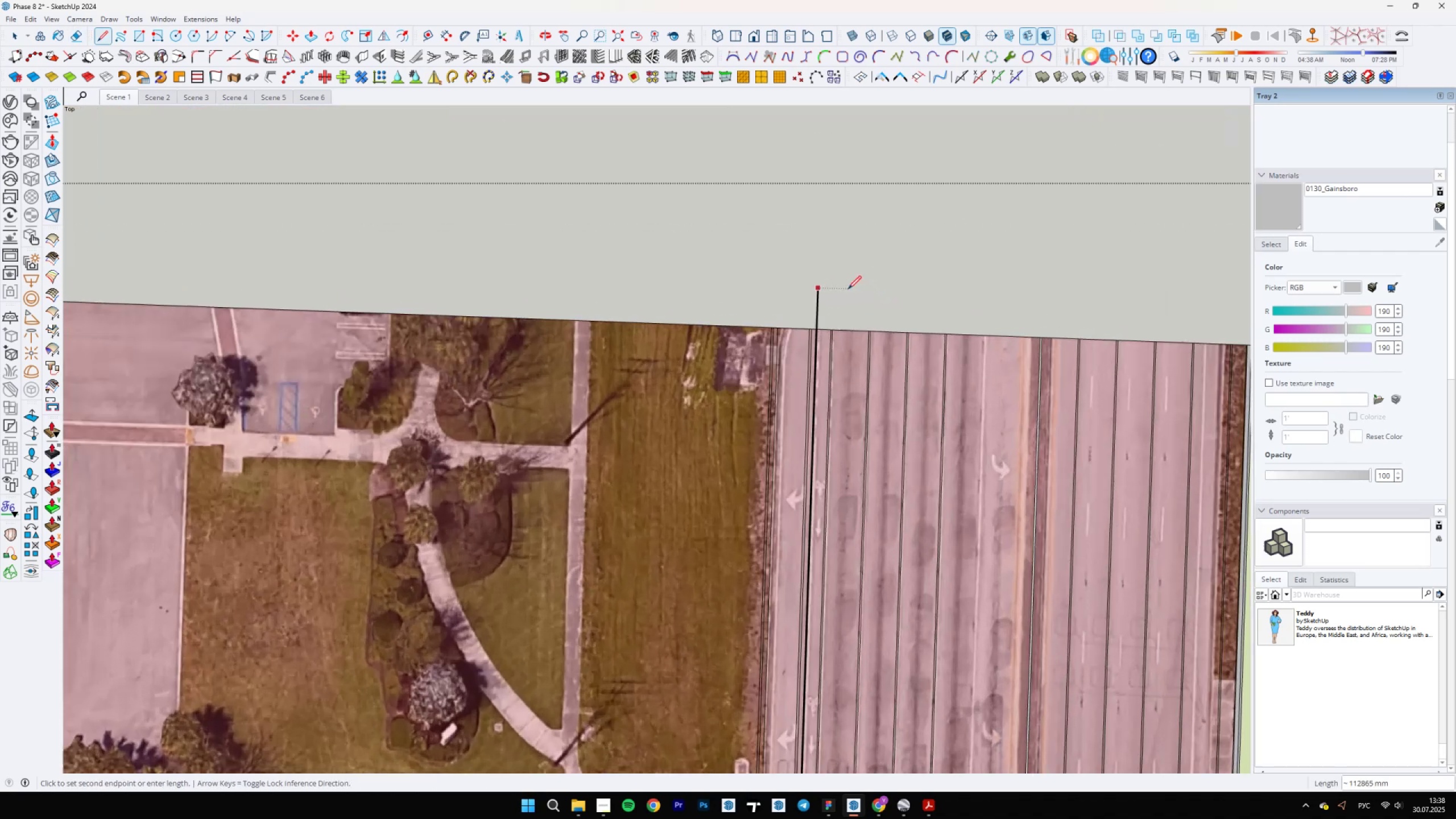 
key(Shift+ShiftLeft)
 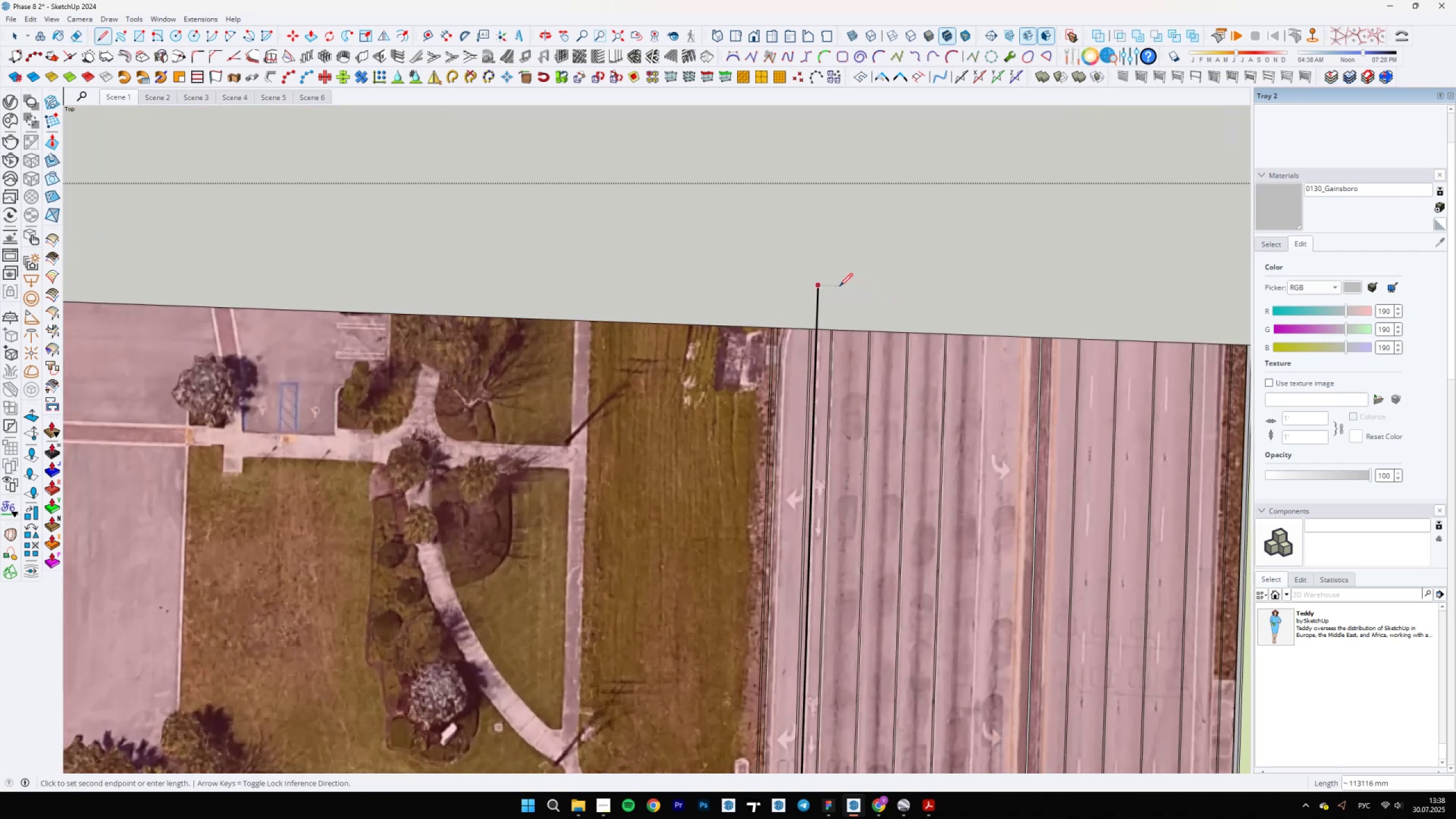 
key(Shift+ShiftLeft)
 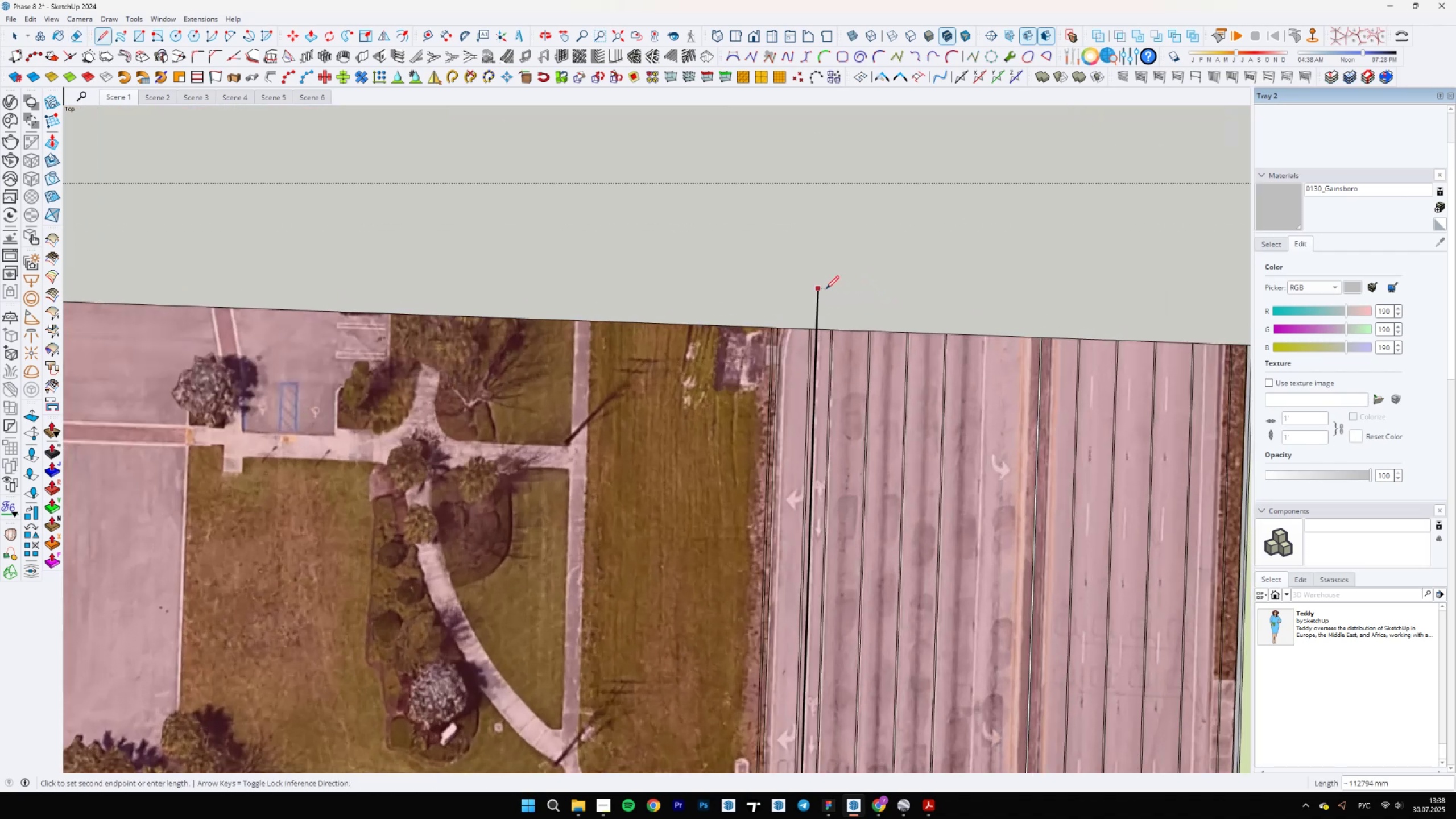 
key(Shift+ShiftLeft)
 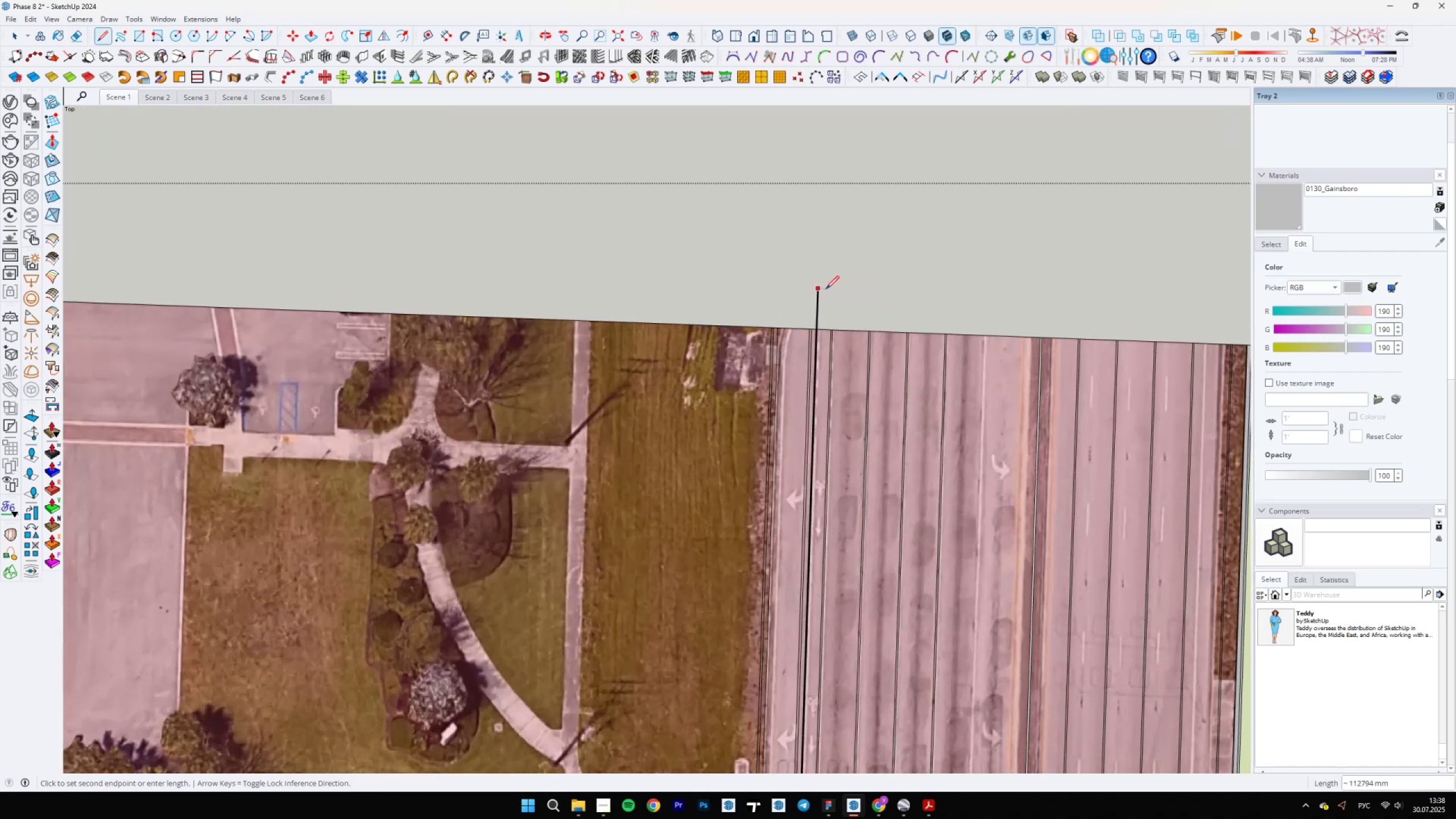 
key(Shift+ShiftLeft)
 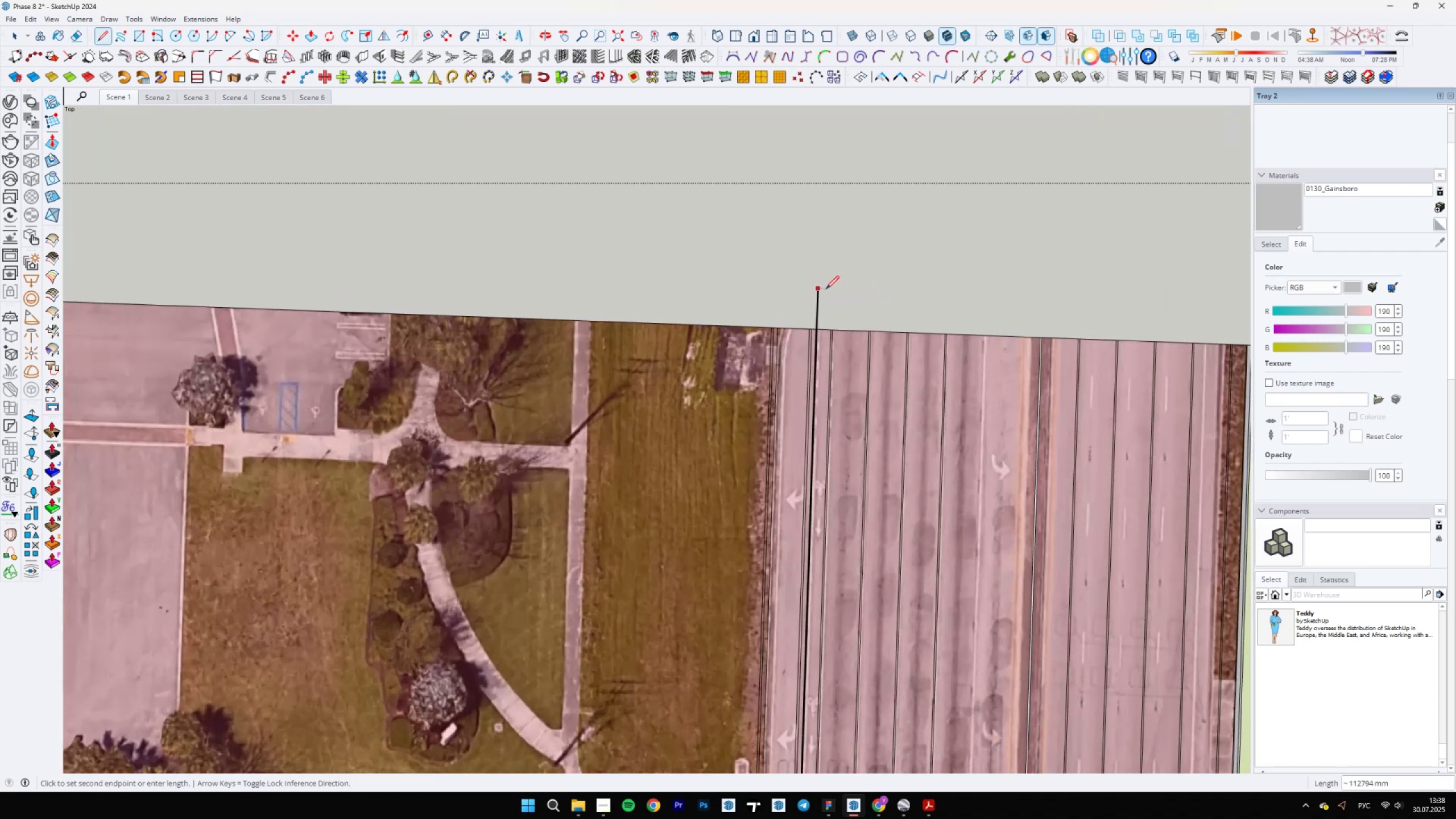 
key(Shift+ShiftLeft)
 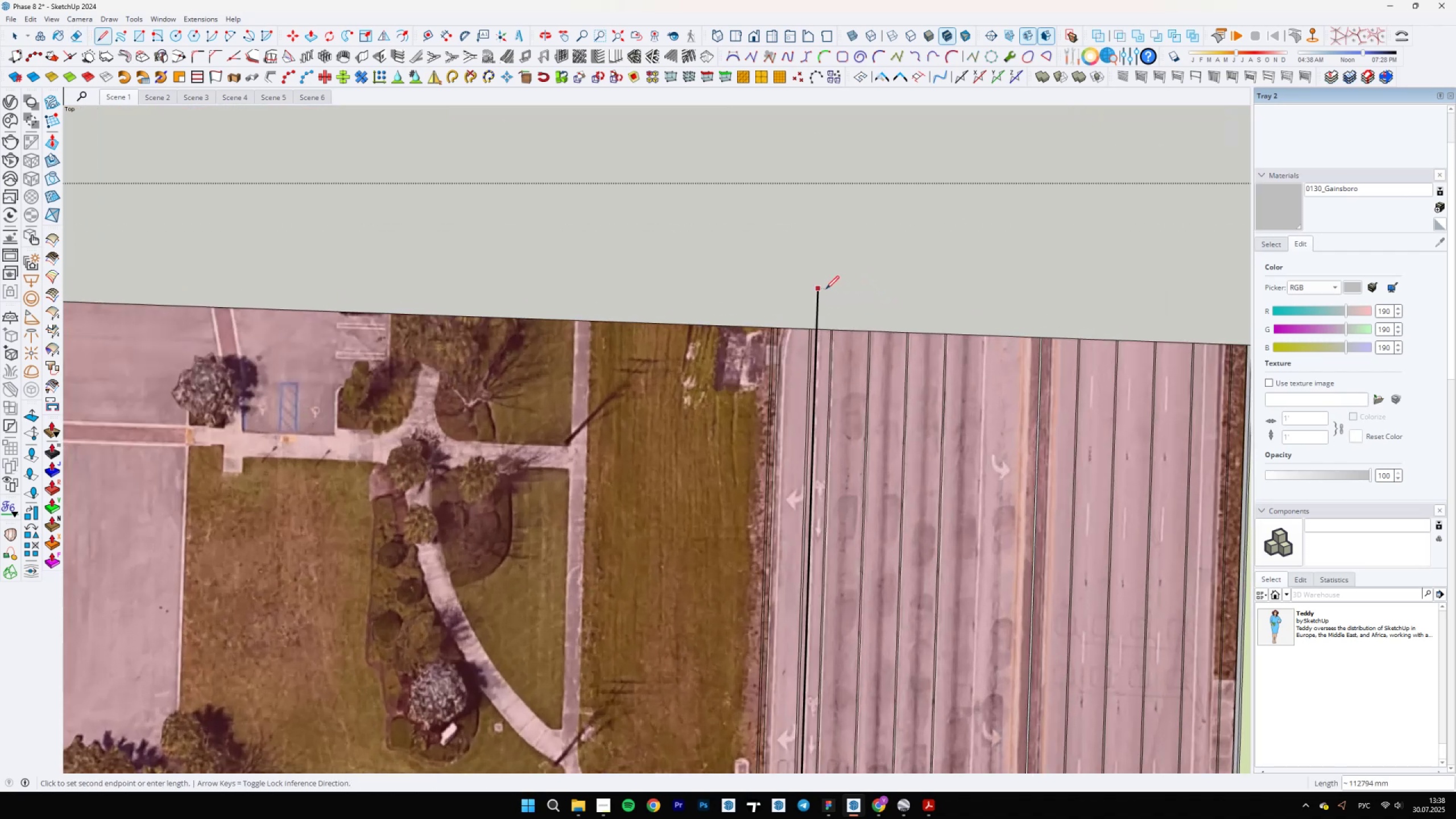 
left_click([826, 289])
 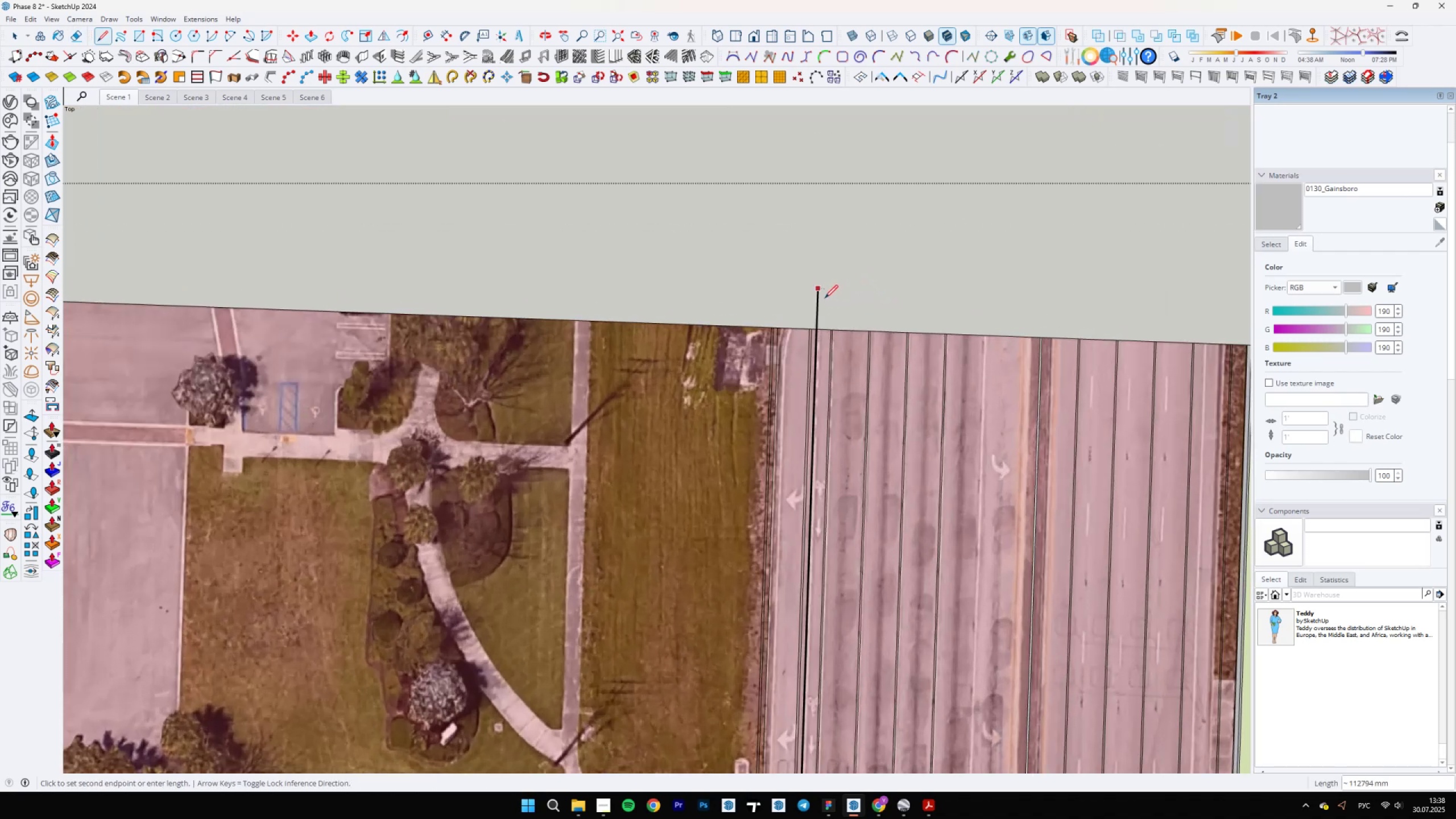 
type(ewl)
 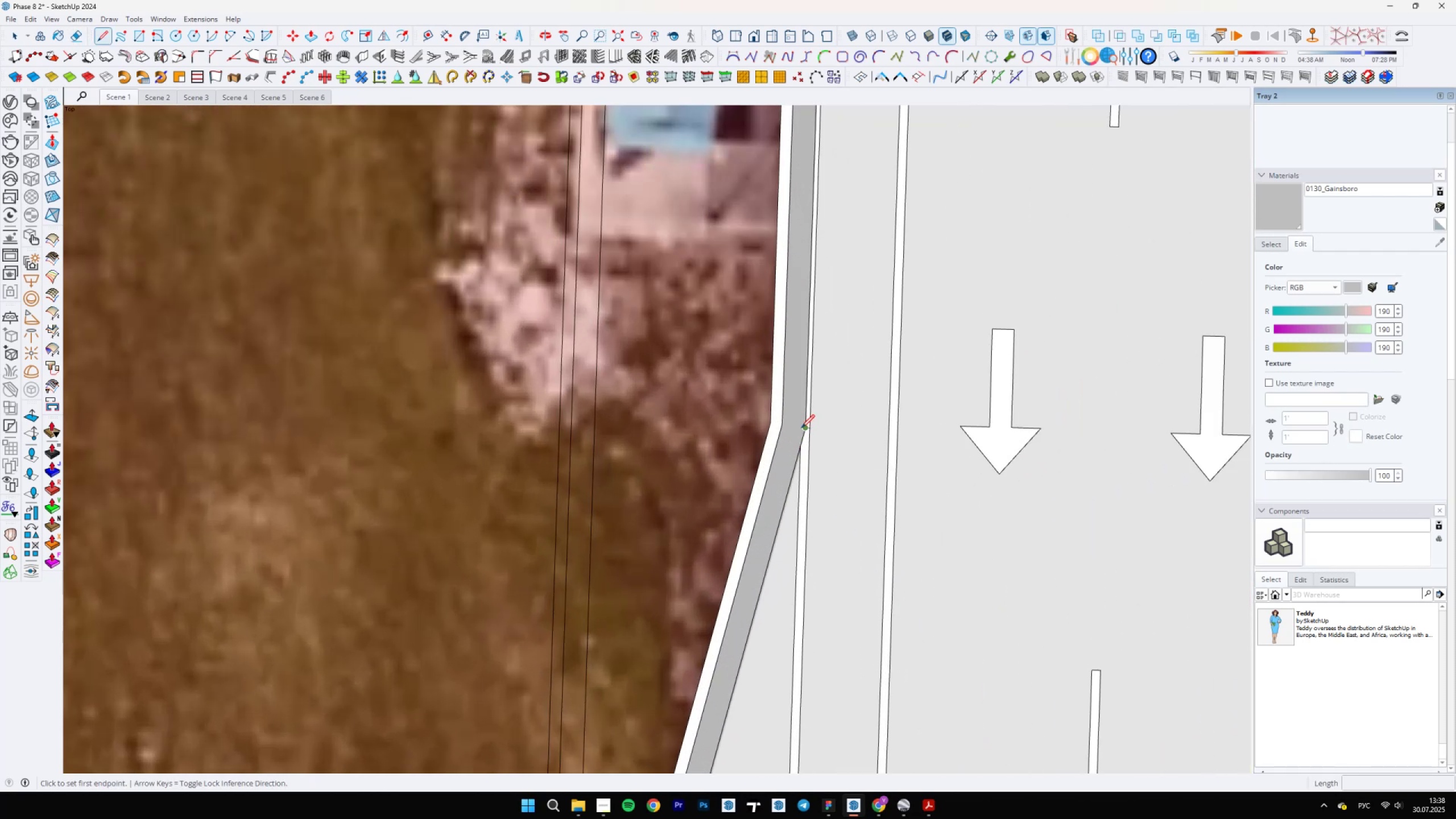 
left_click_drag(start_coordinate=[811, 309], to_coordinate=[827, 312])
 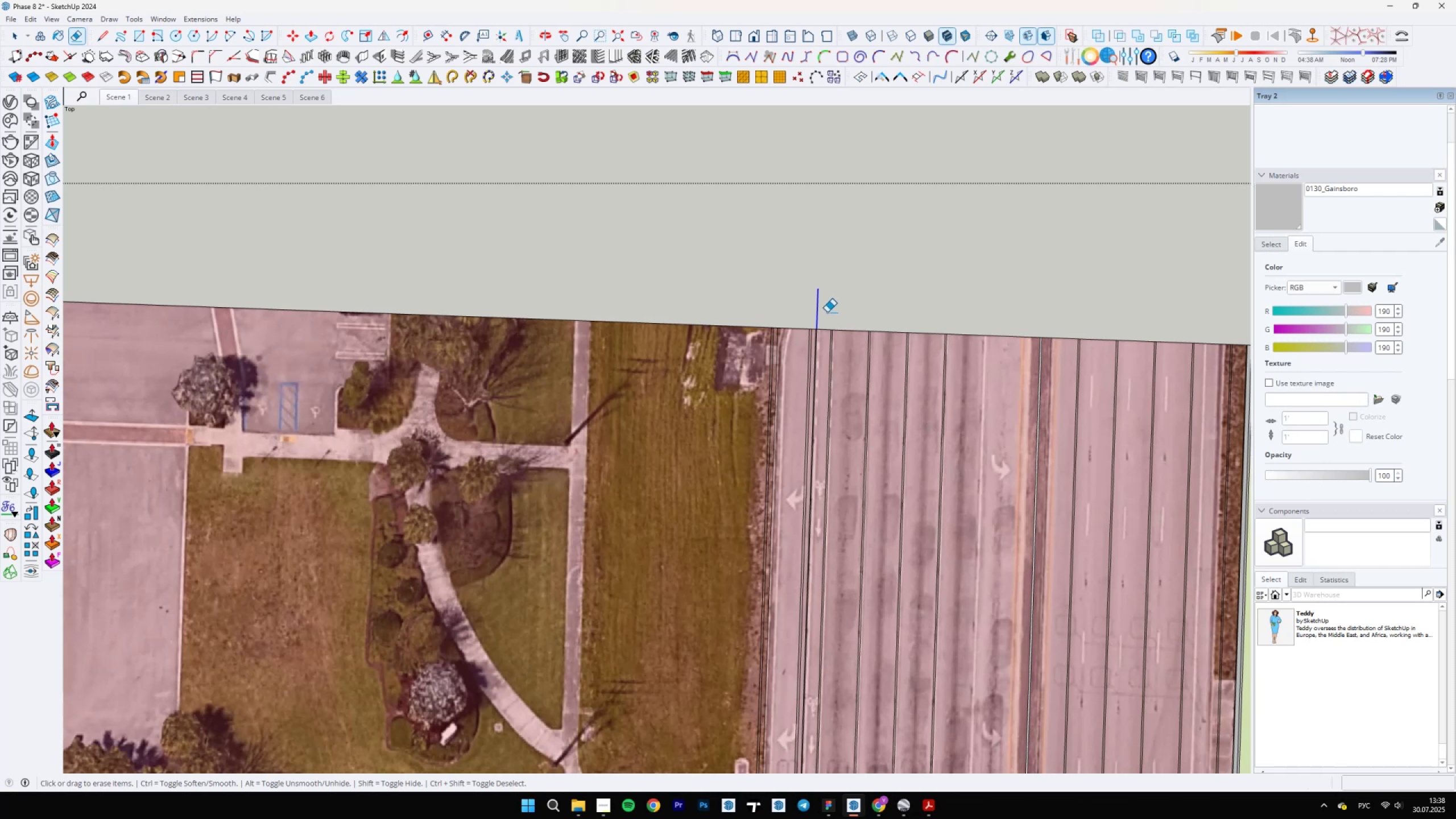 
scroll: coordinate [798, 461], scroll_direction: up, amount: 30.0
 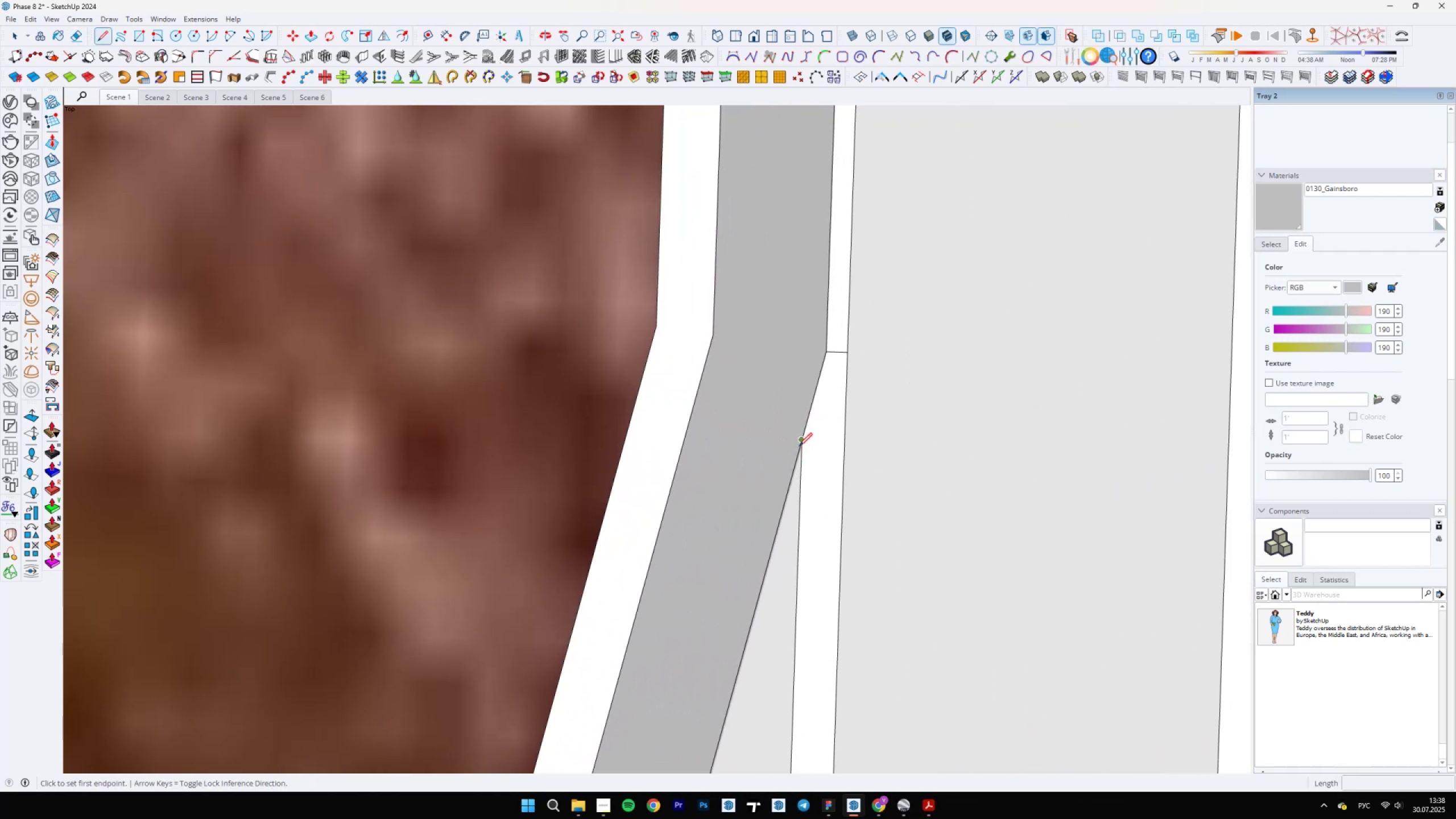 
left_click([800, 443])
 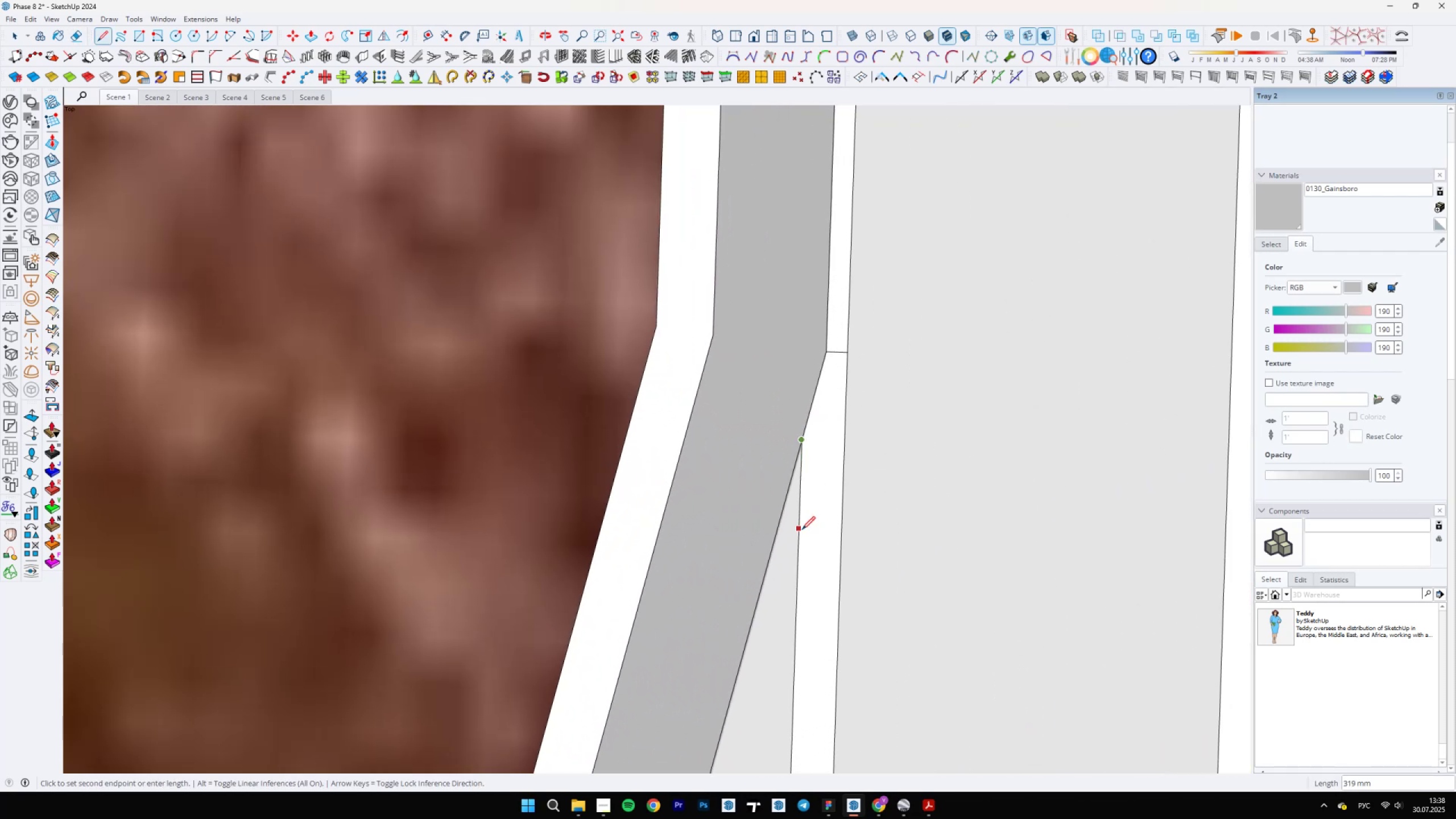 
hold_key(key=ShiftLeft, duration=1.53)
scroll: coordinate [780, 299], scroll_direction: down, amount: 37.0
 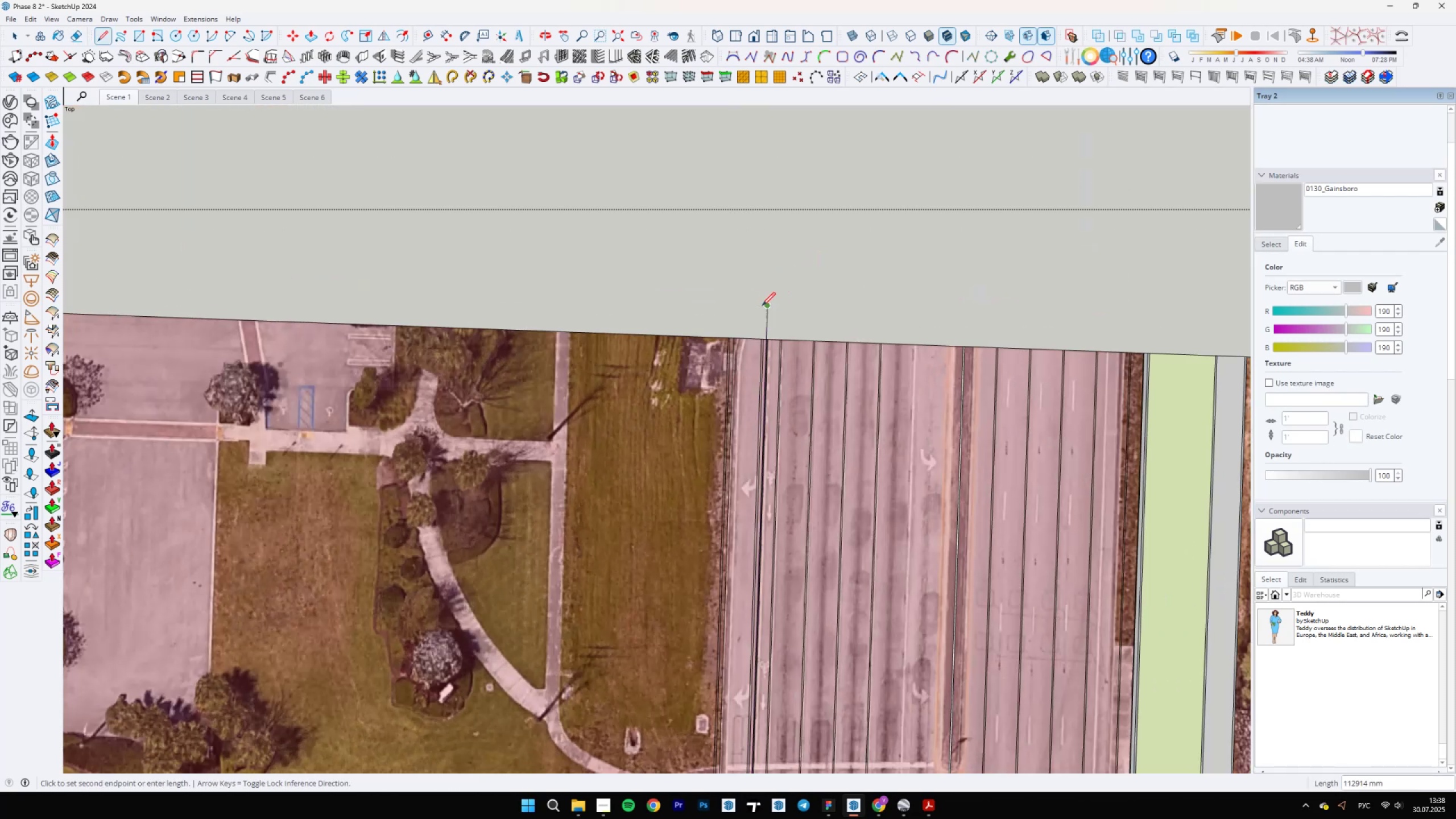 
hold_key(key=ShiftLeft, duration=1.51)
 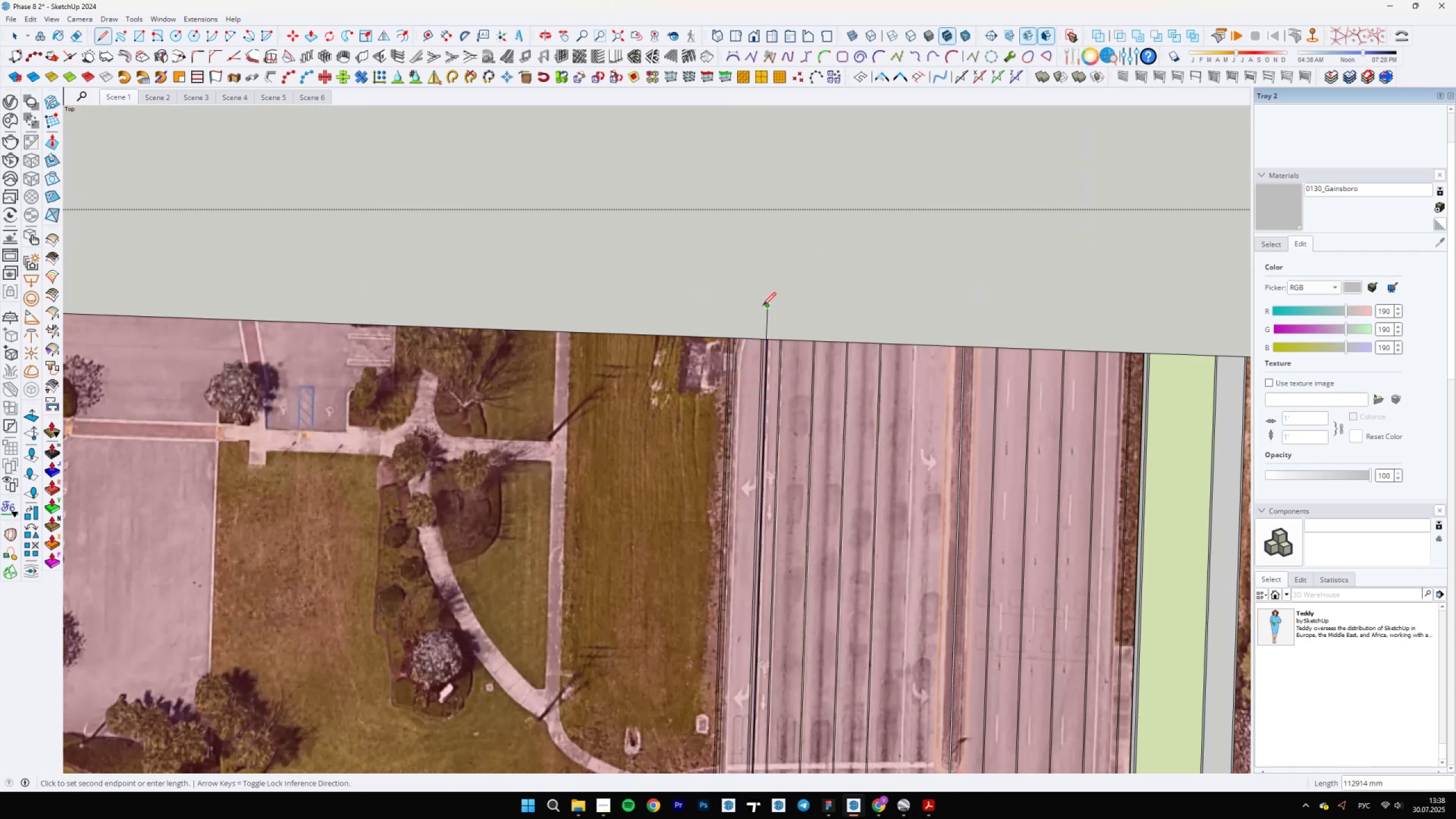 
hold_key(key=ShiftLeft, duration=0.53)
left_click([762, 305])
 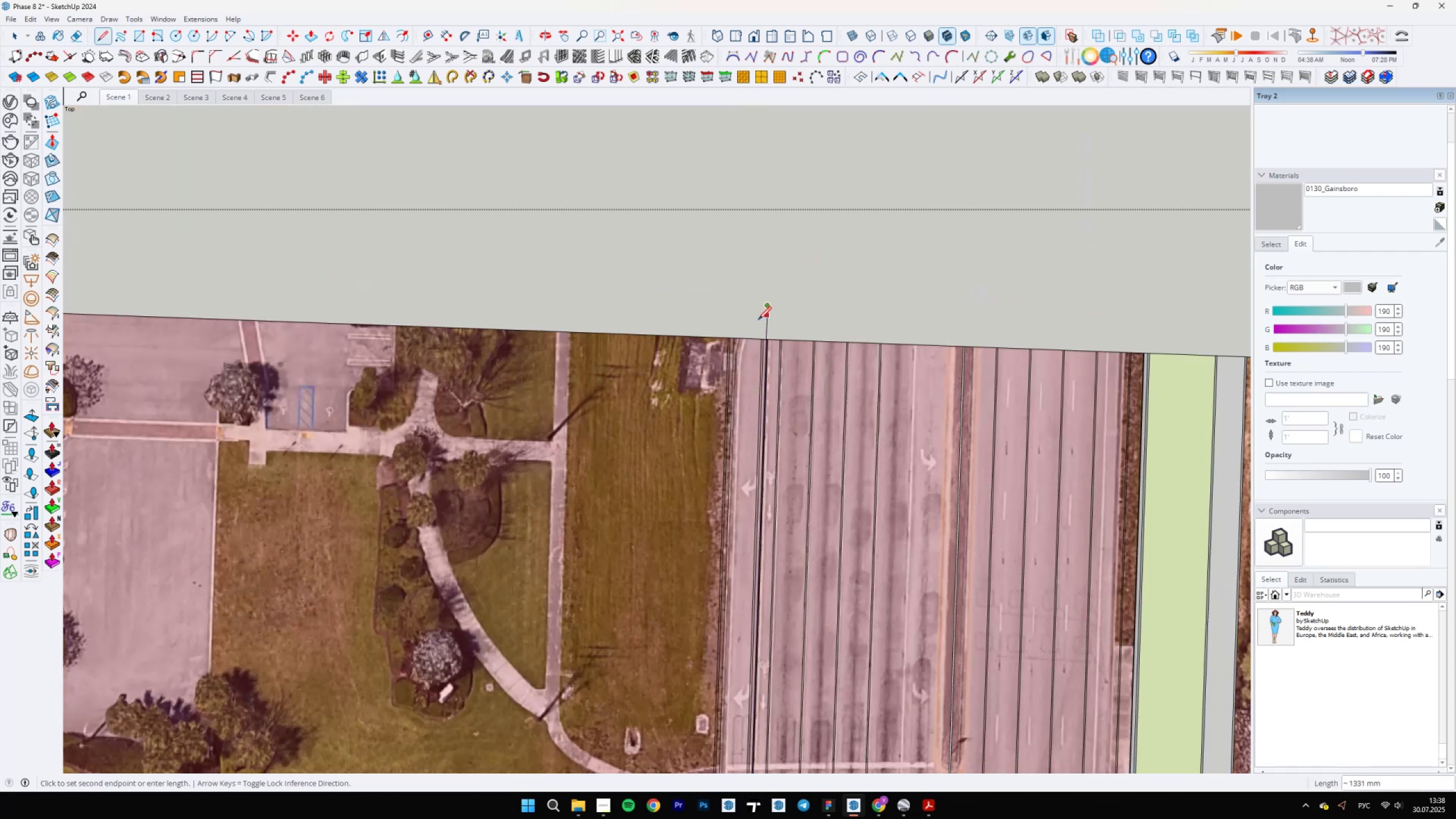 
scroll: coordinate [801, 595], scroll_direction: up, amount: 24.0
 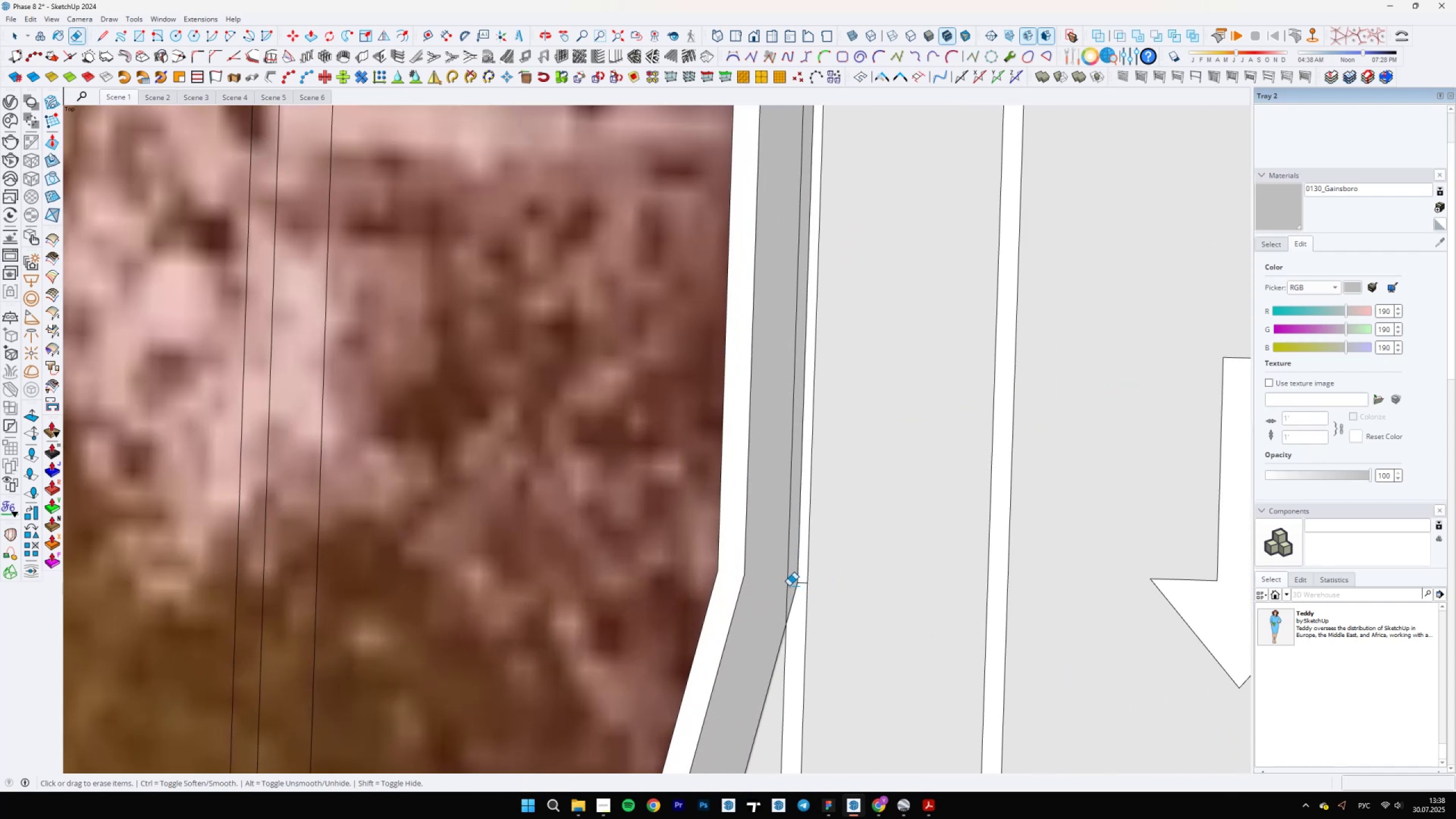 
key(E)
 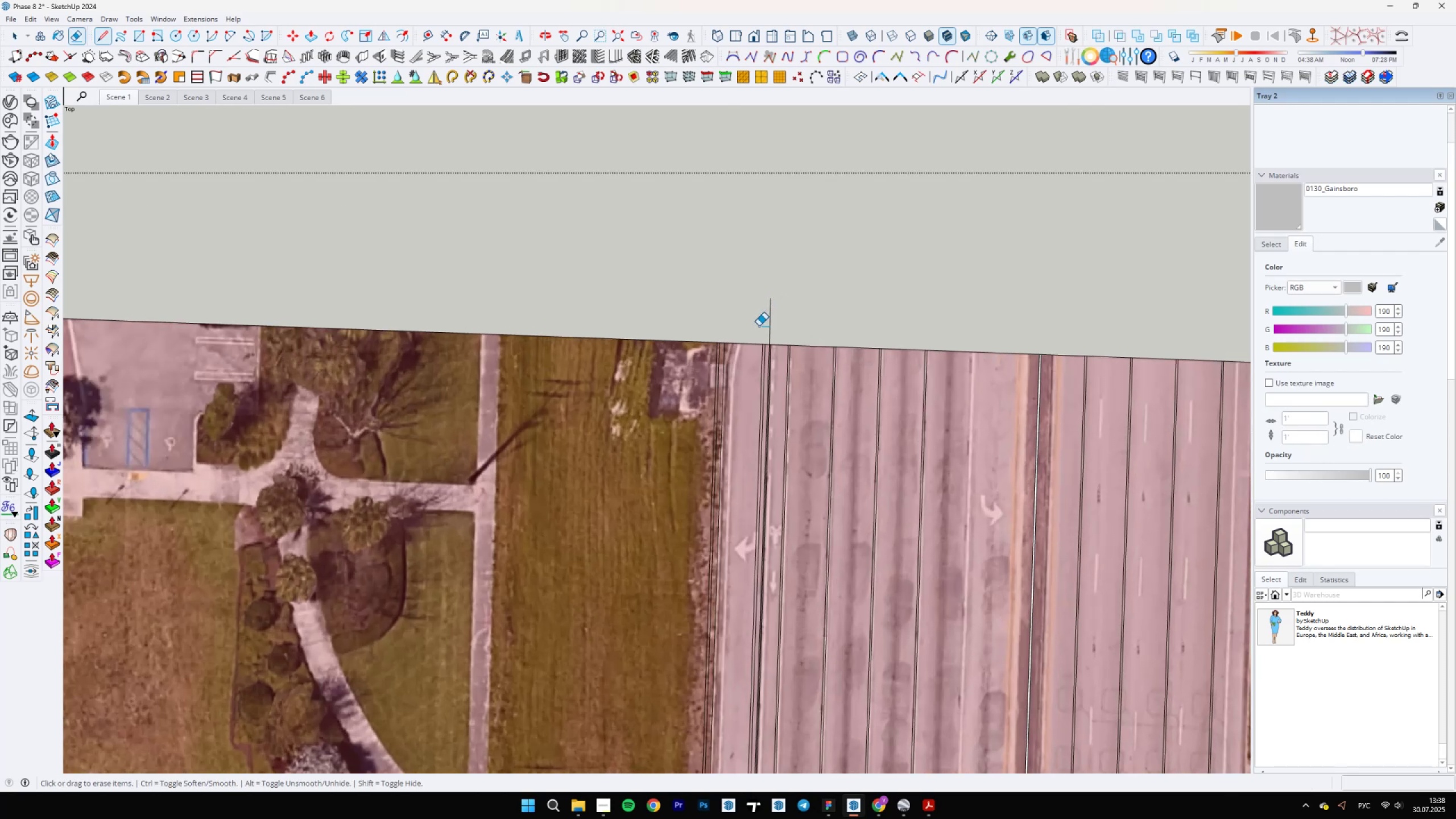 
left_click_drag(start_coordinate=[763, 326], to_coordinate=[782, 329])
 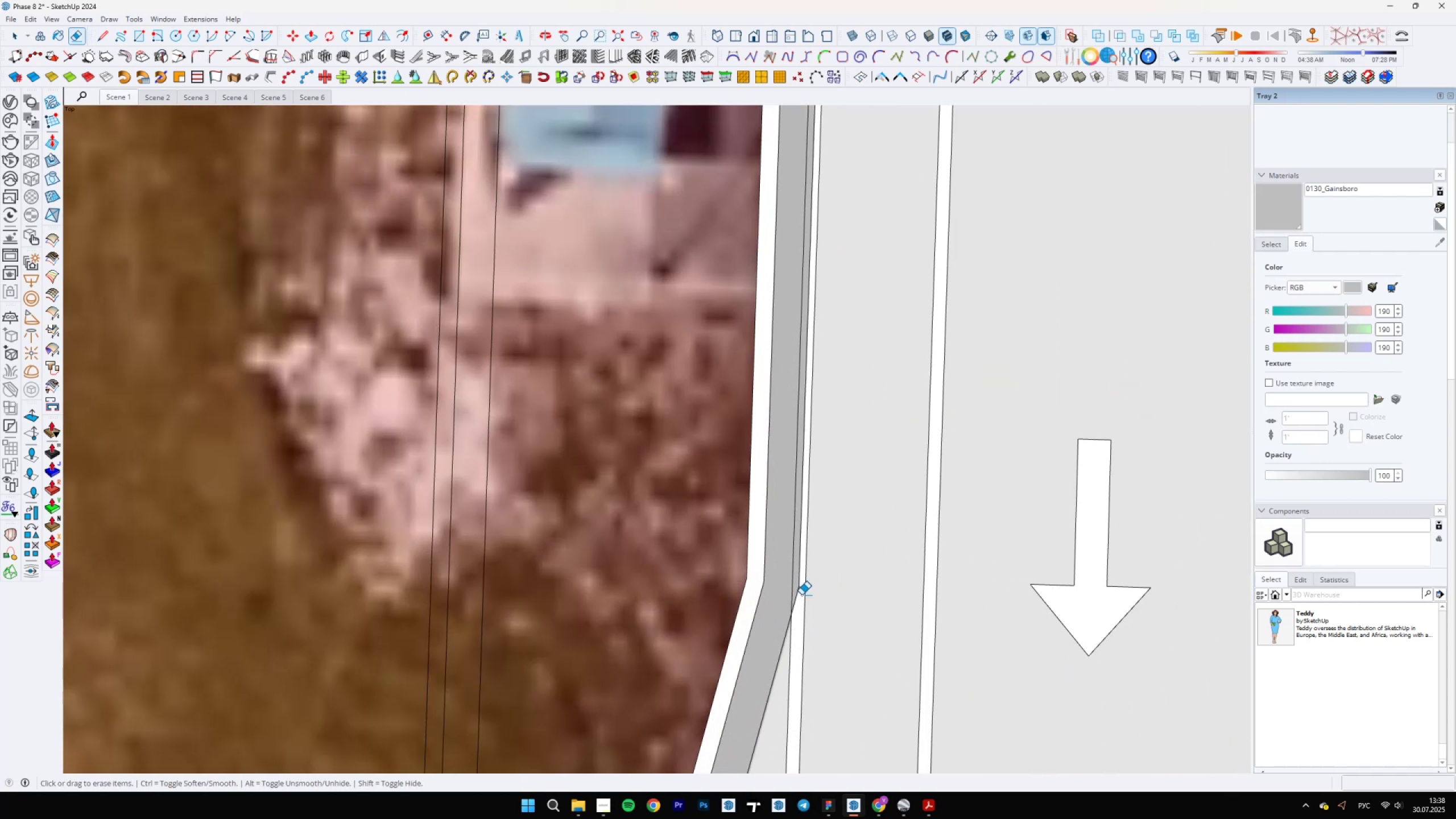 
scroll: coordinate [789, 603], scroll_direction: none, amount: 0.0
 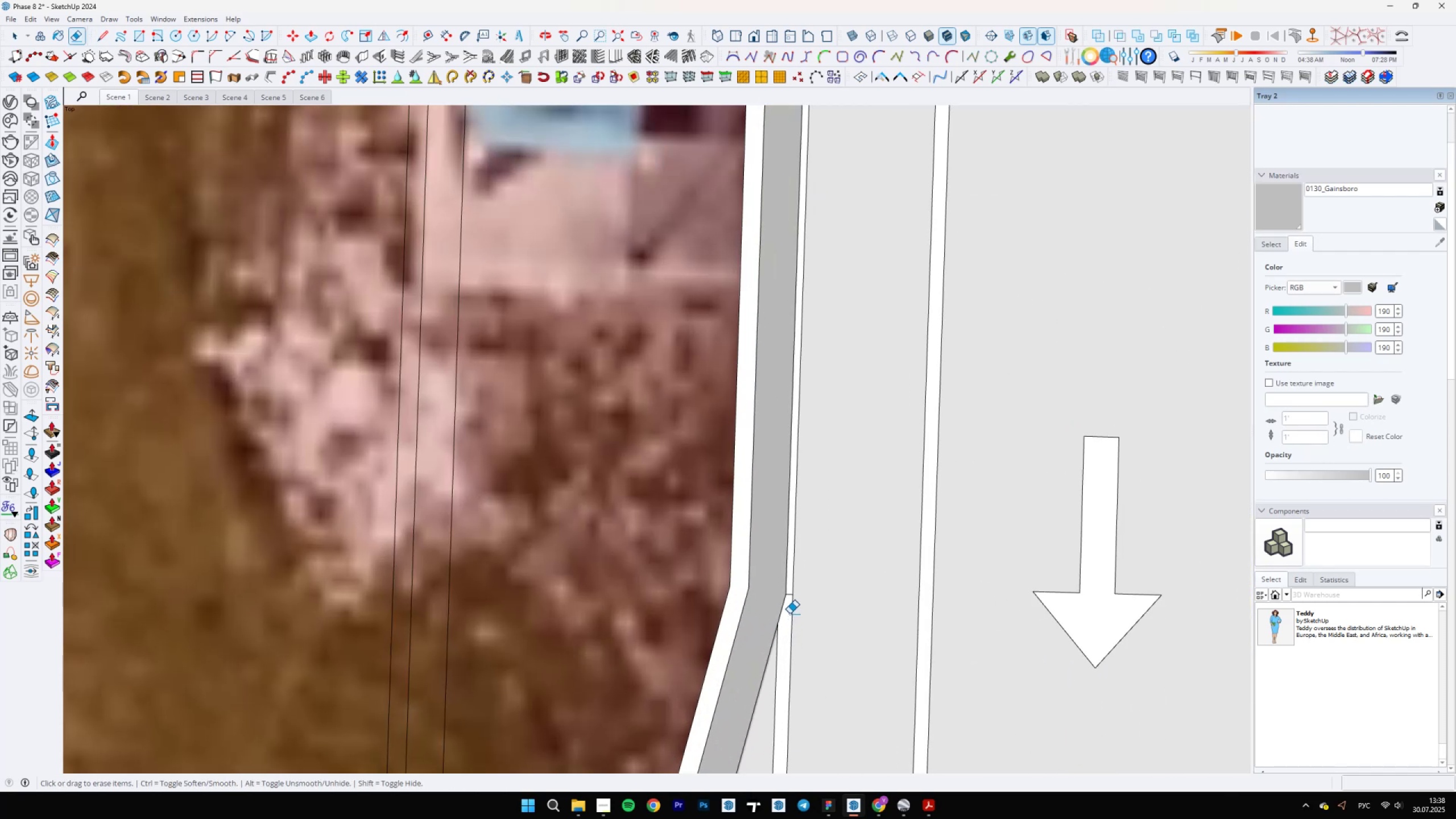 
left_click_drag(start_coordinate=[790, 584], to_coordinate=[791, 592])
 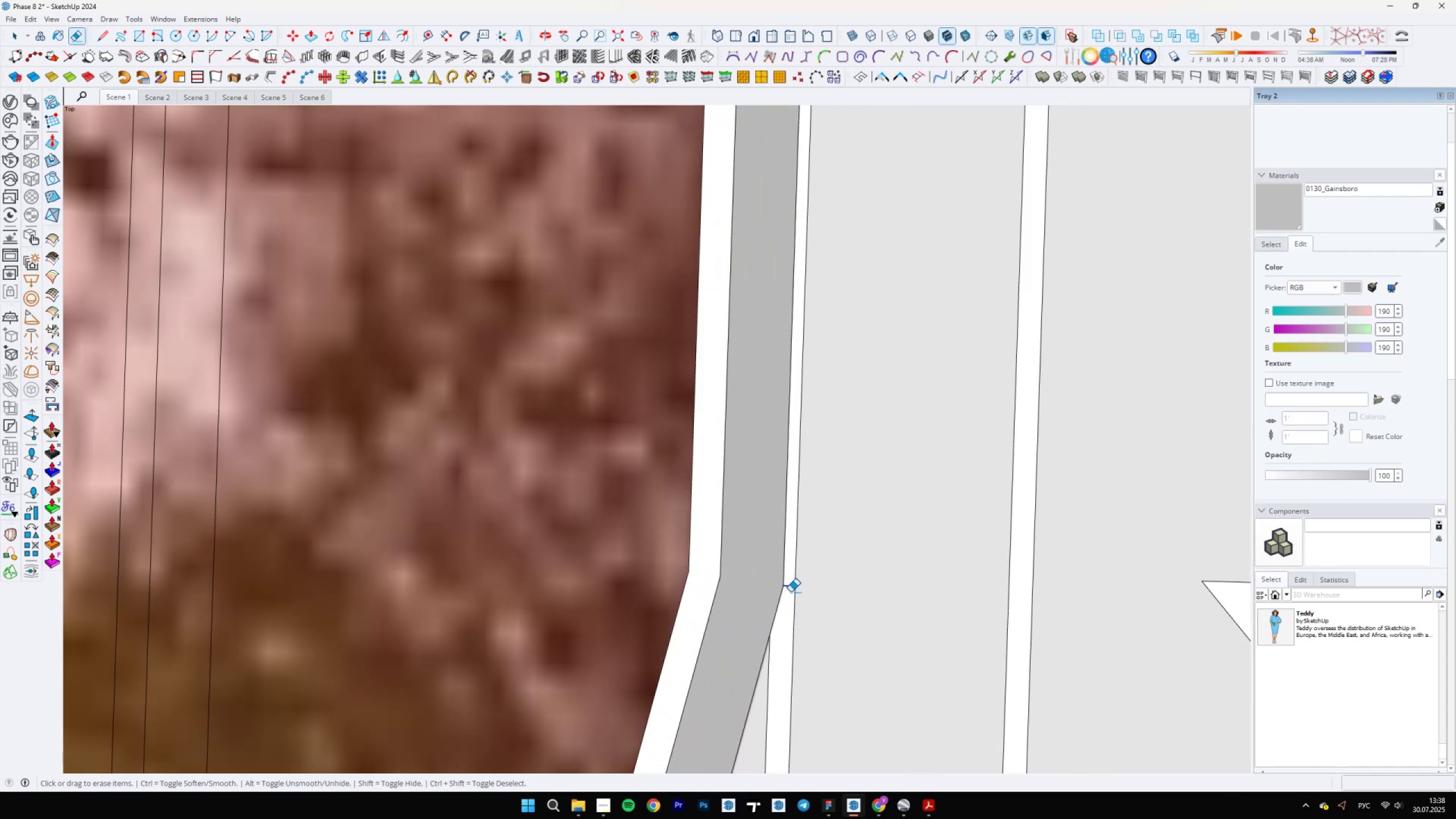 
scroll: coordinate [778, 668], scroll_direction: down, amount: 19.0
 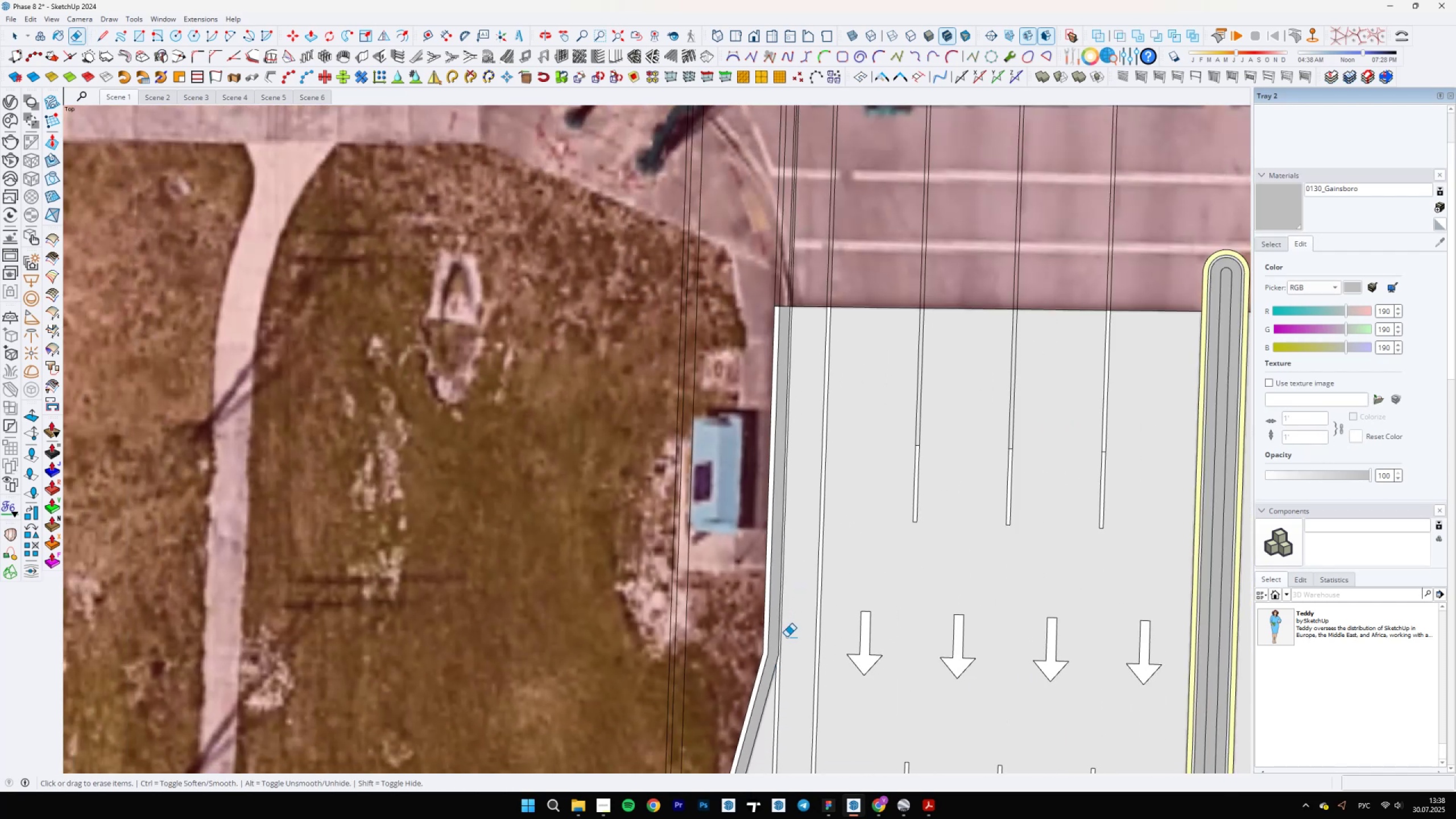 
hold_key(key=ShiftLeft, duration=0.42)
scroll: coordinate [738, 568], scroll_direction: down, amount: 11.0
 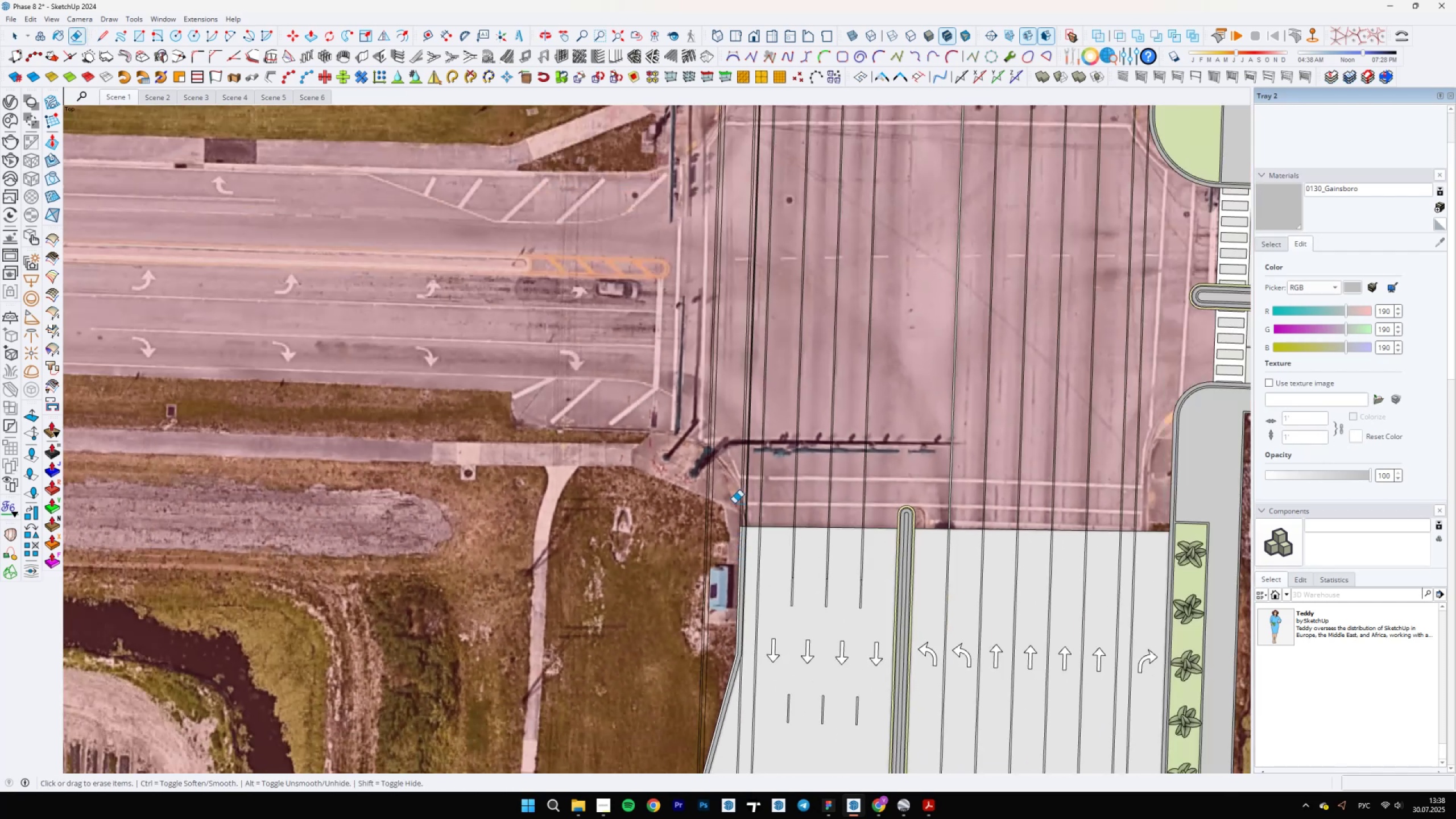 
scroll: coordinate [753, 589], scroll_direction: up, amount: 18.0
 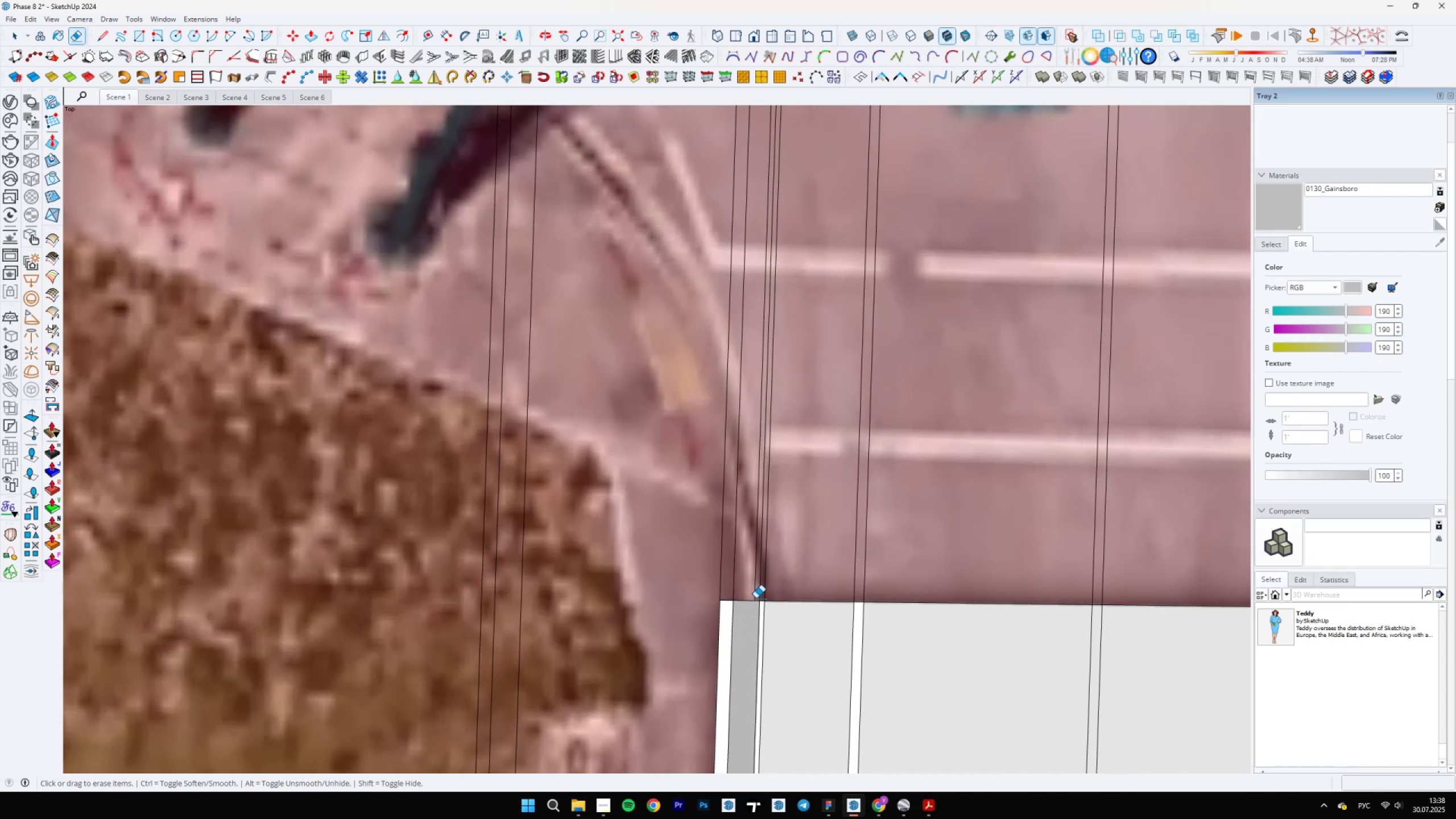 
scroll: coordinate [776, 607], scroll_direction: down, amount: 19.0
 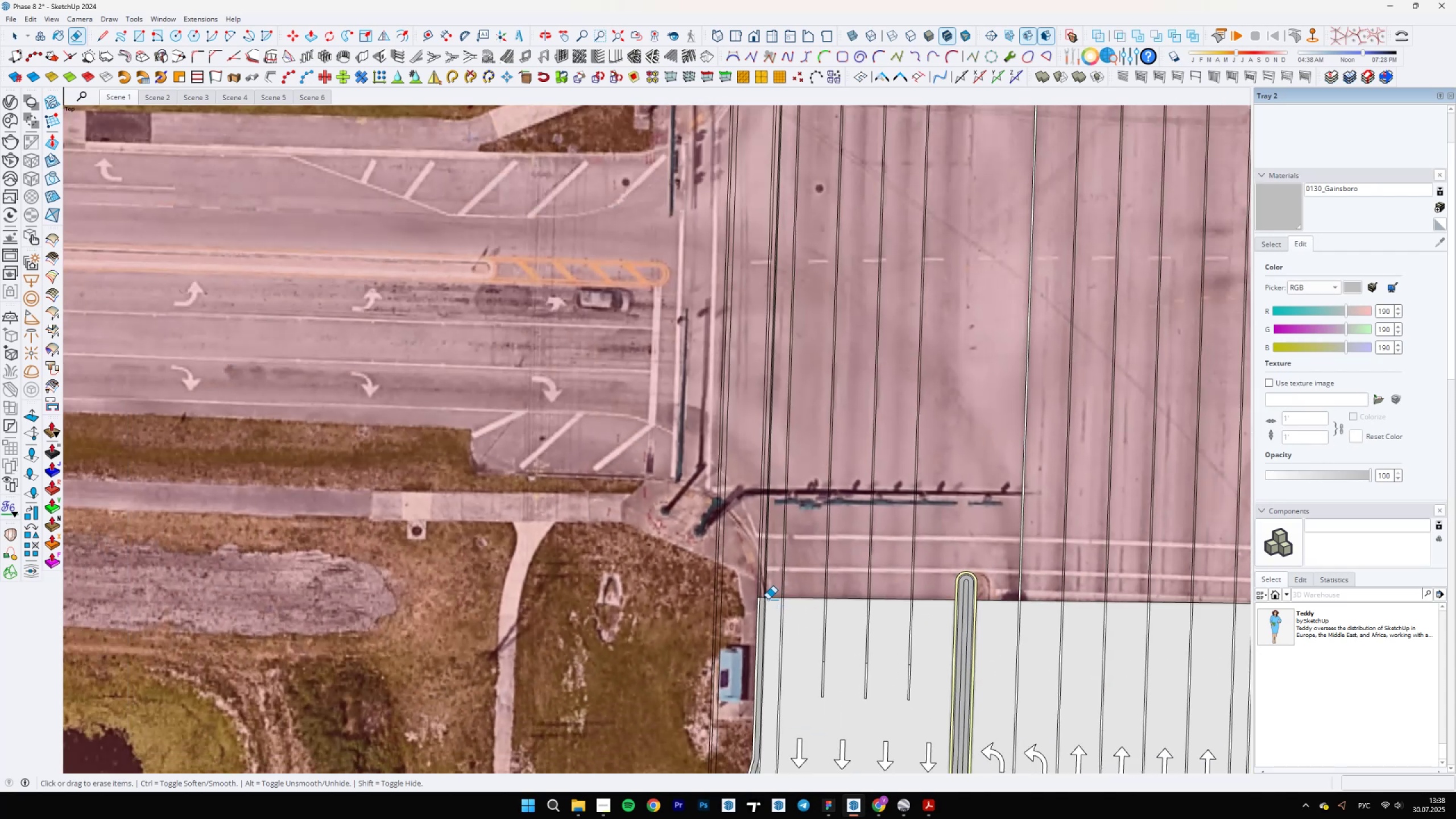 
scroll: coordinate [749, 556], scroll_direction: up, amount: 1.0
 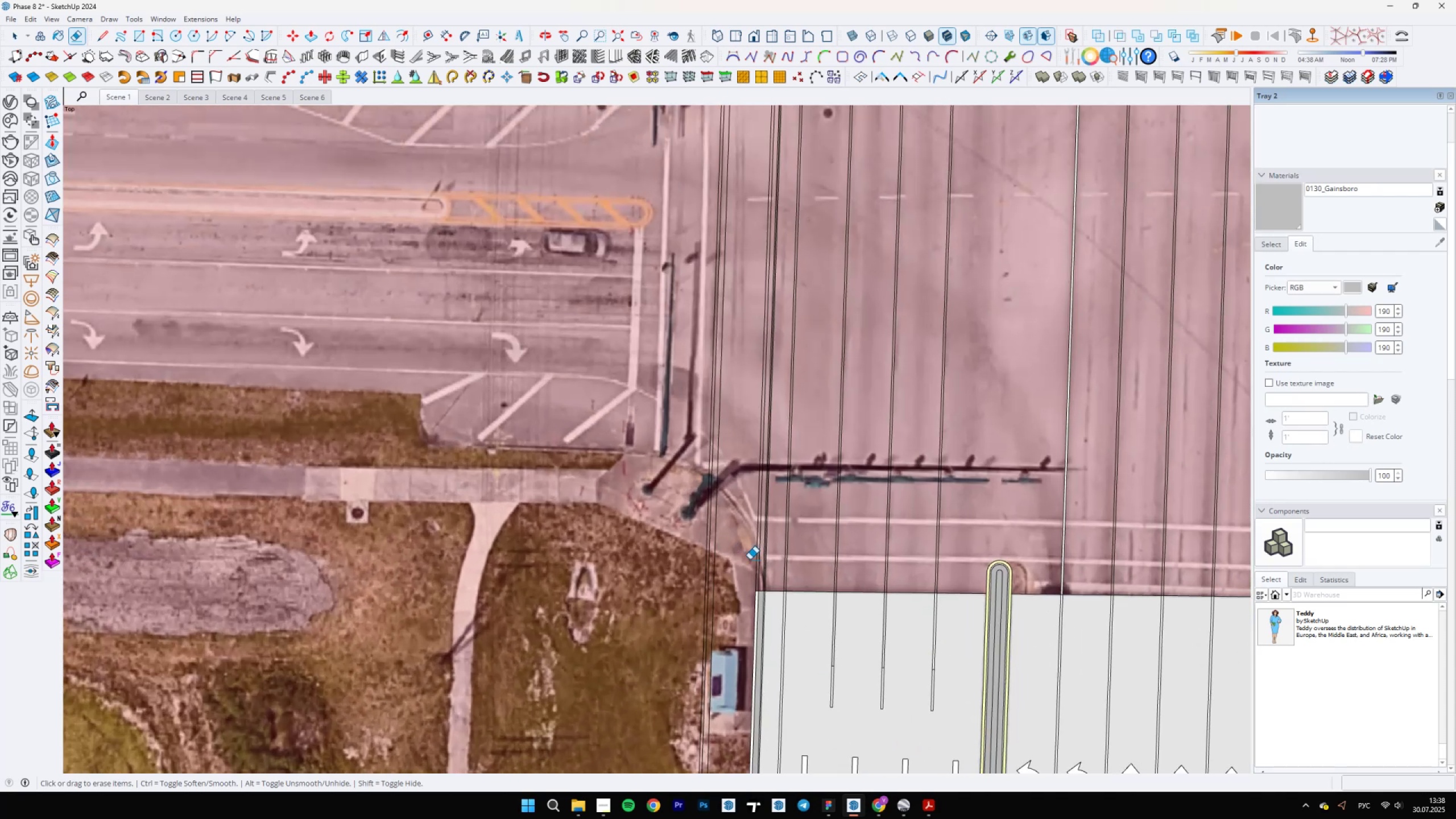 
scroll: coordinate [805, 704], scroll_direction: down, amount: 11.0
 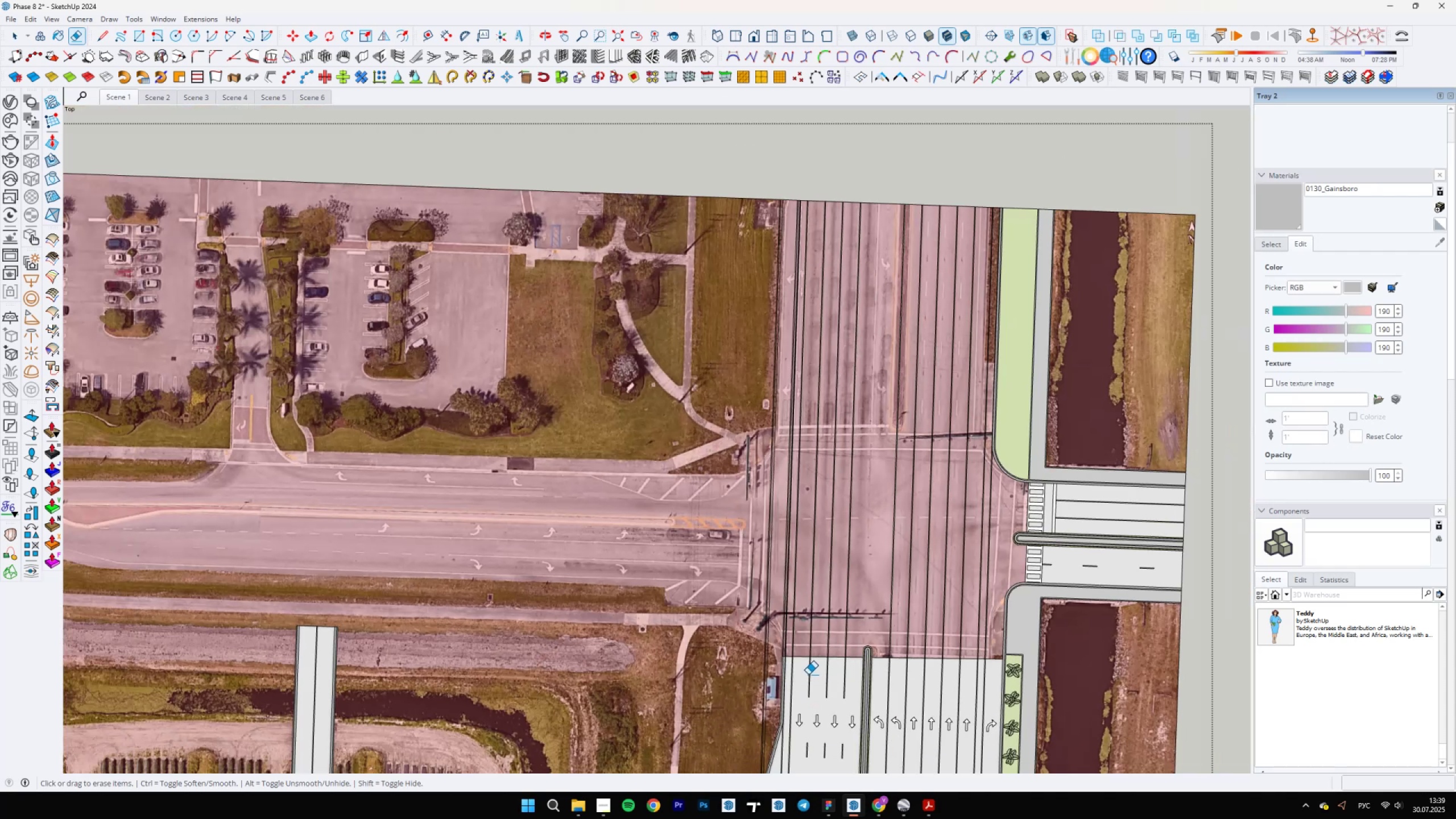 
scroll: coordinate [793, 454], scroll_direction: up, amount: 5.0
 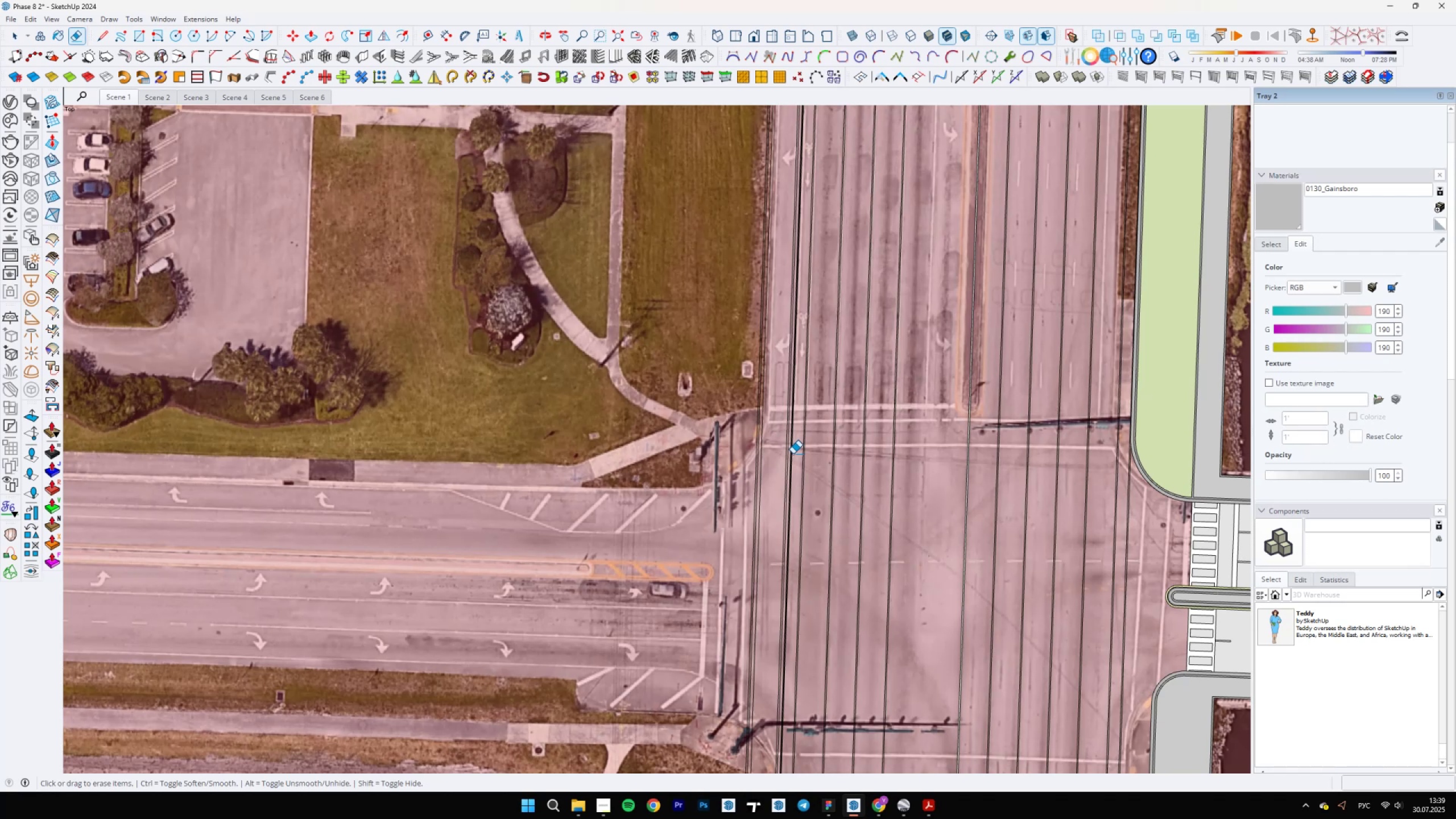 
wait(10.67)
 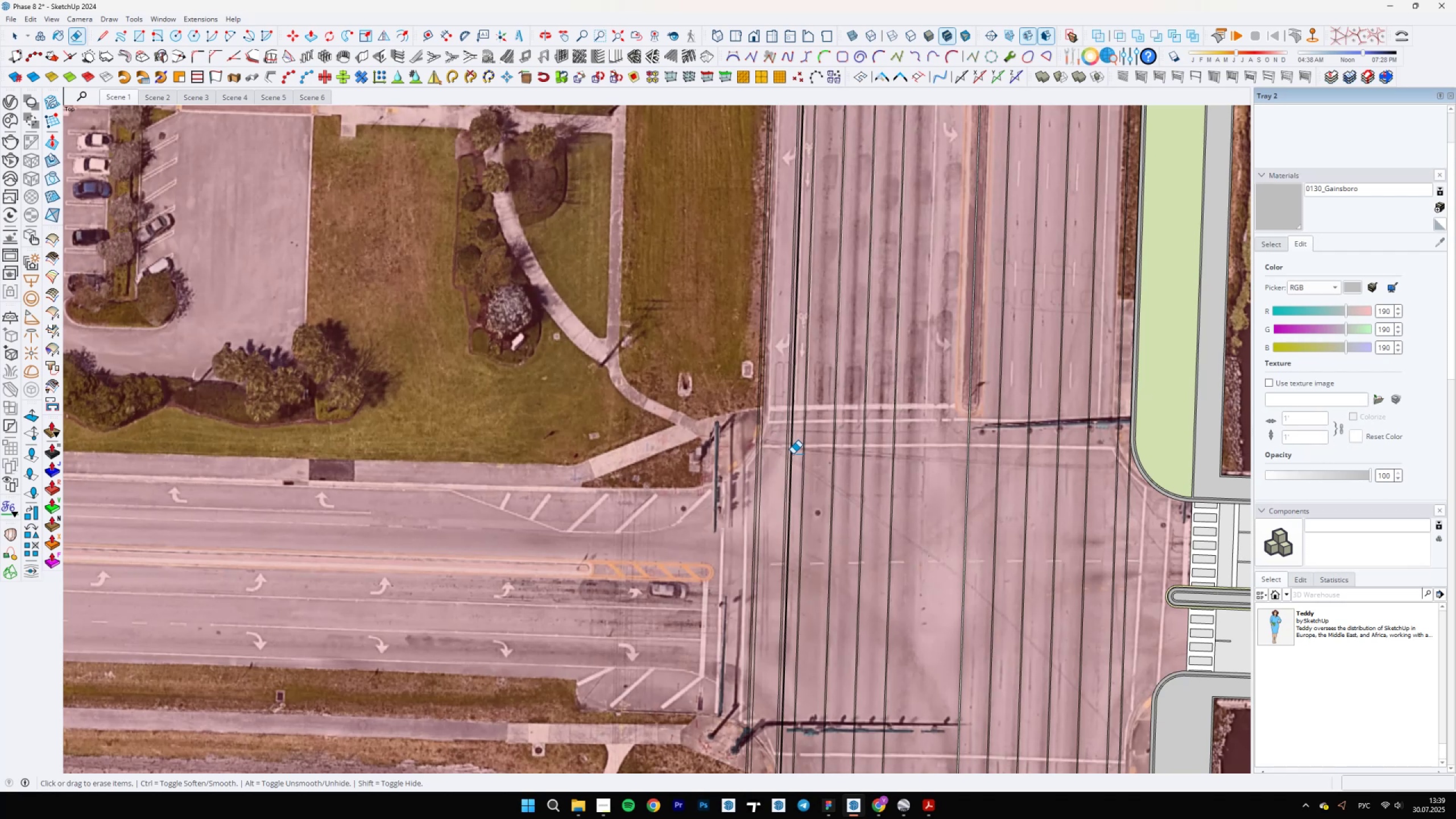 
scroll: coordinate [747, 457], scroll_direction: up, amount: 17.0
 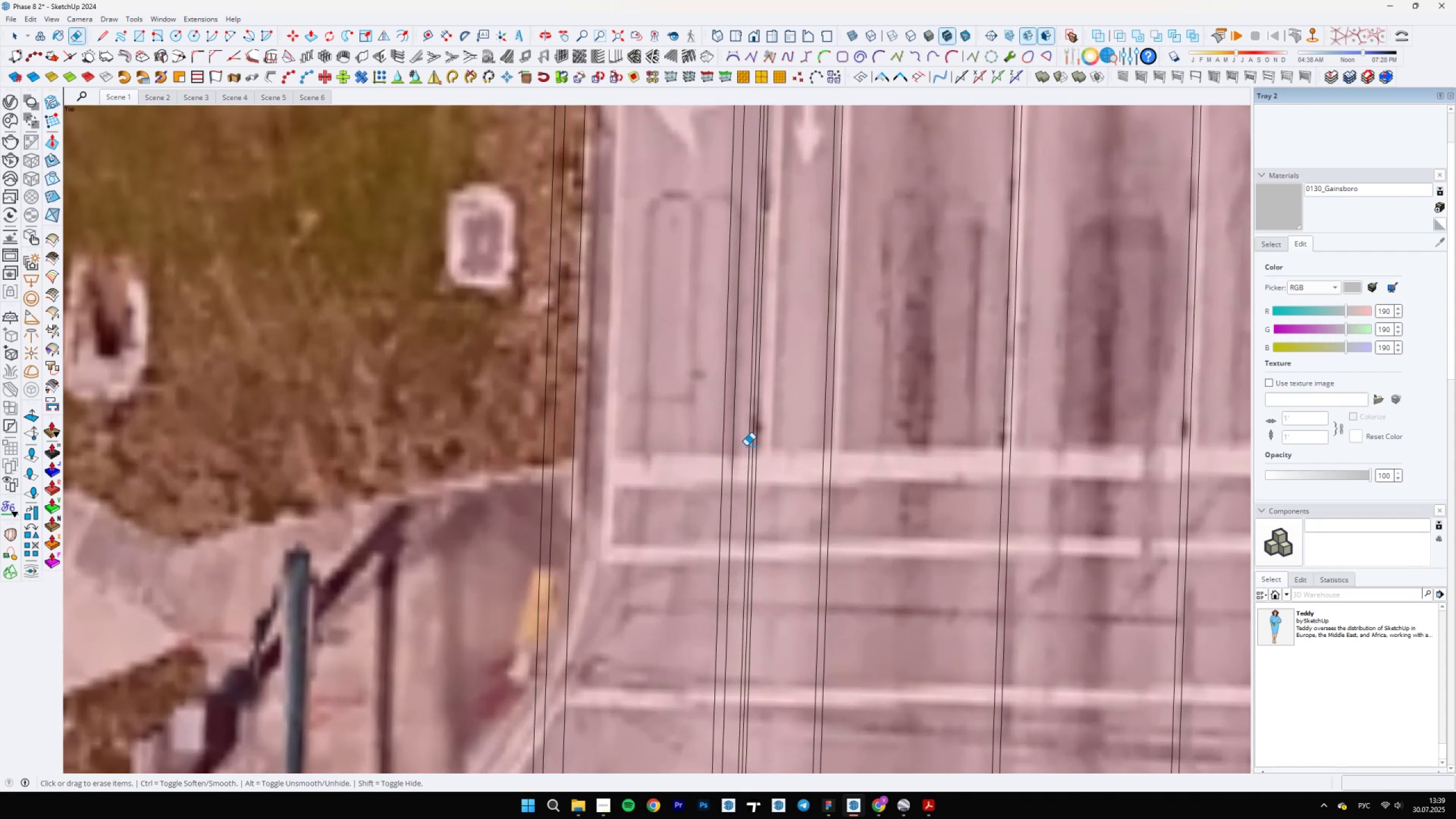 
scroll: coordinate [783, 716], scroll_direction: down, amount: 14.0
 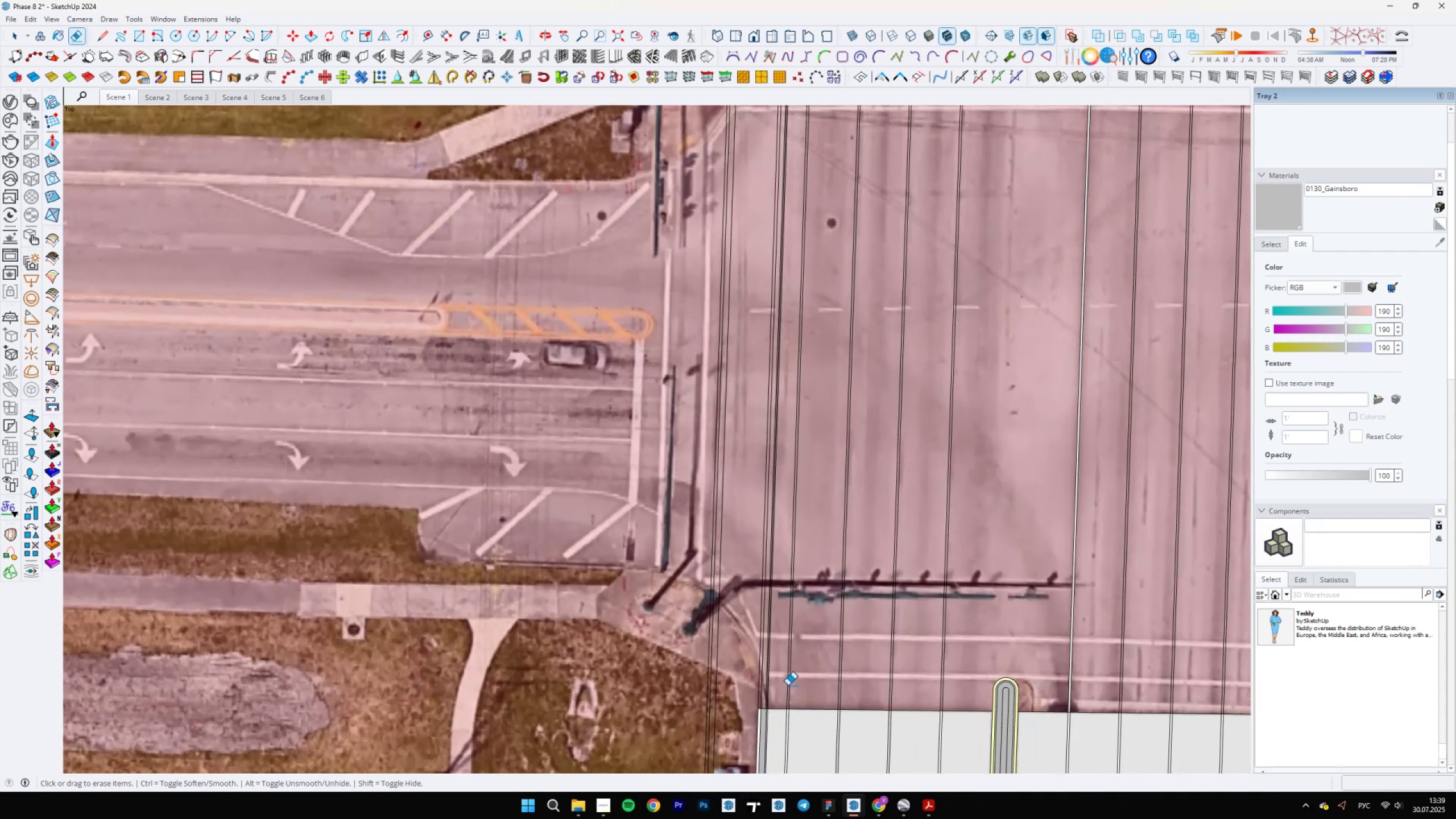 
scroll: coordinate [782, 716], scroll_direction: up, amount: 11.0
 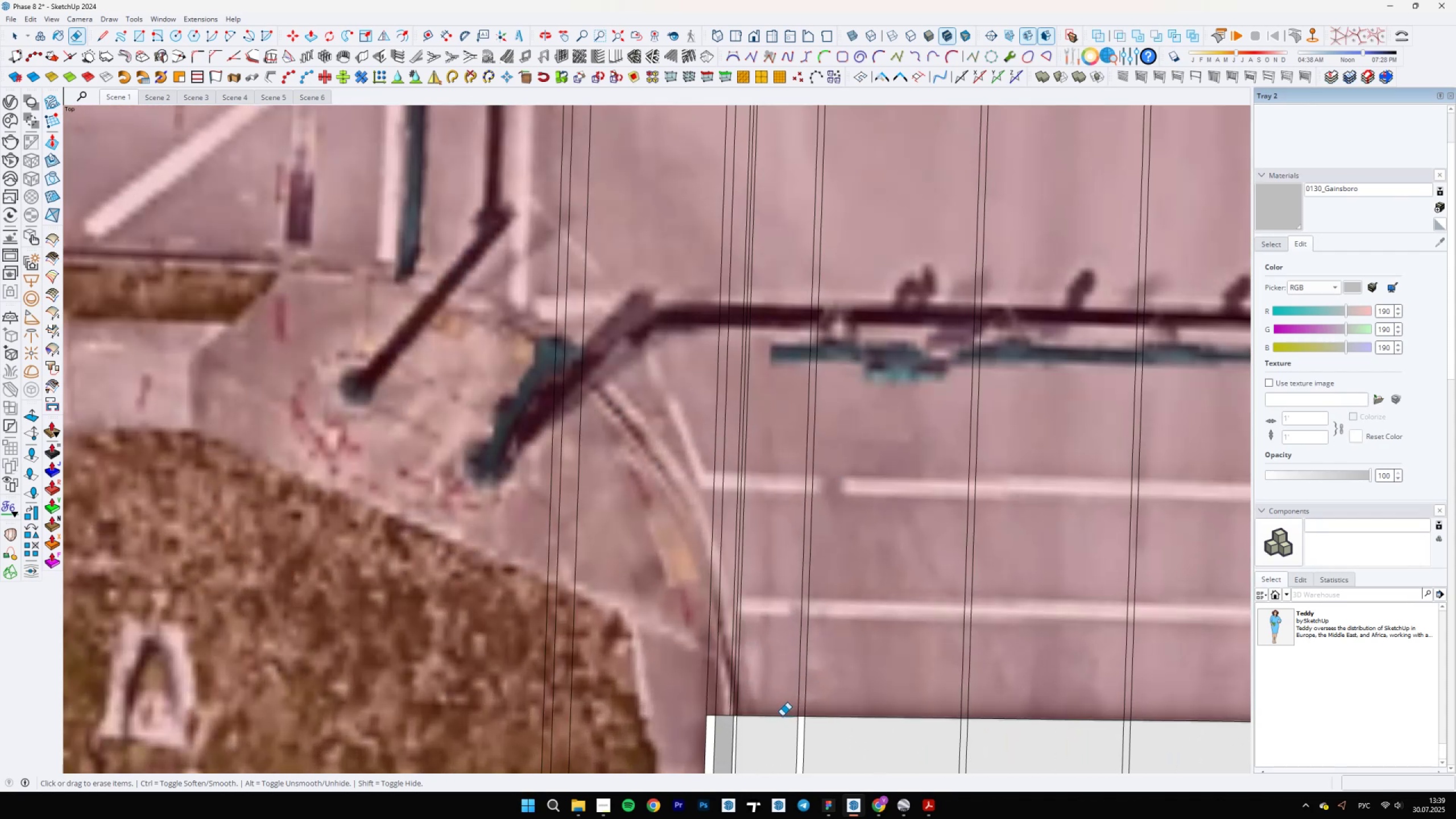 
scroll: coordinate [754, 263], scroll_direction: down, amount: 14.0
 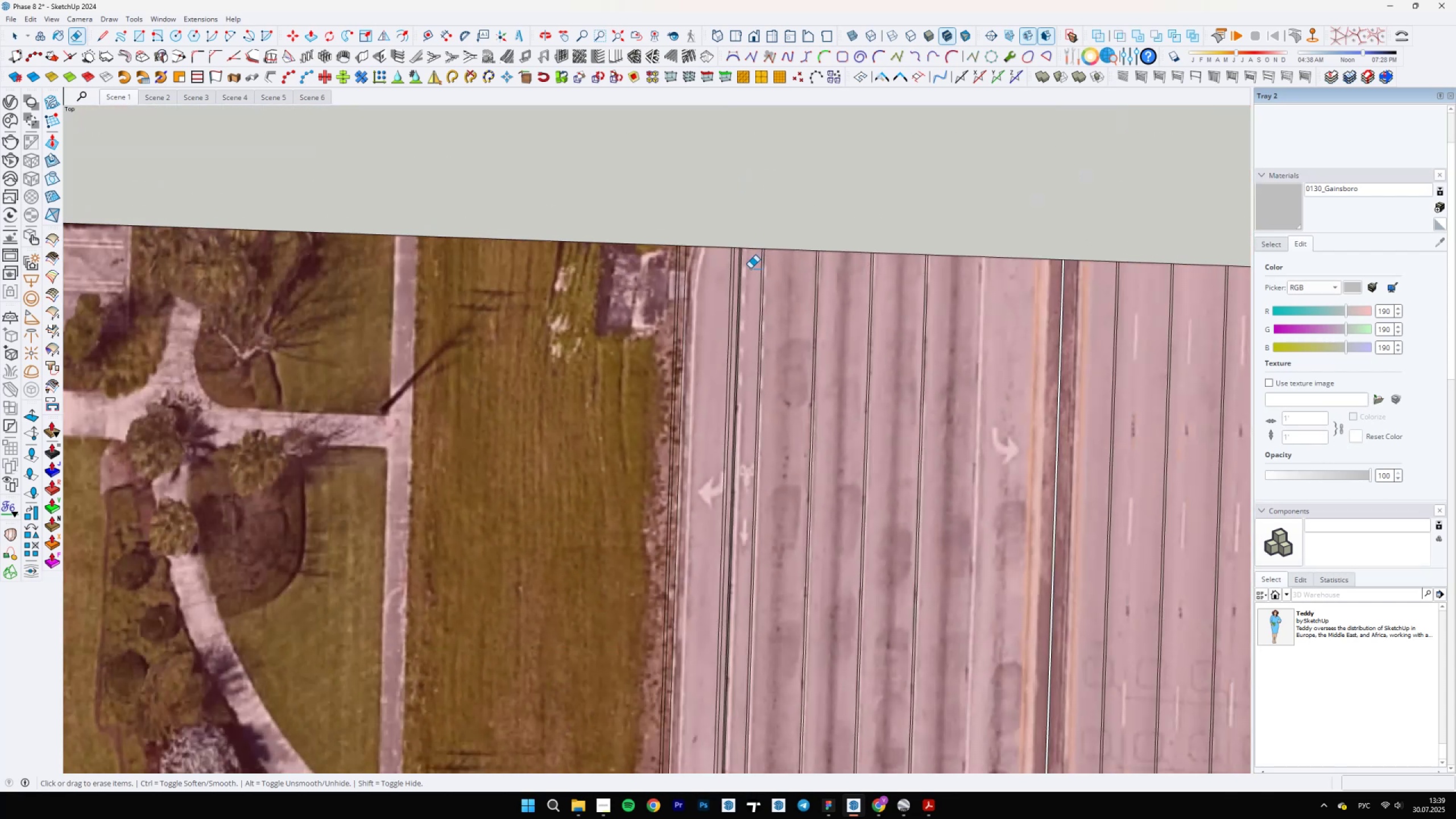 
scroll: coordinate [761, 669], scroll_direction: up, amount: 2.0
 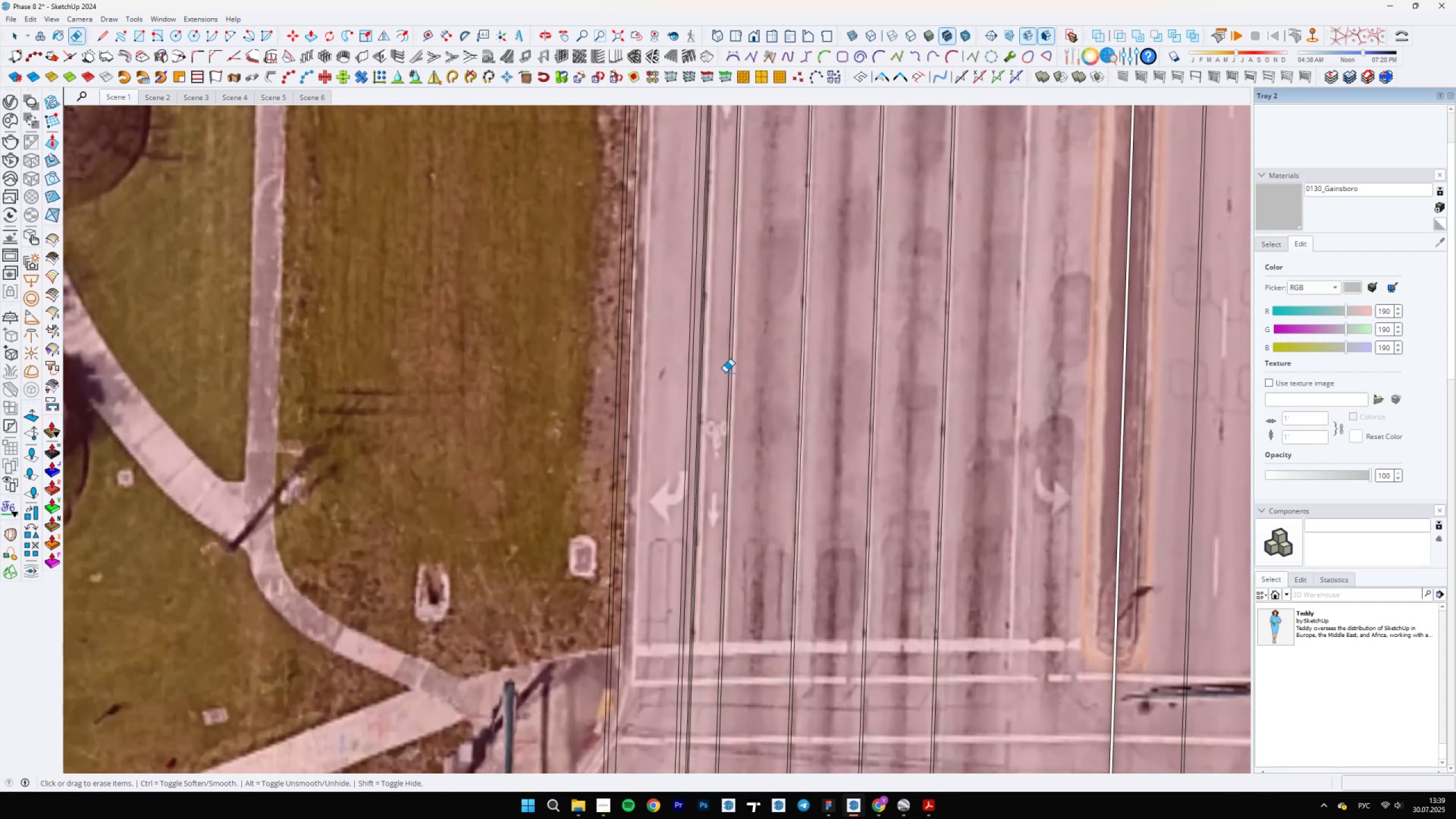 
scroll: coordinate [901, 709], scroll_direction: down, amount: 10.0
 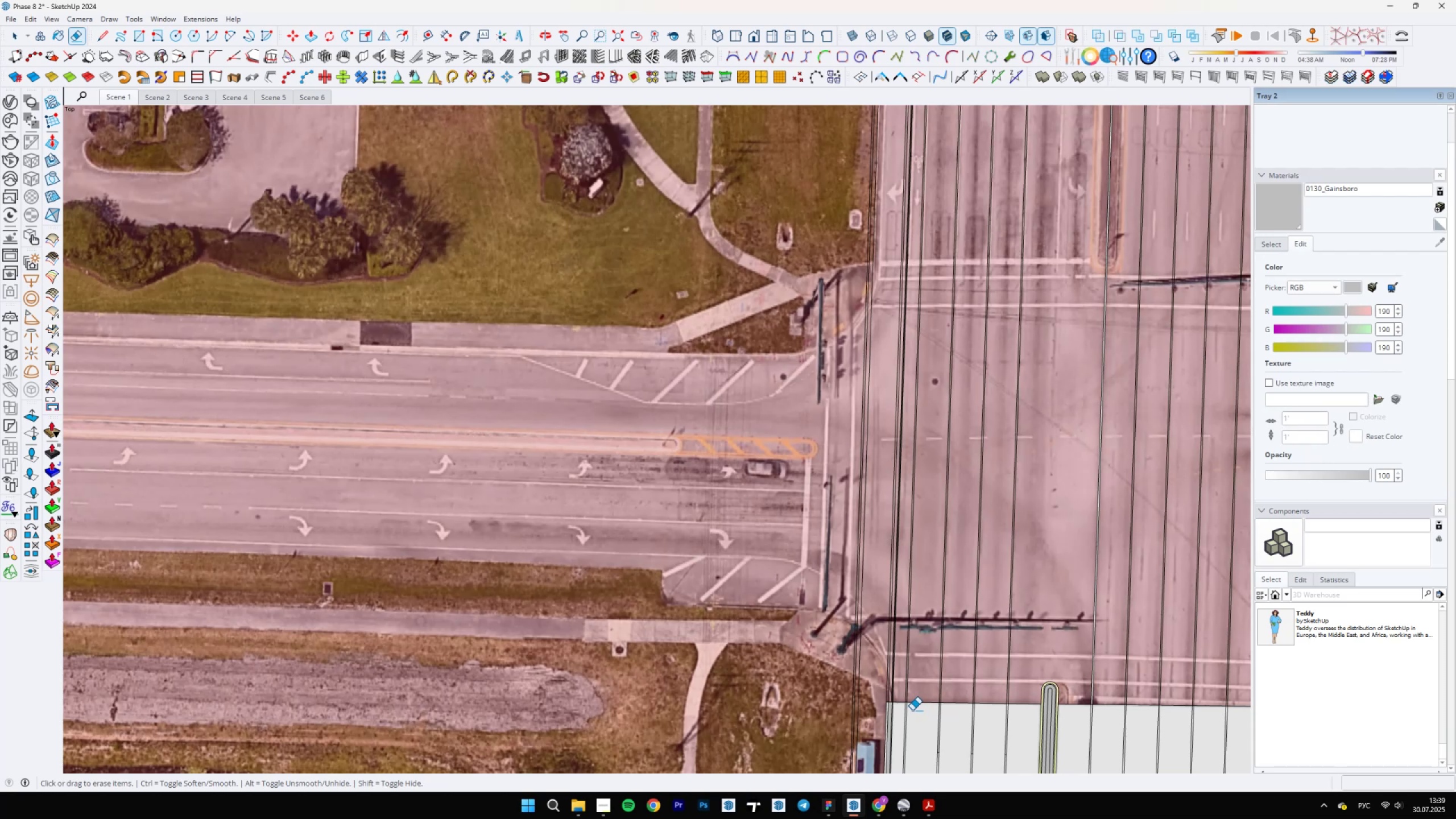 
wait(5.17)
 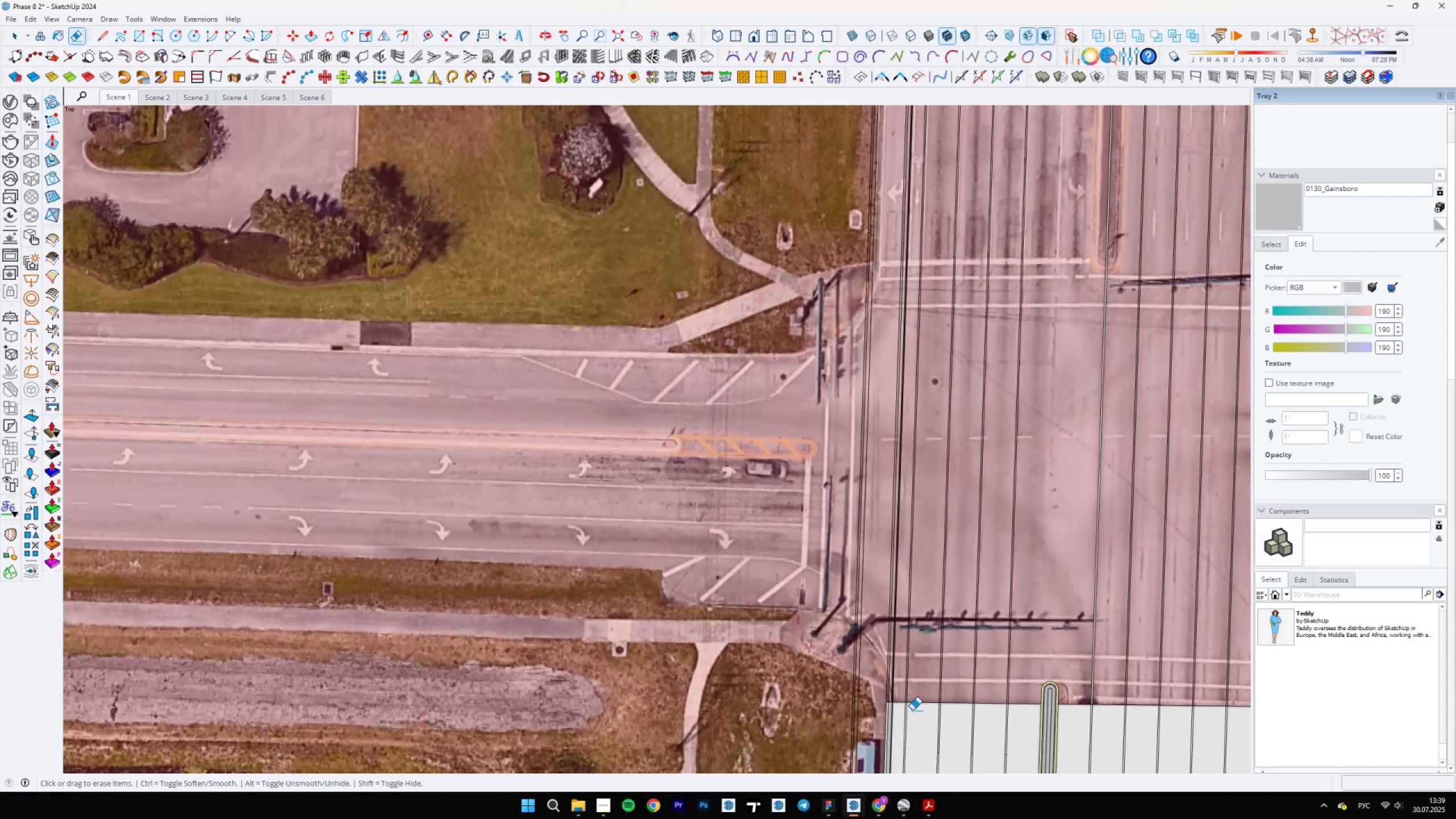 
scroll: coordinate [813, 675], scroll_direction: down, amount: 4.0
 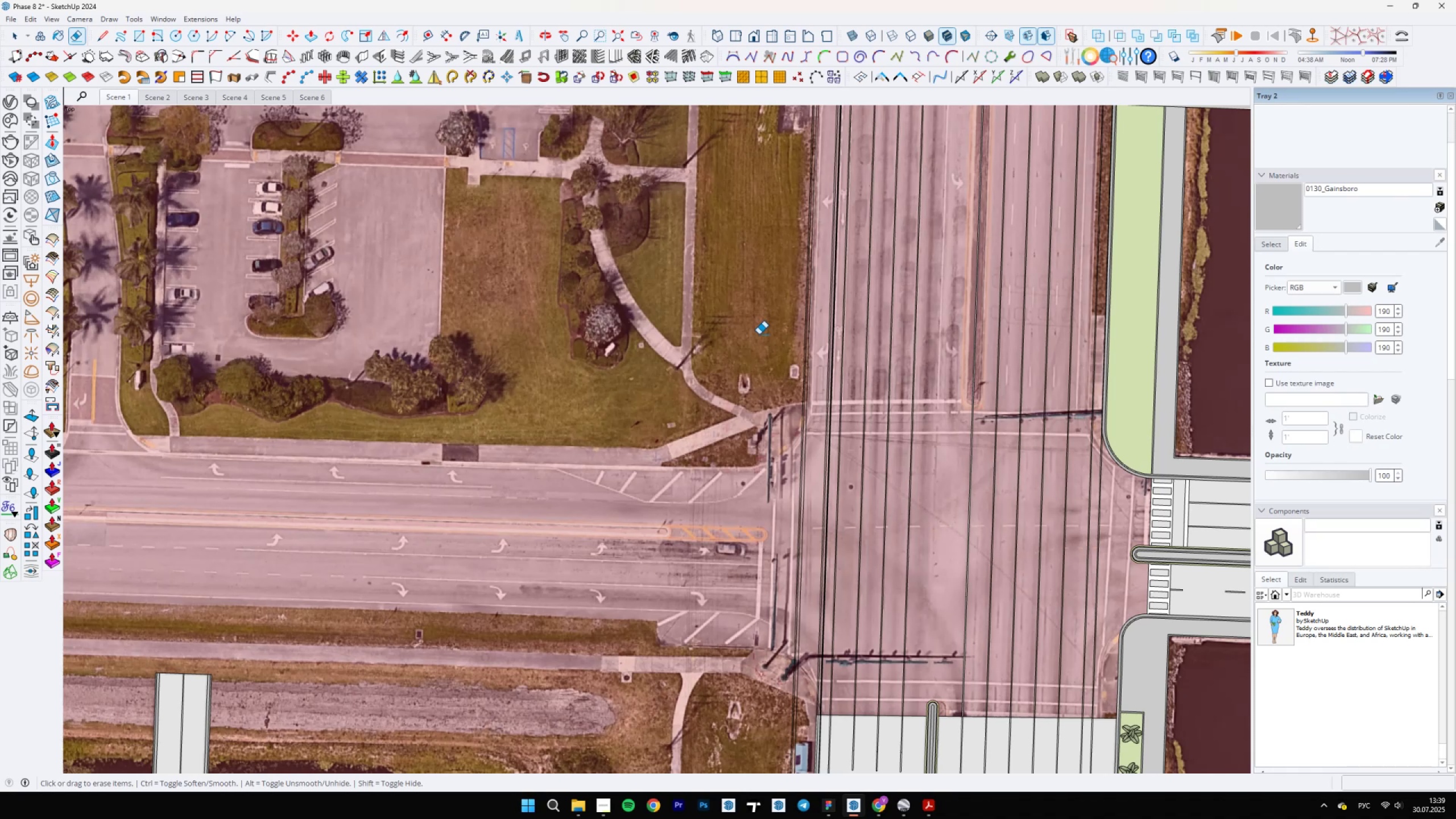 
wait(10.43)
 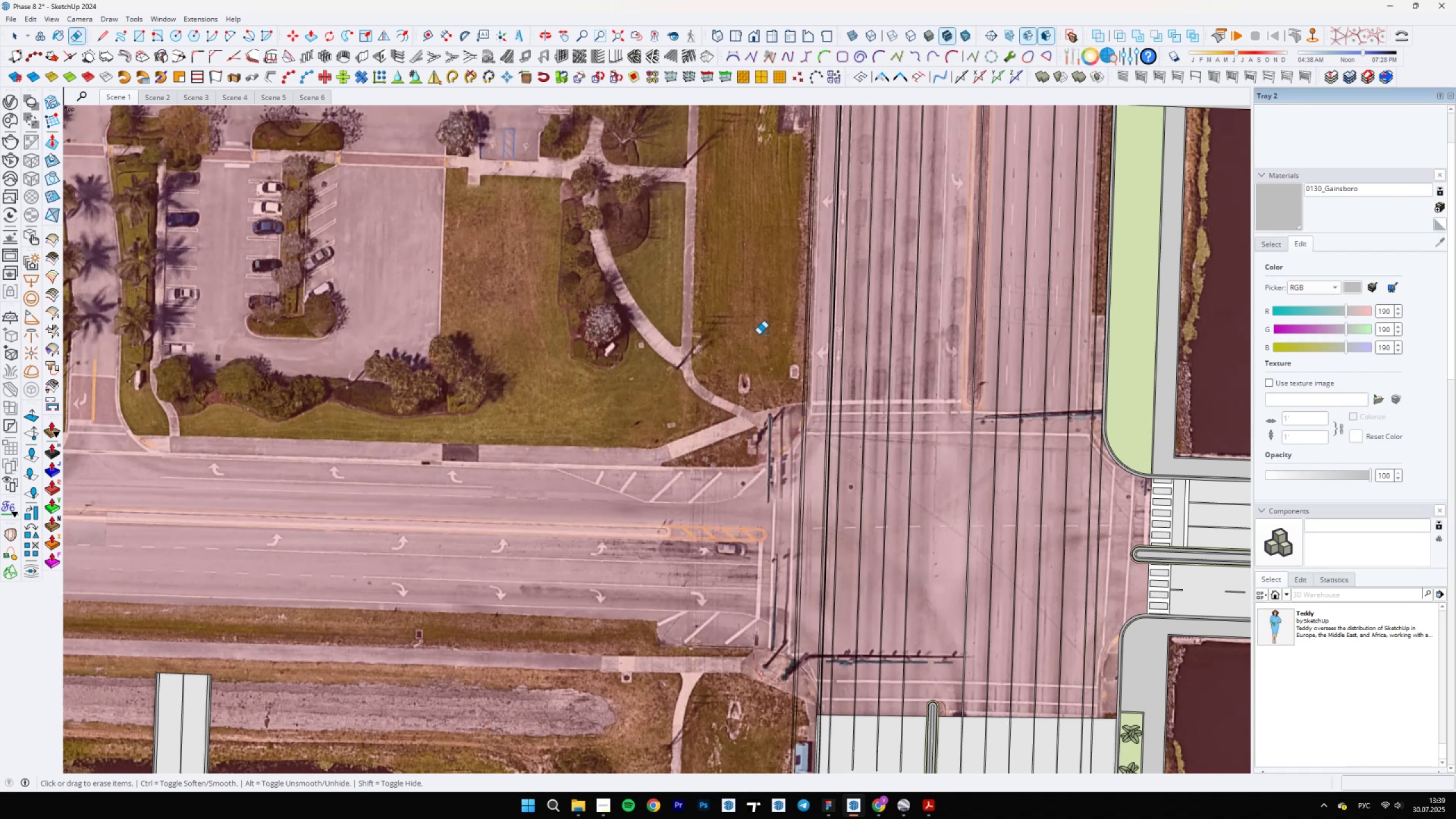 
scroll: coordinate [778, 291], scroll_direction: down, amount: 5.0
 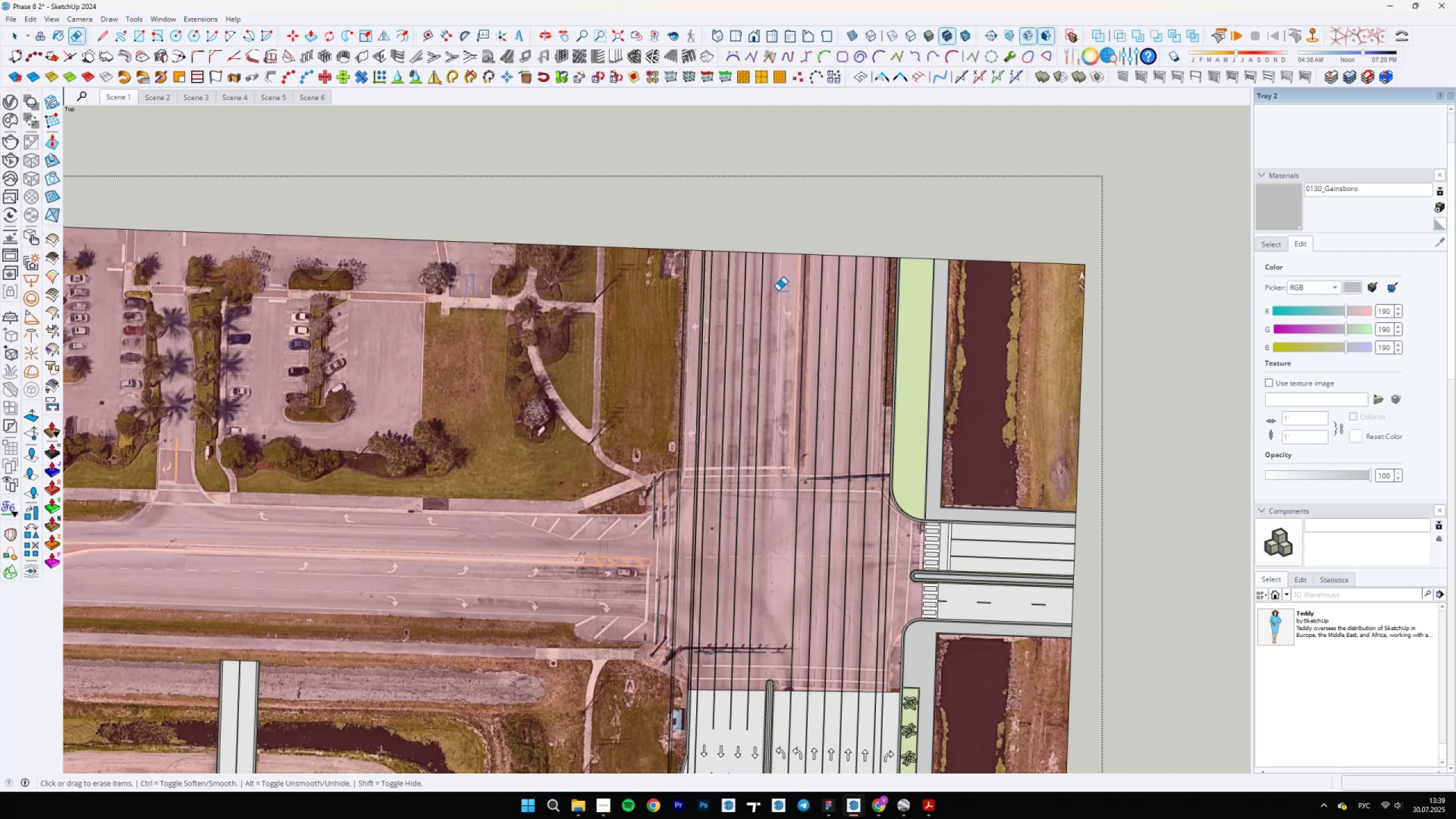 
wait(9.28)
 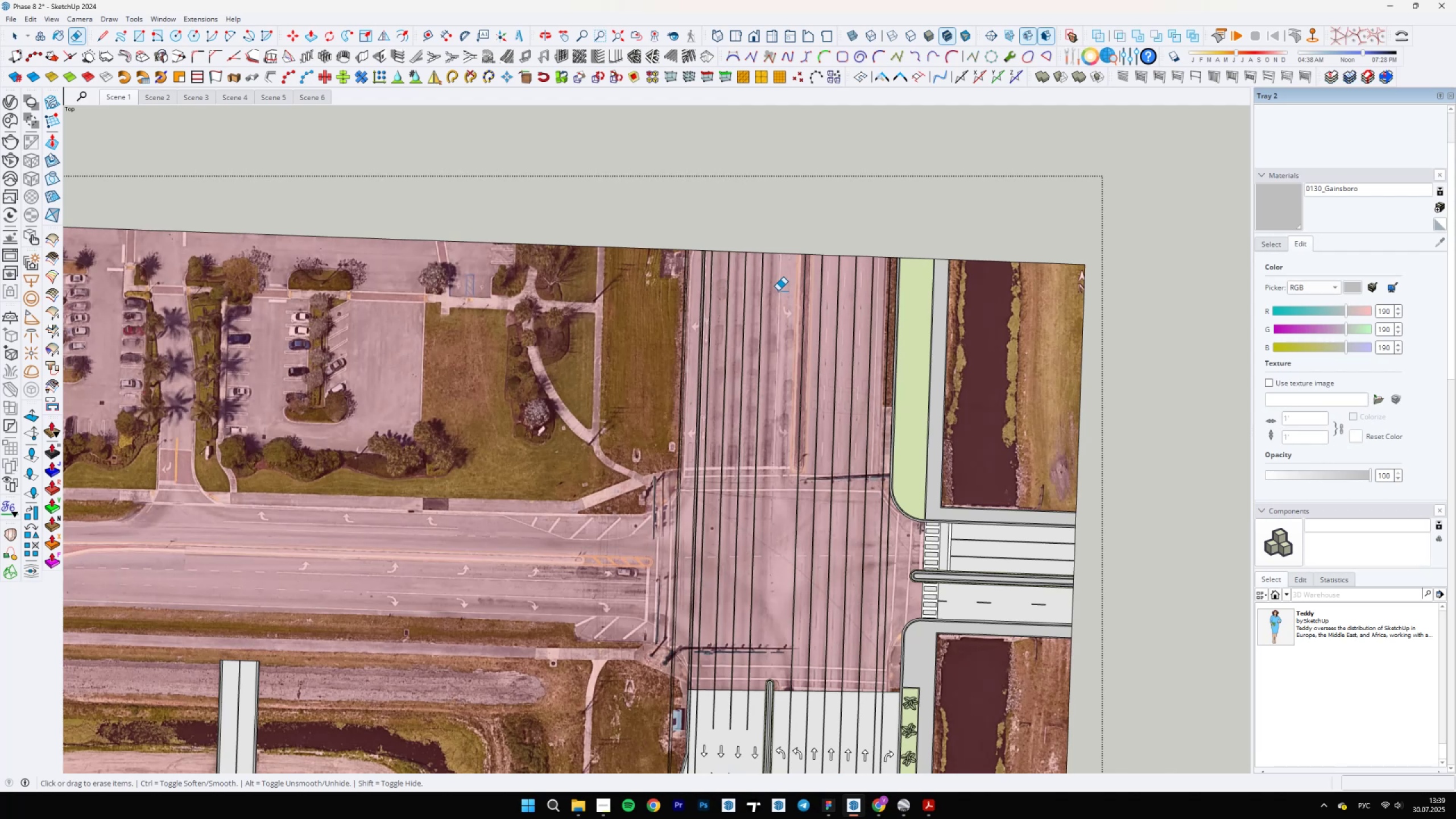 
scroll: coordinate [780, 479], scroll_direction: down, amount: 14.0
 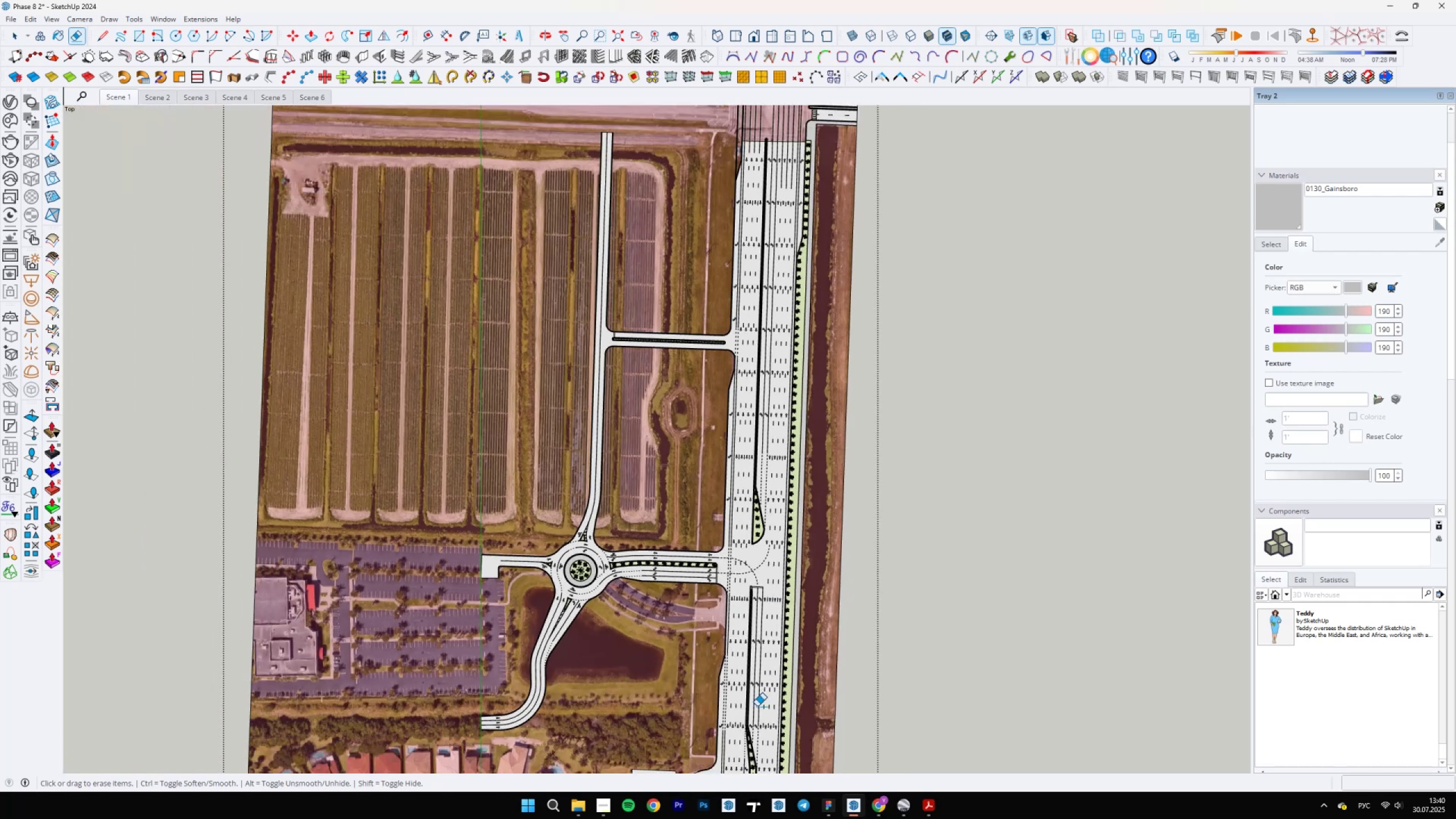 
scroll: coordinate [747, 400], scroll_direction: up, amount: 2.0
 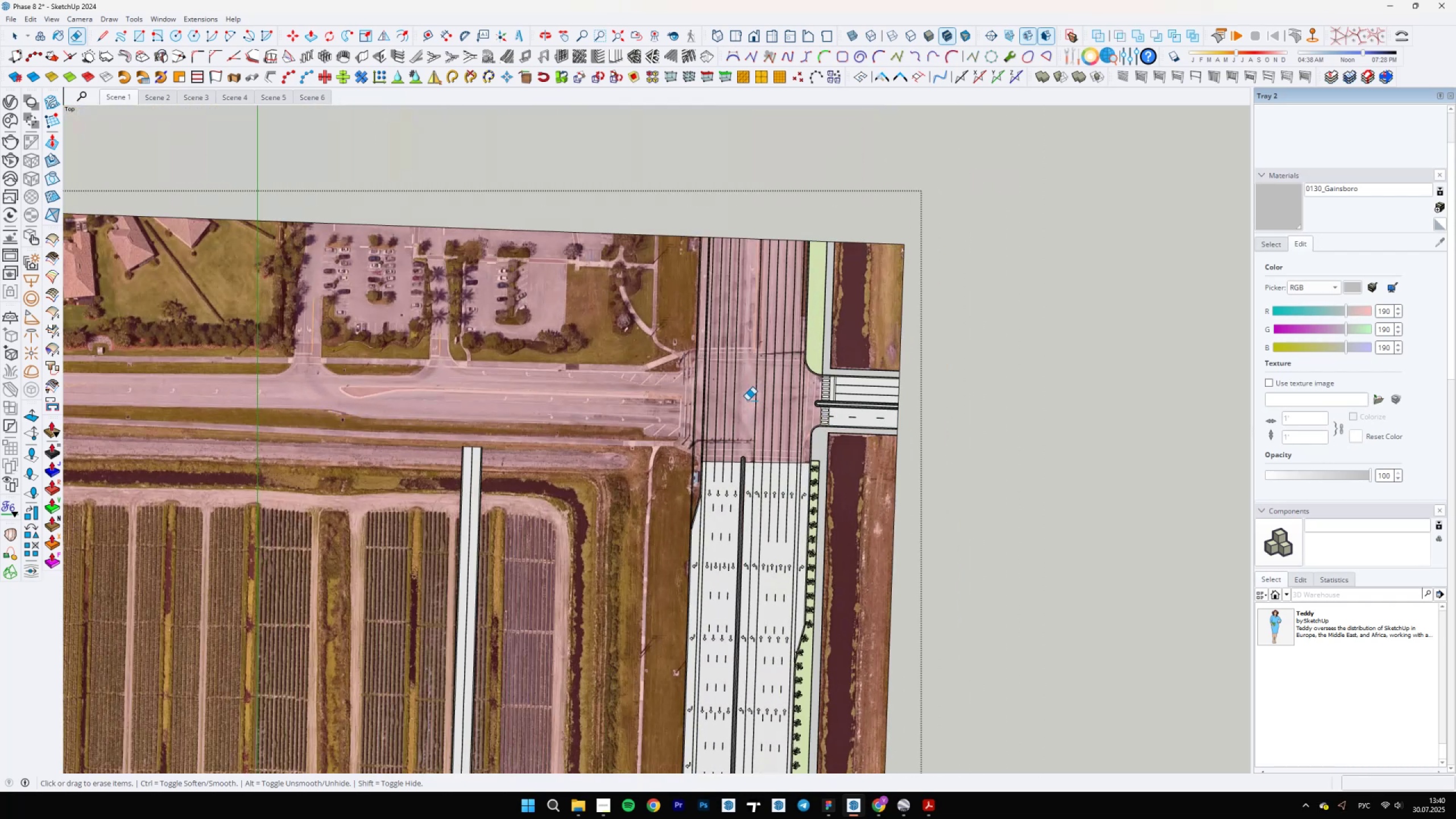 
scroll: coordinate [768, 342], scroll_direction: down, amount: 15.0
 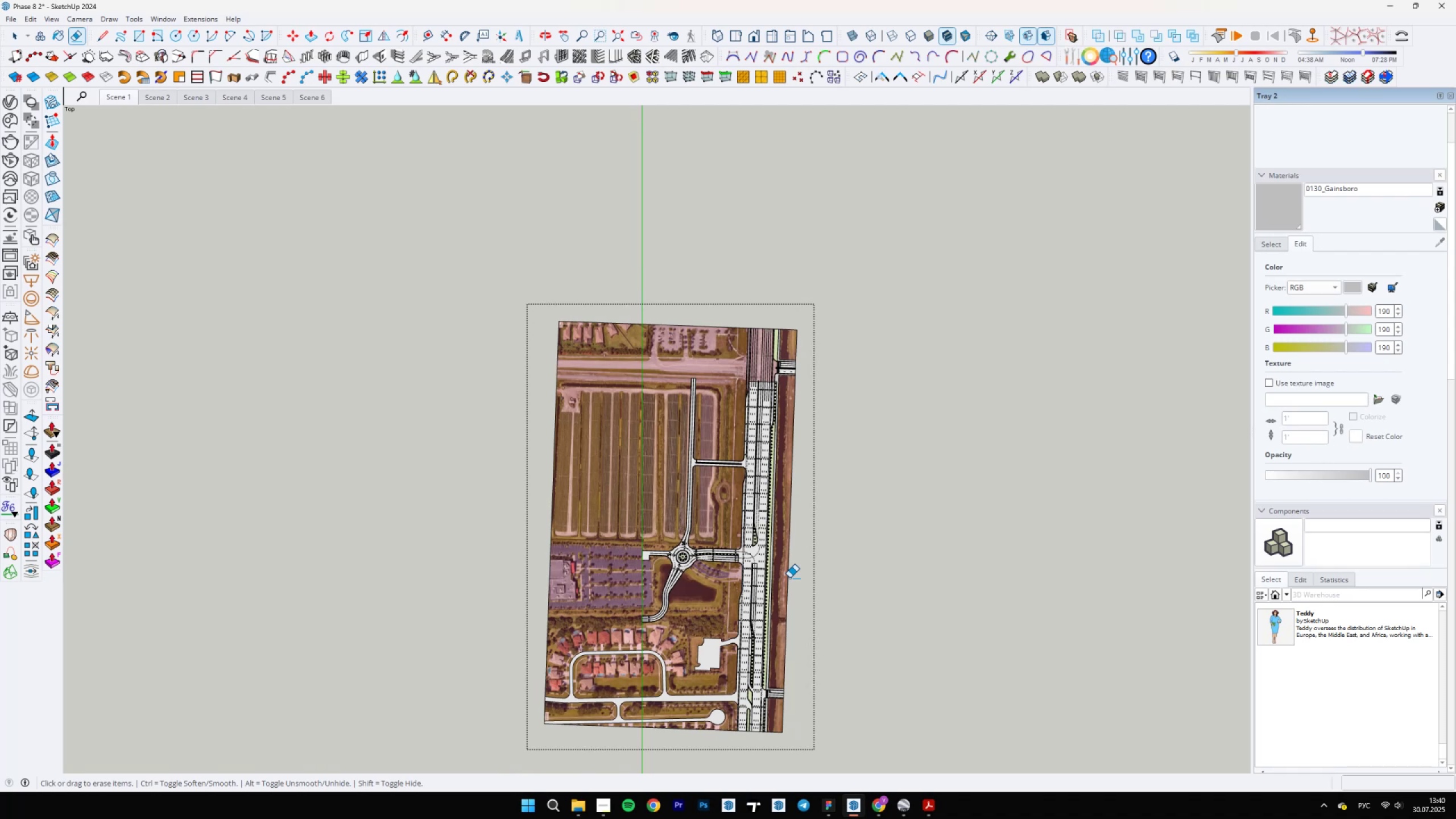 
wait(7.27)
 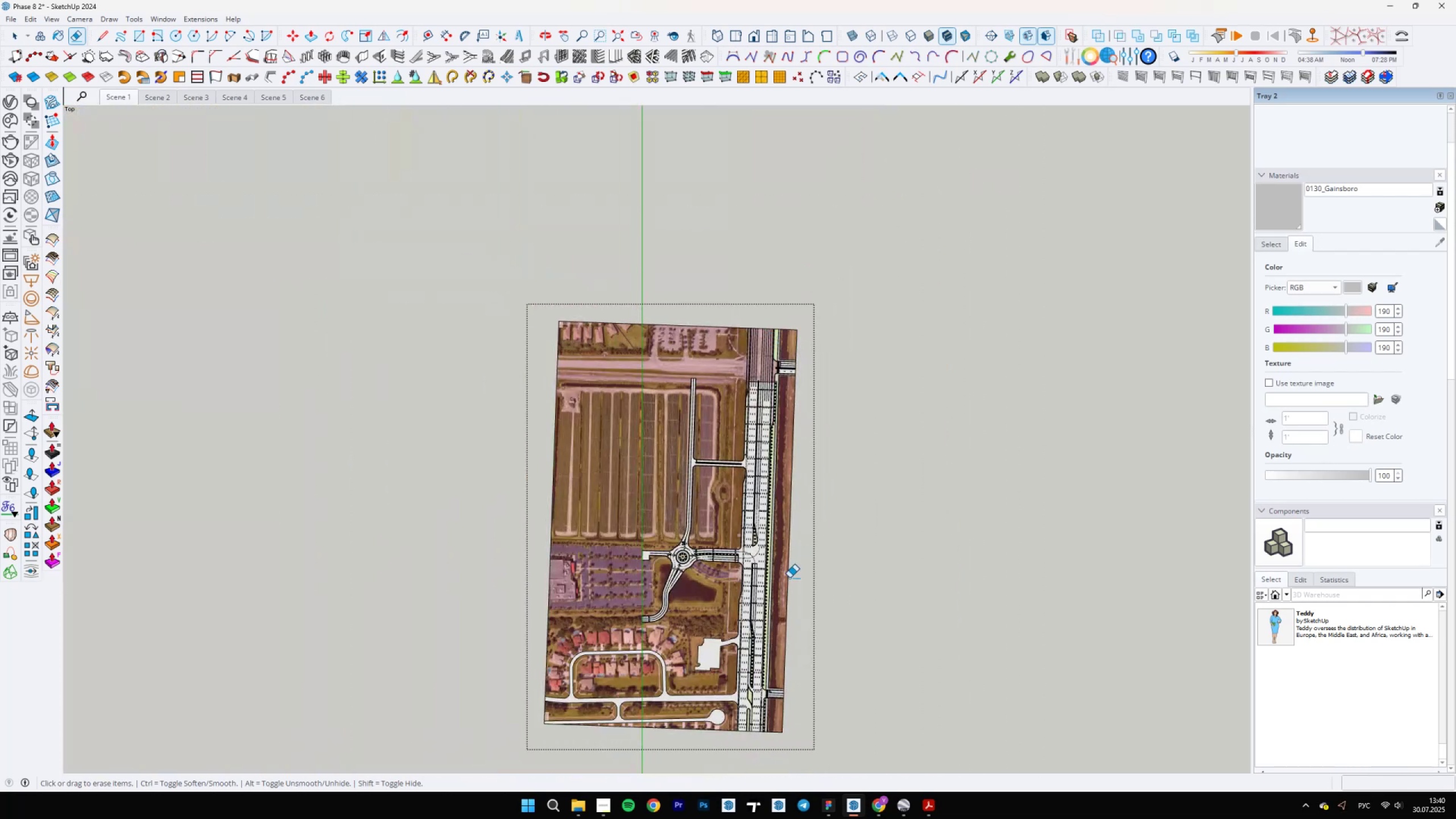 
scroll: coordinate [654, 464], scroll_direction: up, amount: 37.0
 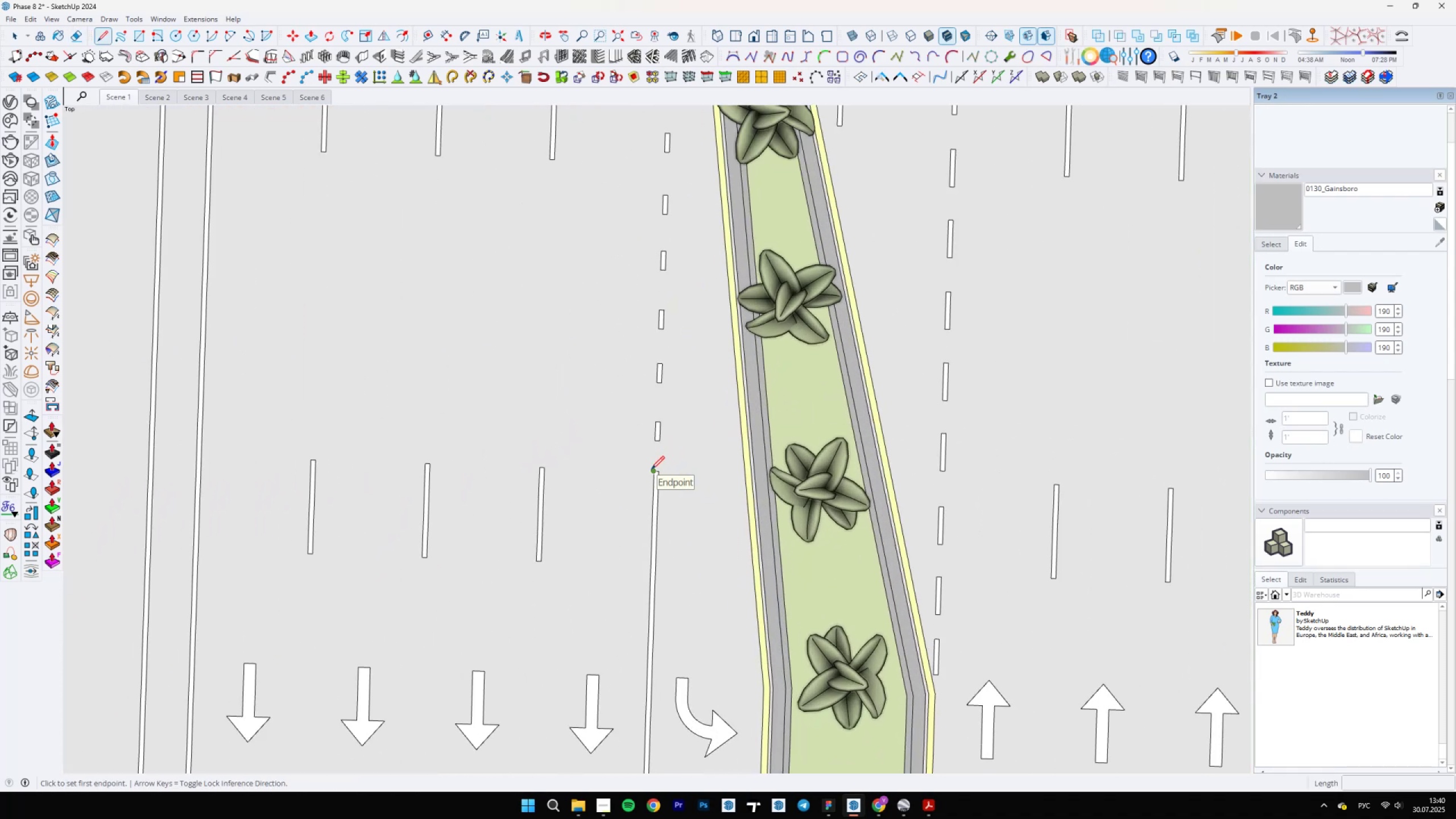 
key(L)
 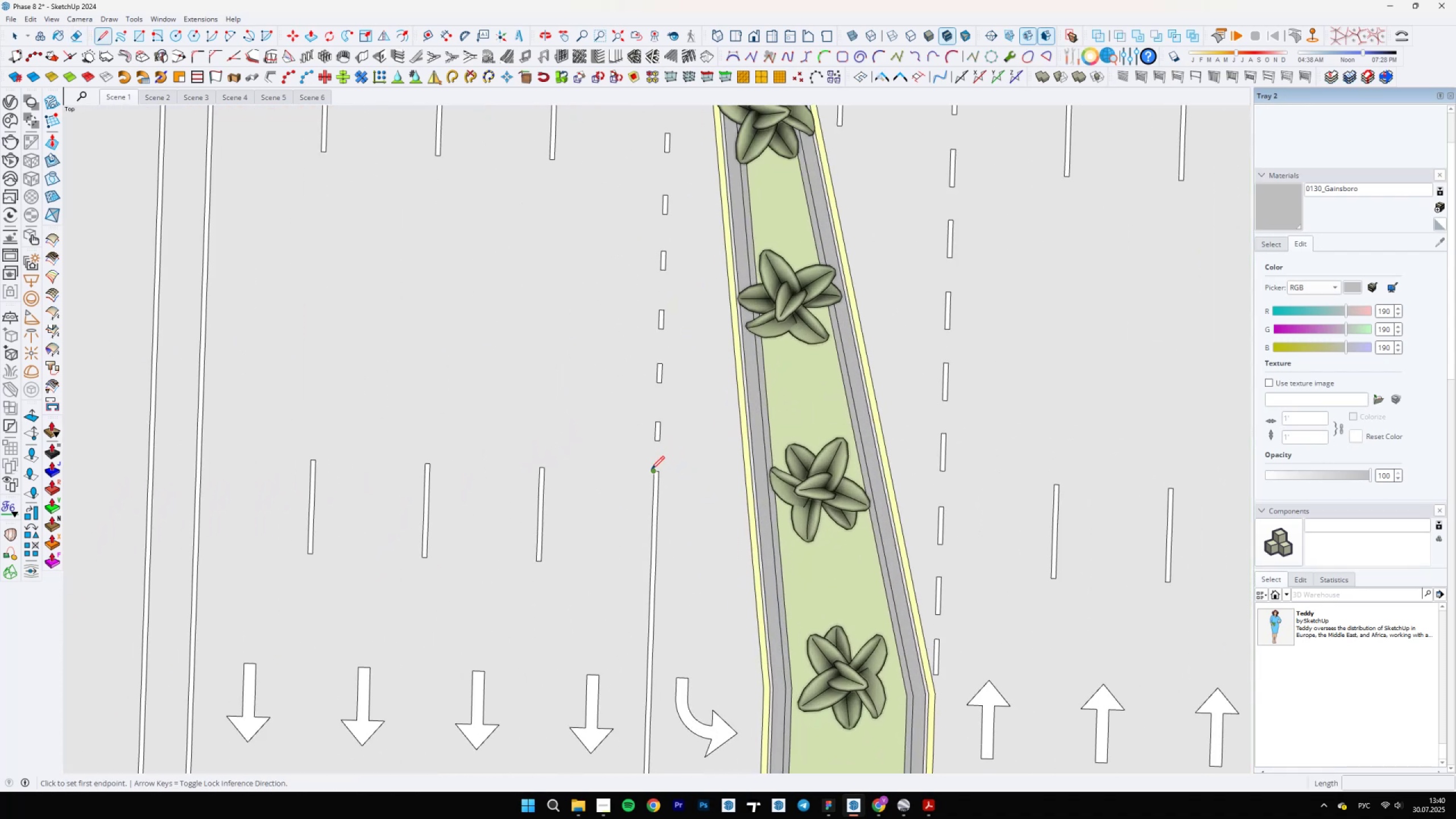 
scroll: coordinate [649, 647], scroll_direction: down, amount: 14.0
 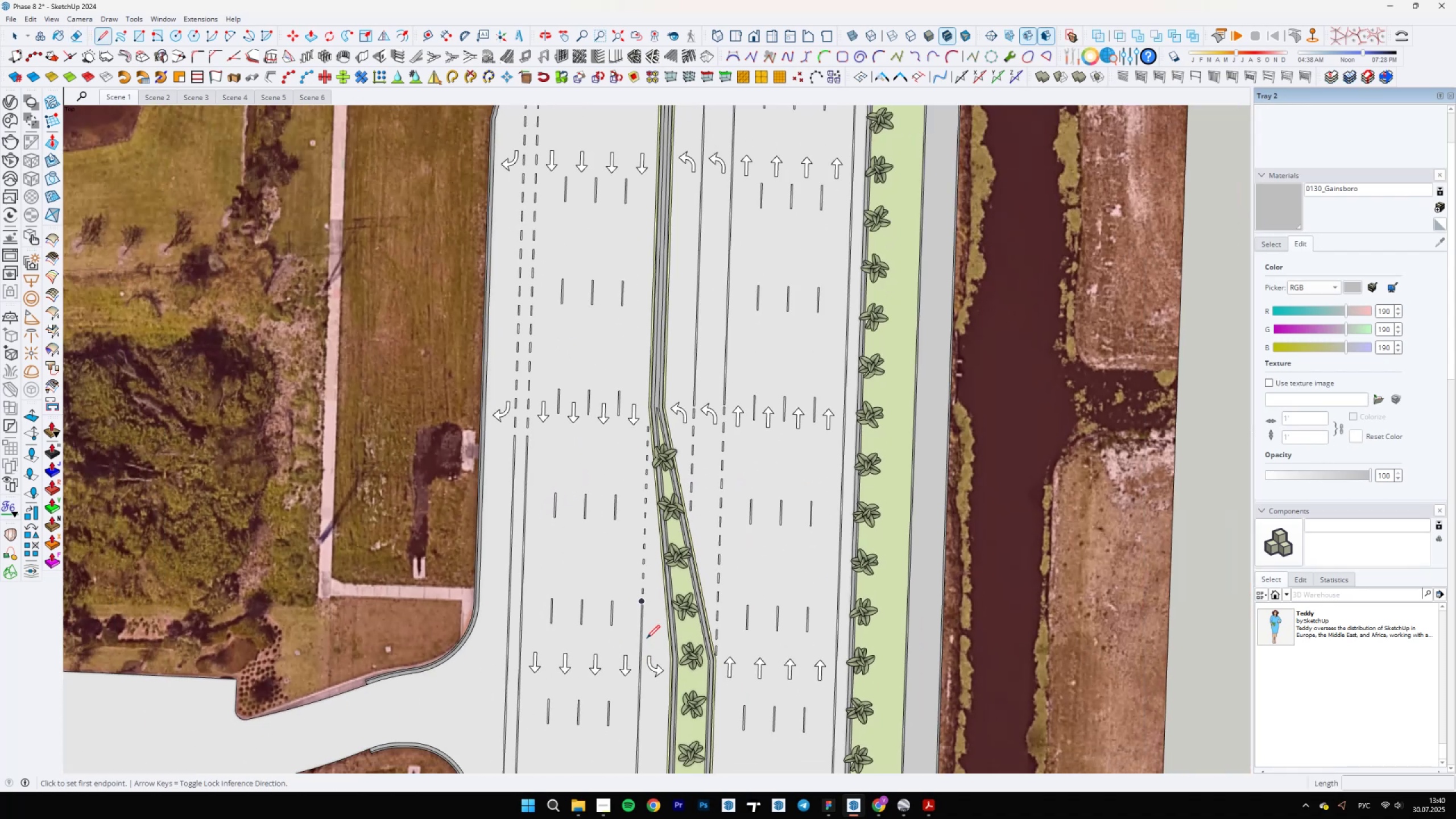 
scroll: coordinate [630, 608], scroll_direction: up, amount: 12.0
 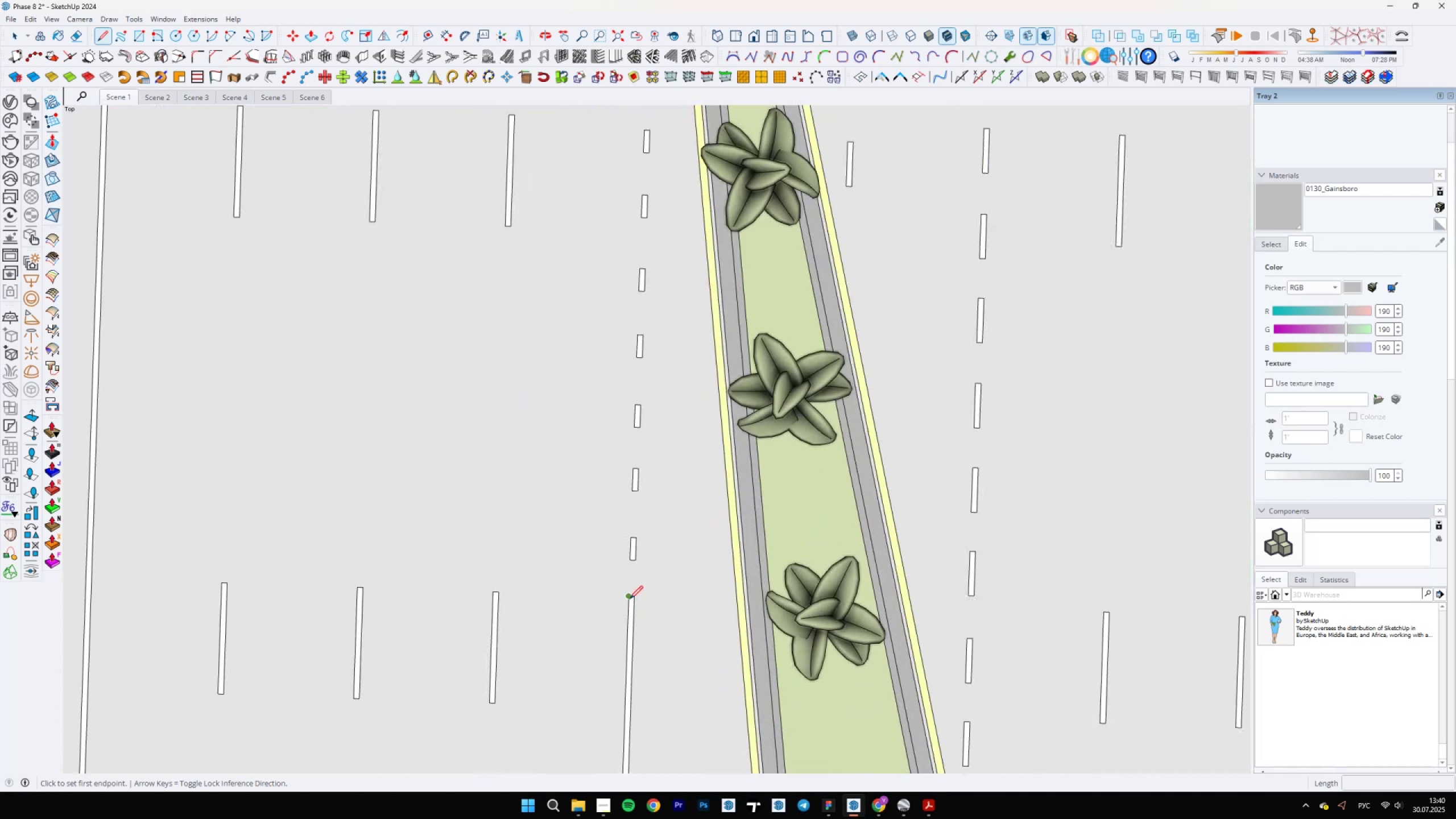 
left_click([630, 599])
 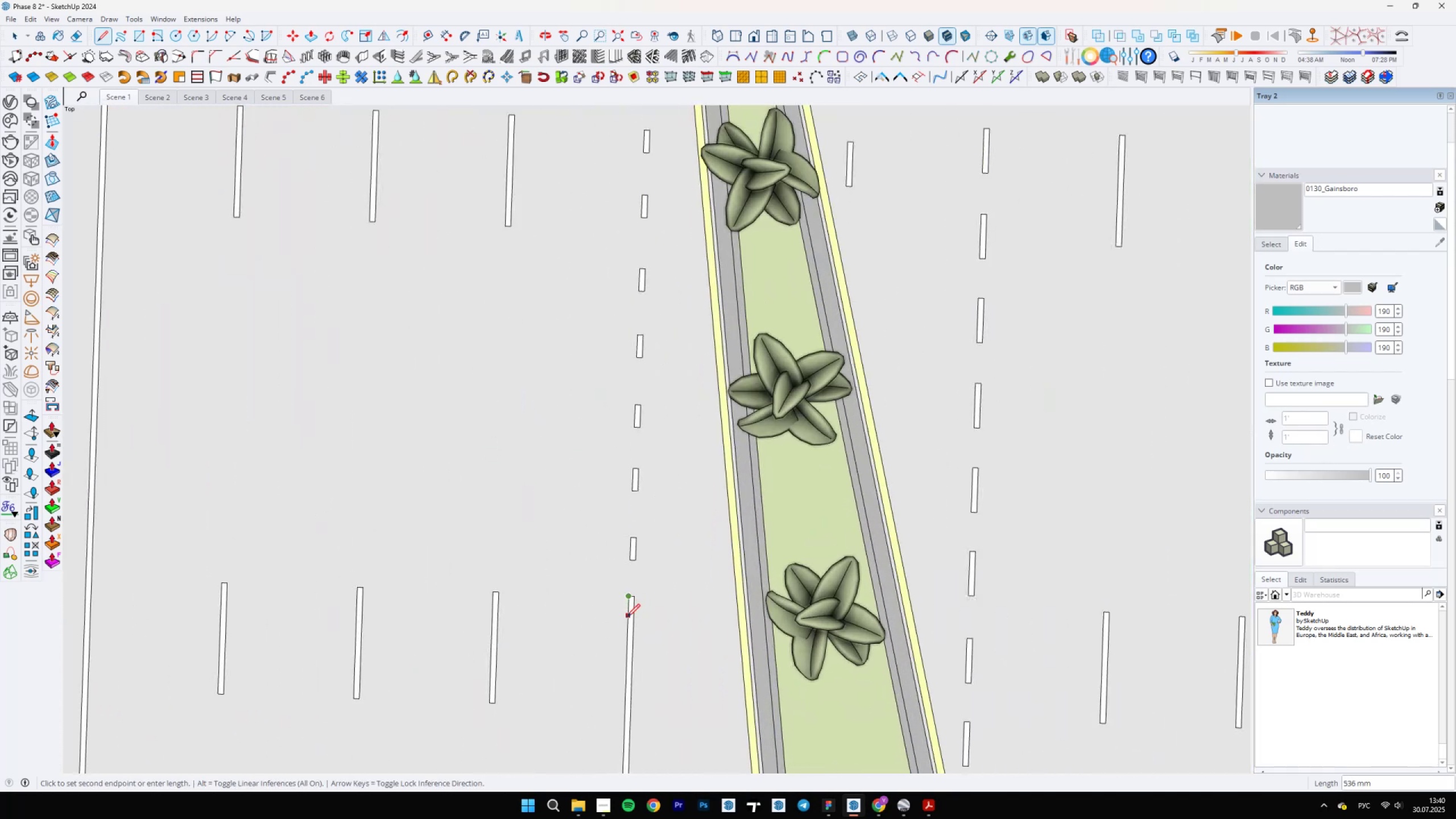 
hold_key(key=ShiftLeft, duration=1.52)
scroll: coordinate [626, 220], scroll_direction: down, amount: 25.0
 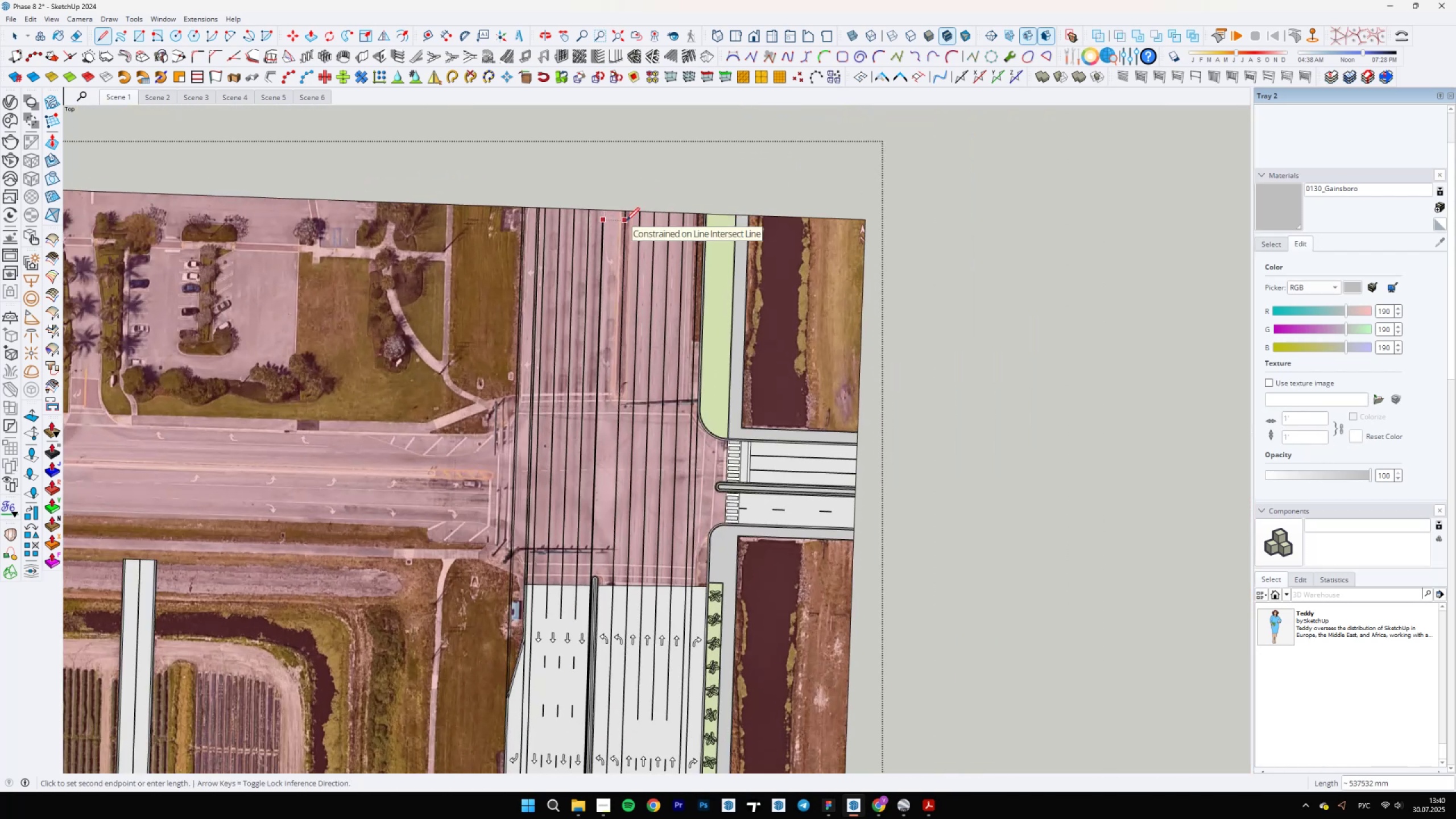 
hold_key(key=ShiftLeft, duration=1.53)
 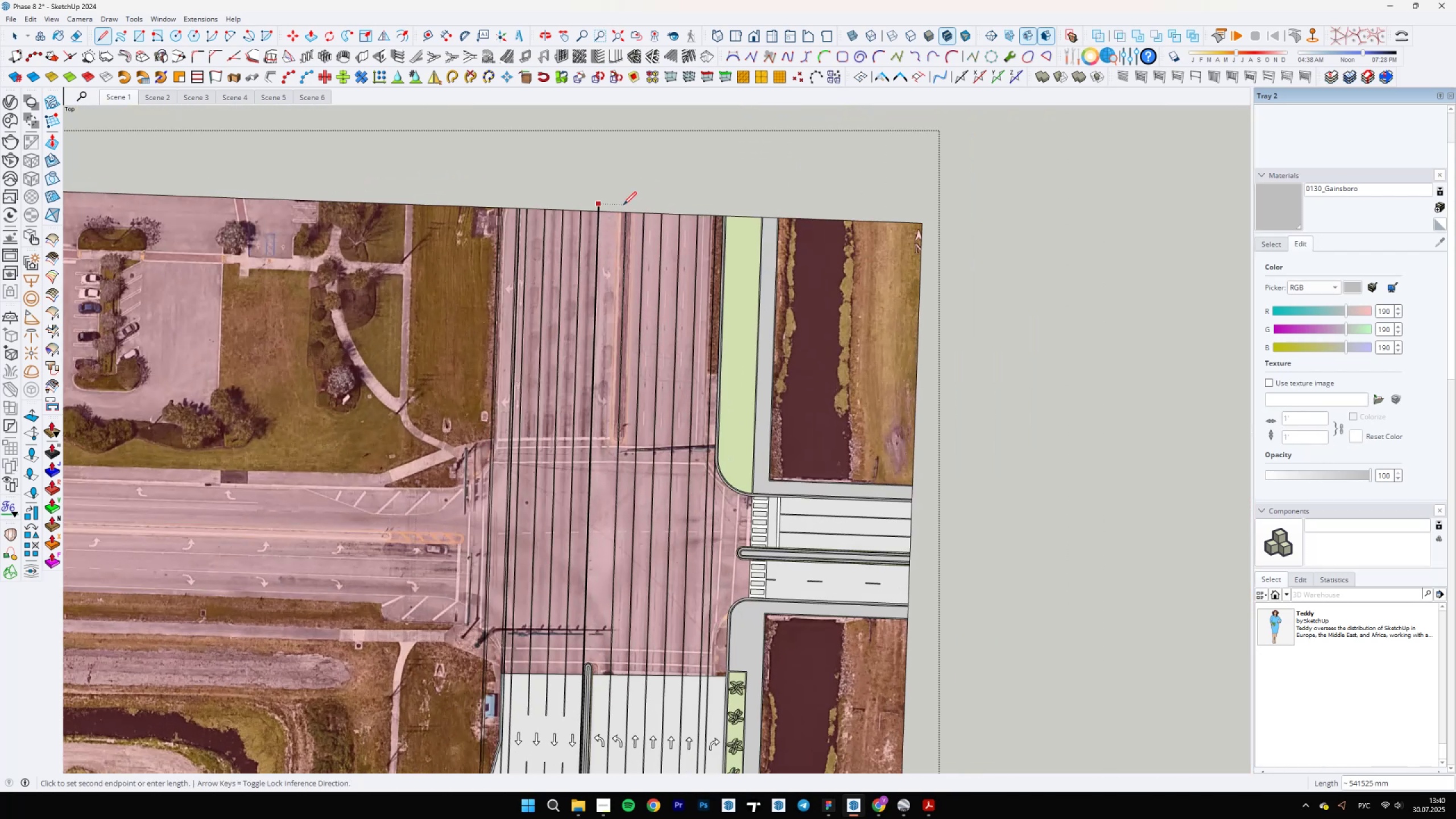 
scroll: coordinate [693, 477], scroll_direction: up, amount: 3.0
 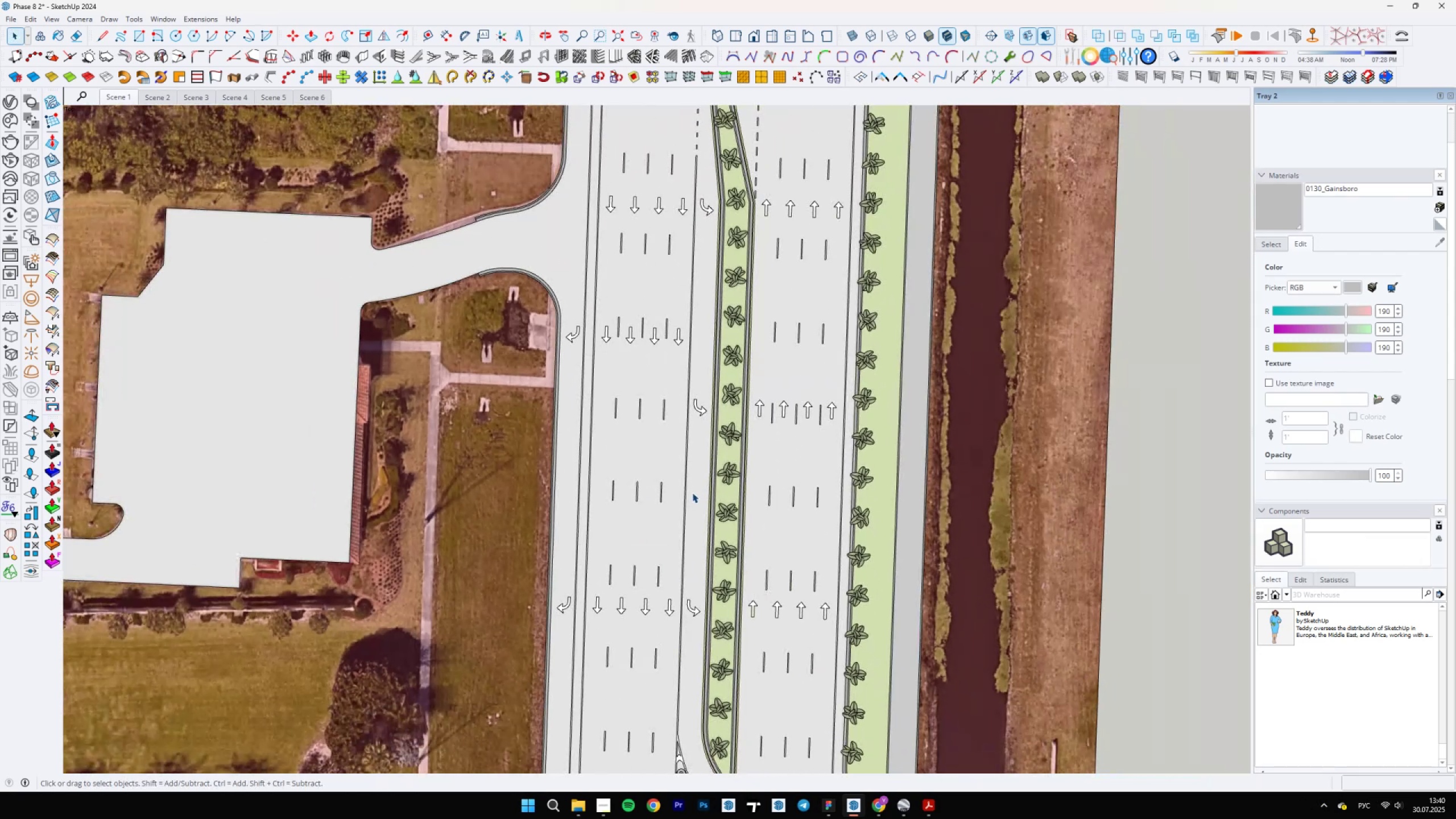 
key(Shift+Space)
 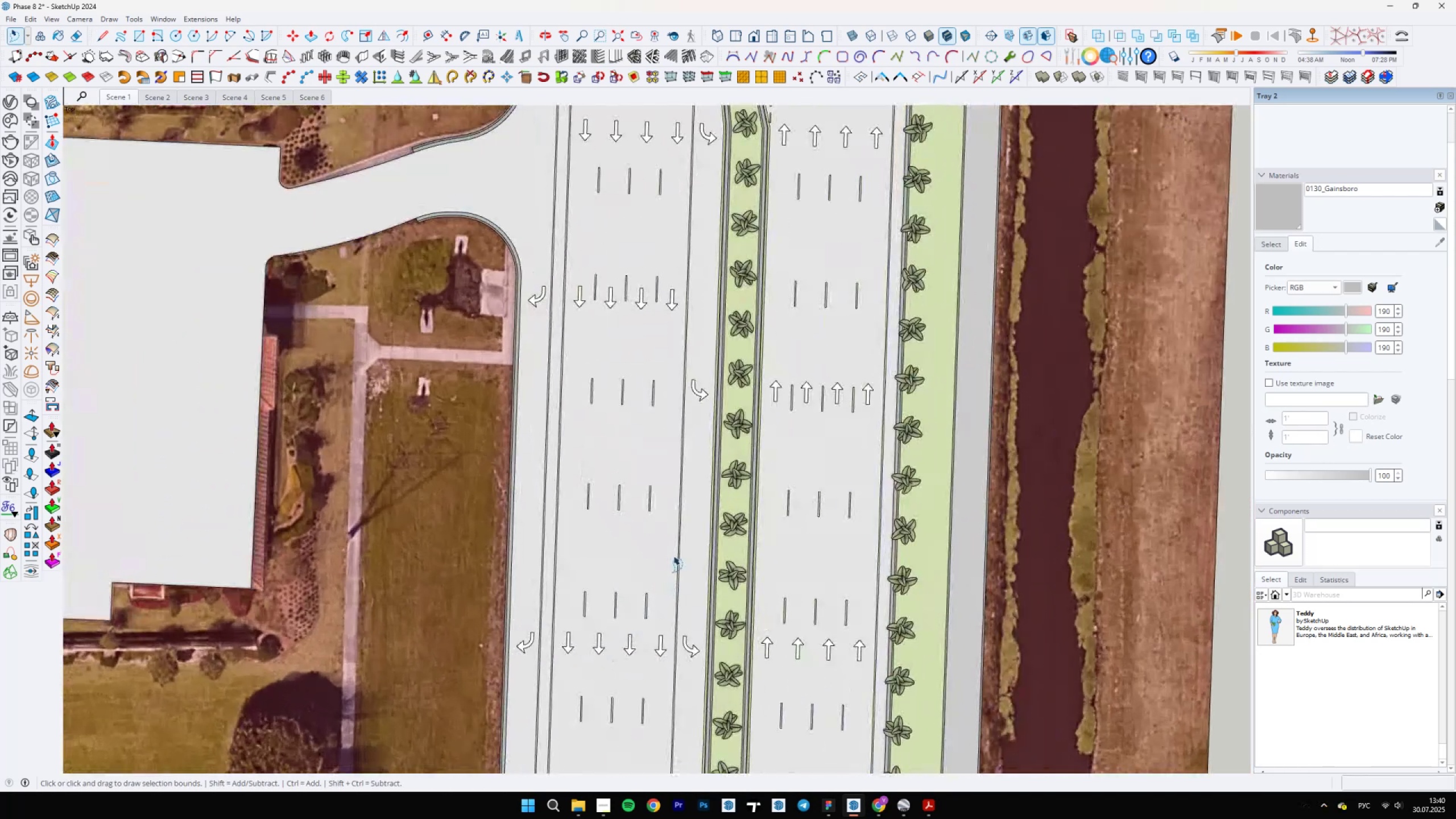 
key(Space)
 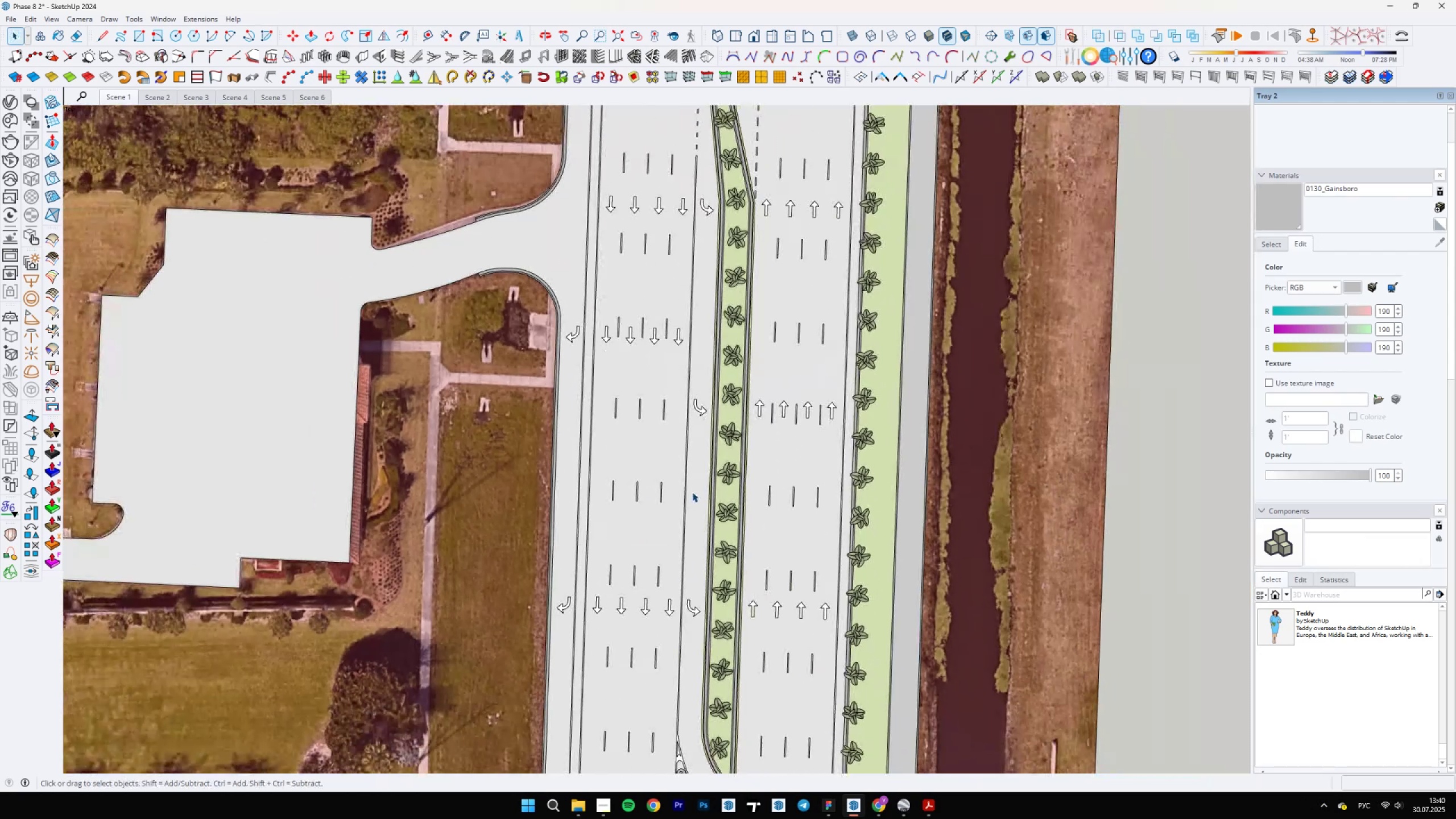 
left_click([692, 493])
 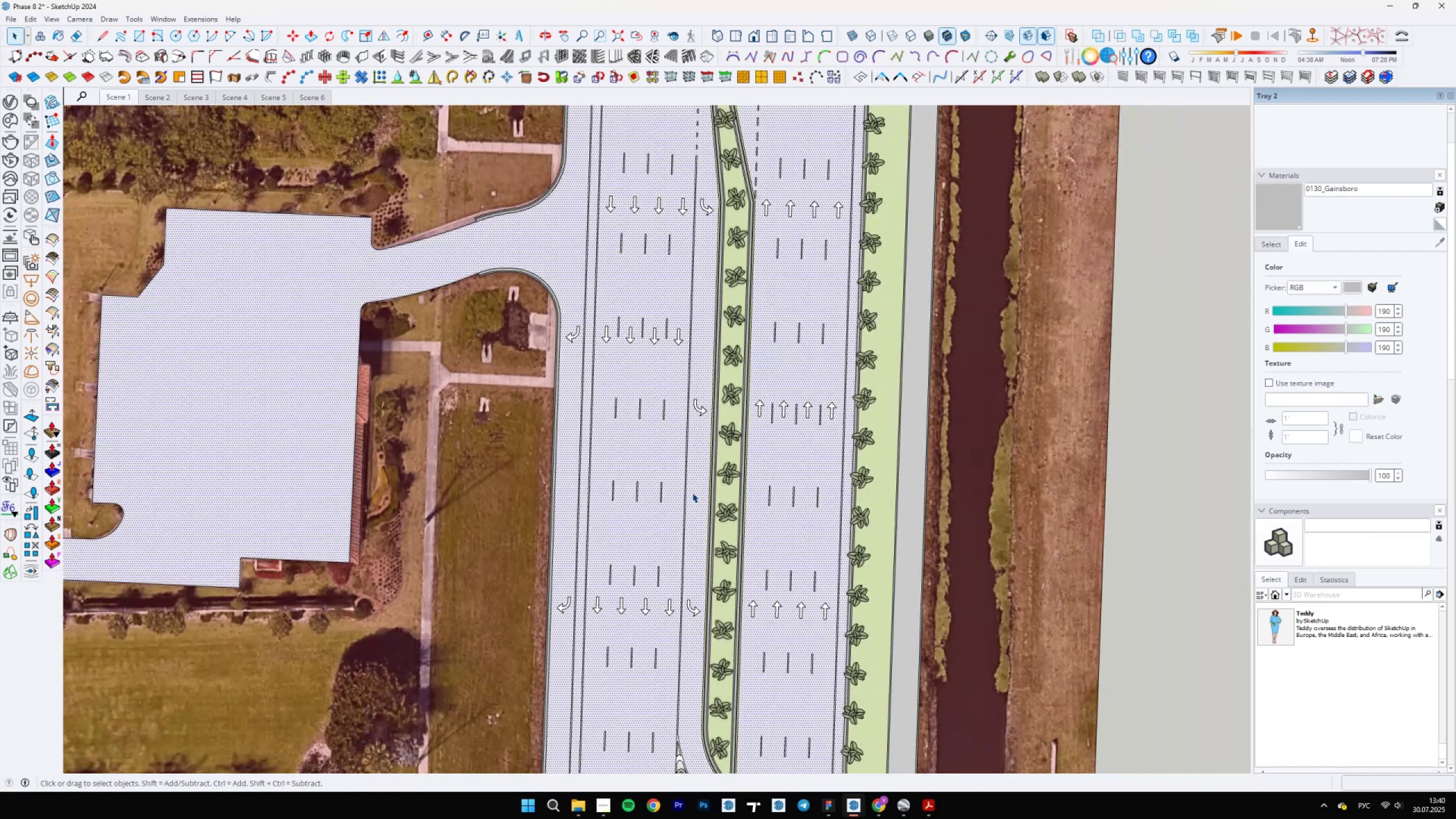 
scroll: coordinate [693, 507], scroll_direction: down, amount: 5.0
 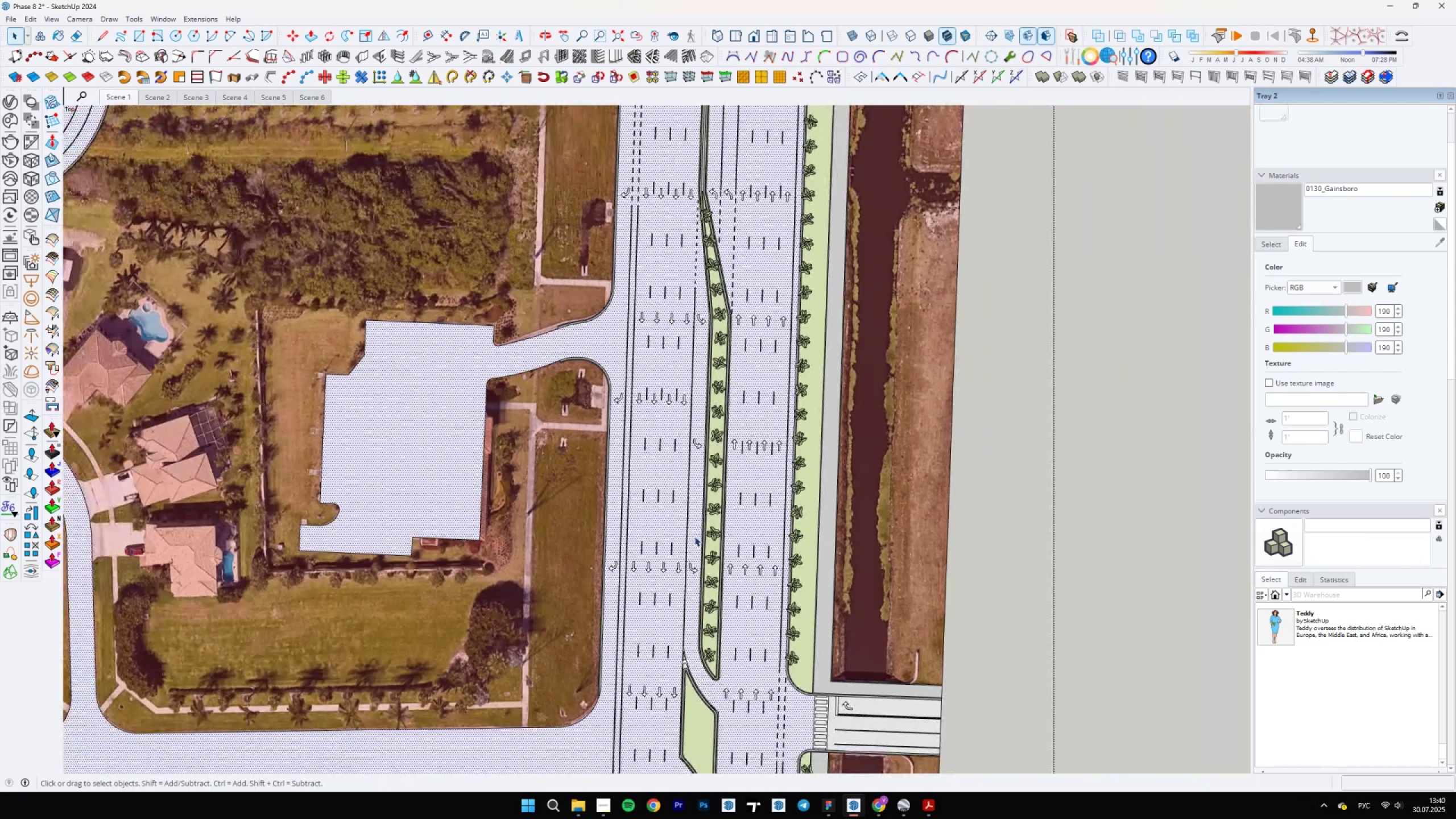 
scroll: coordinate [685, 354], scroll_direction: up, amount: 6.0
 